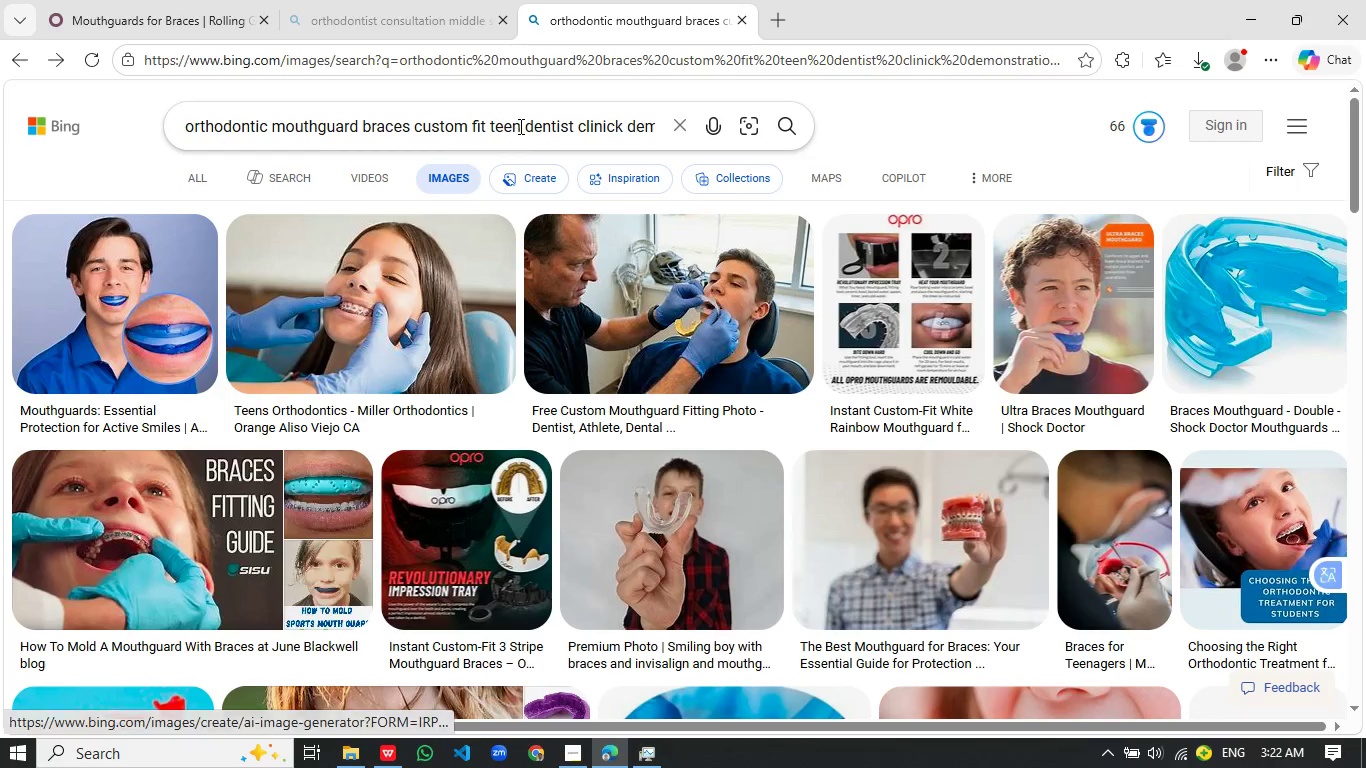 
left_click([519, 126])
 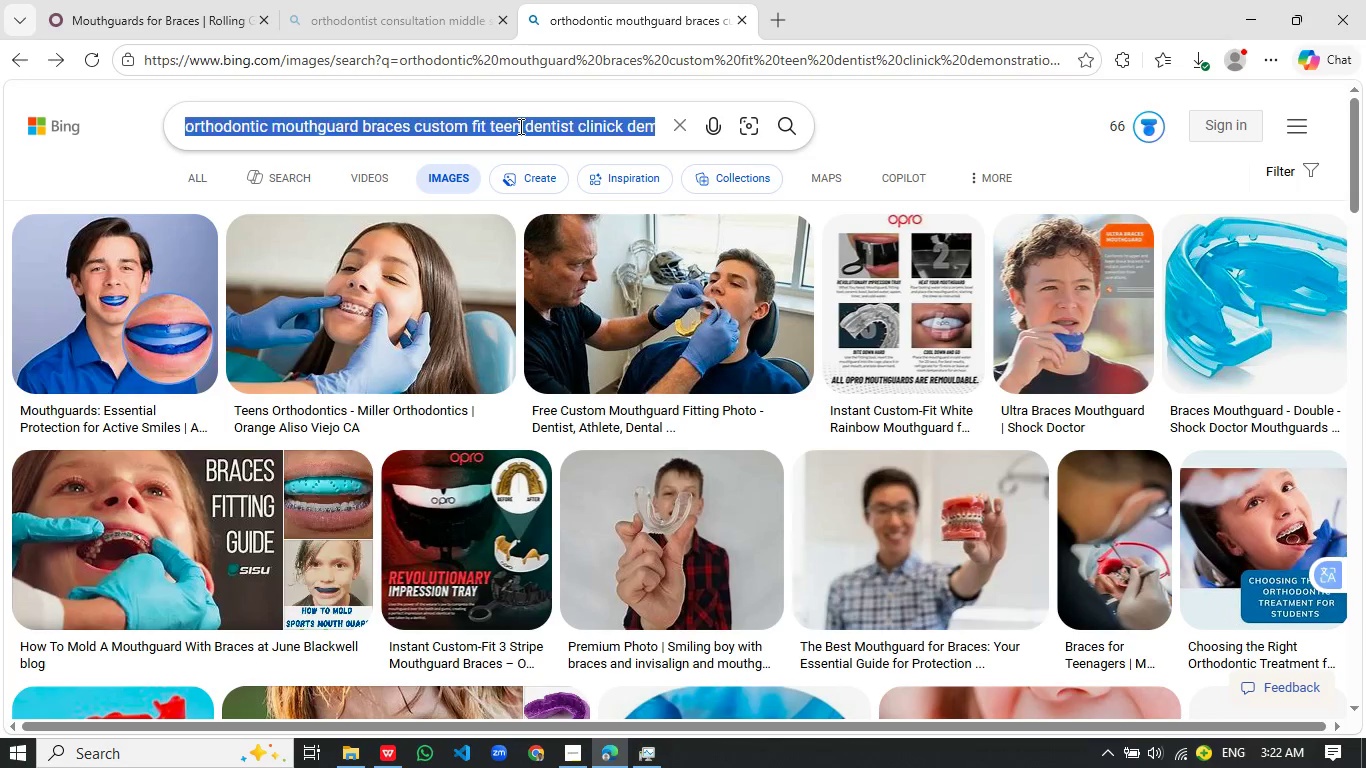 
key(Control+A)
 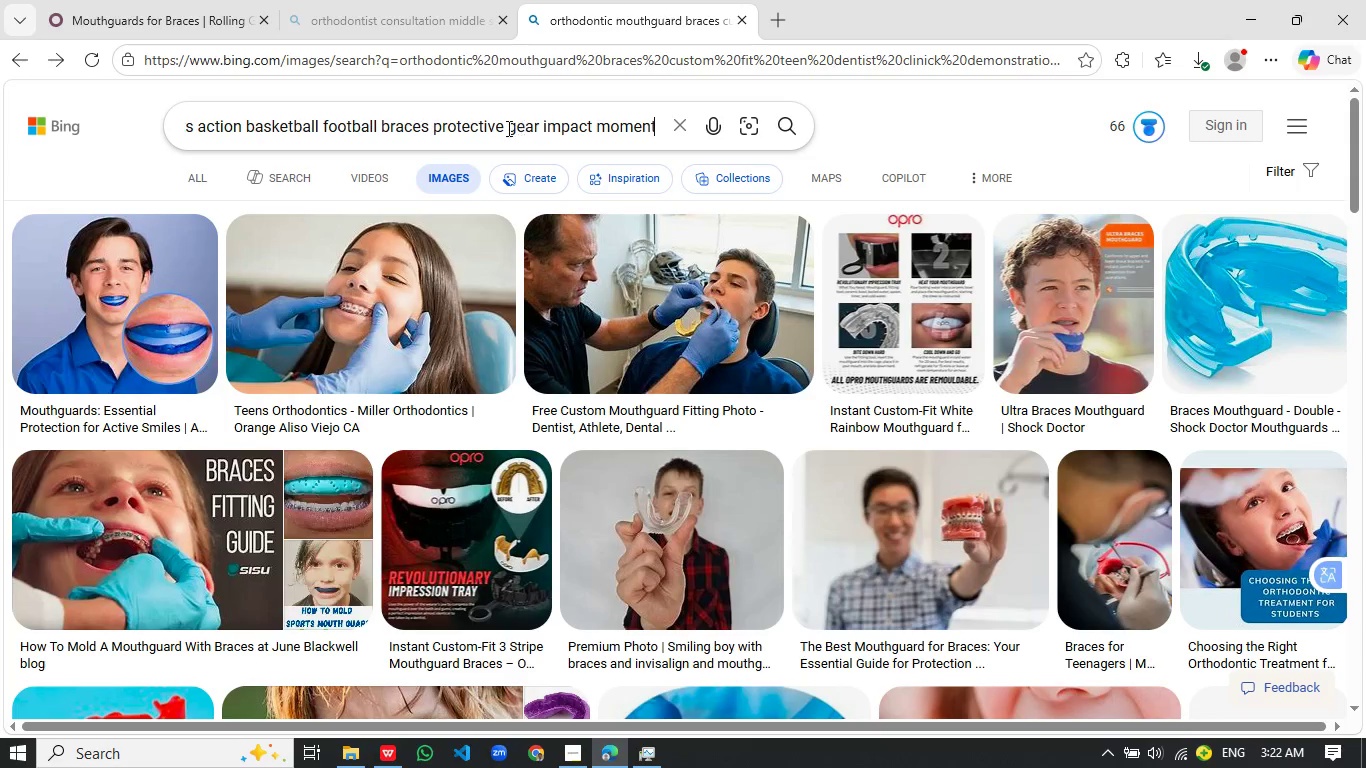 
key(Control+V)
 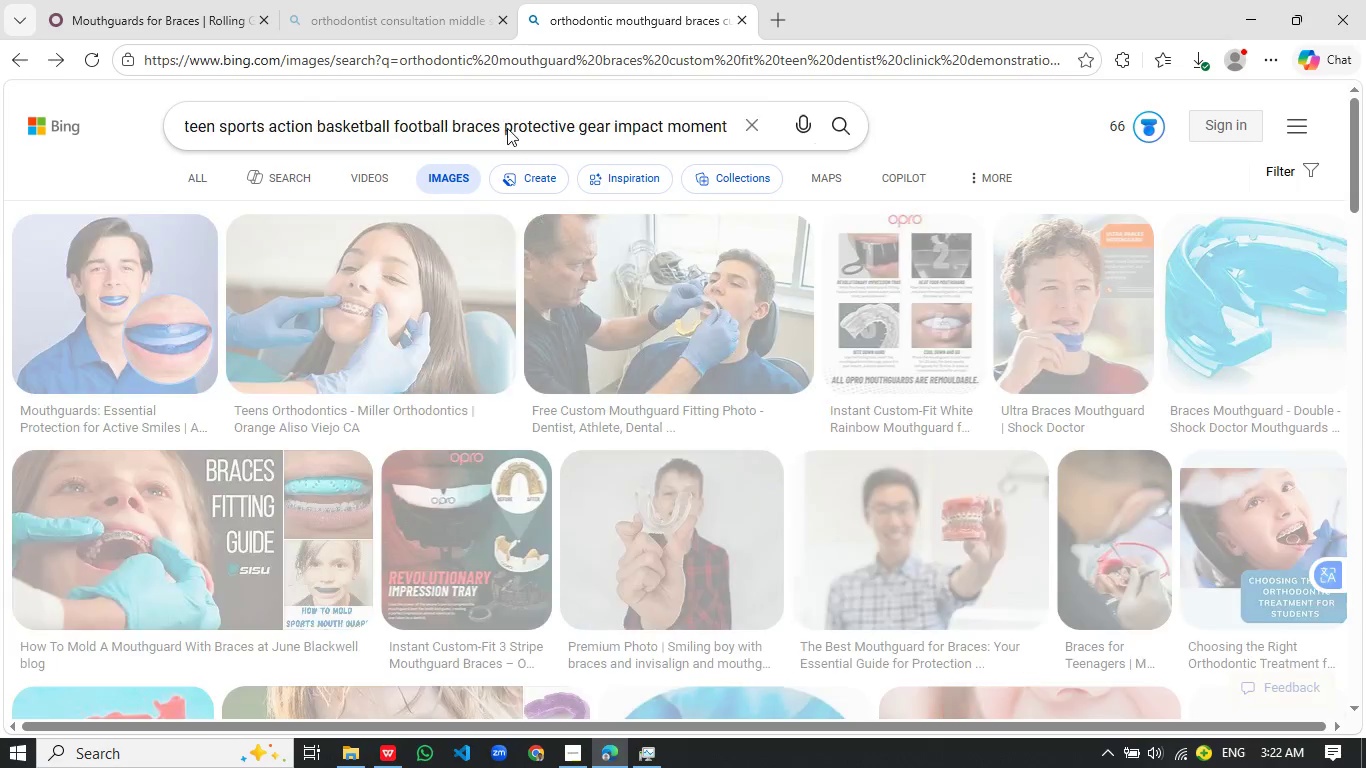 
key(Control+Enter)
 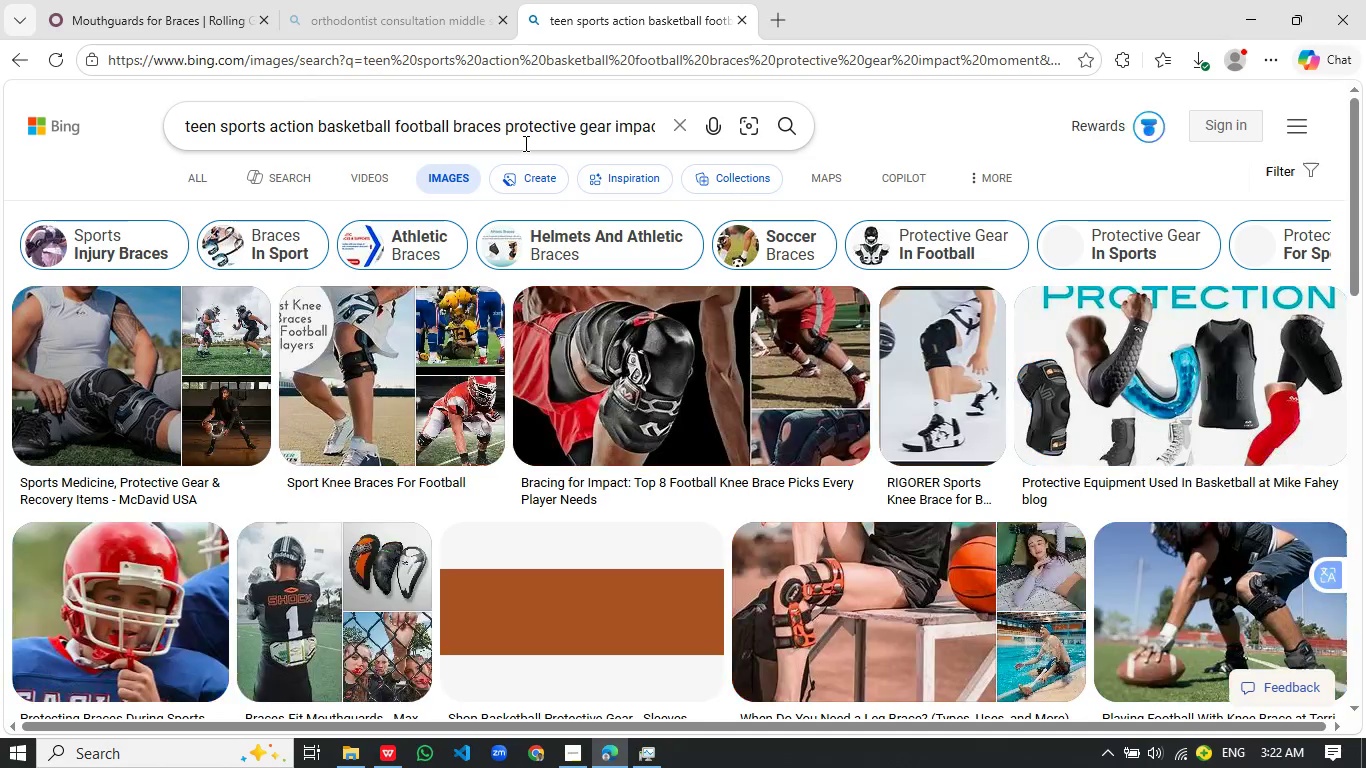 
wait(9.12)
 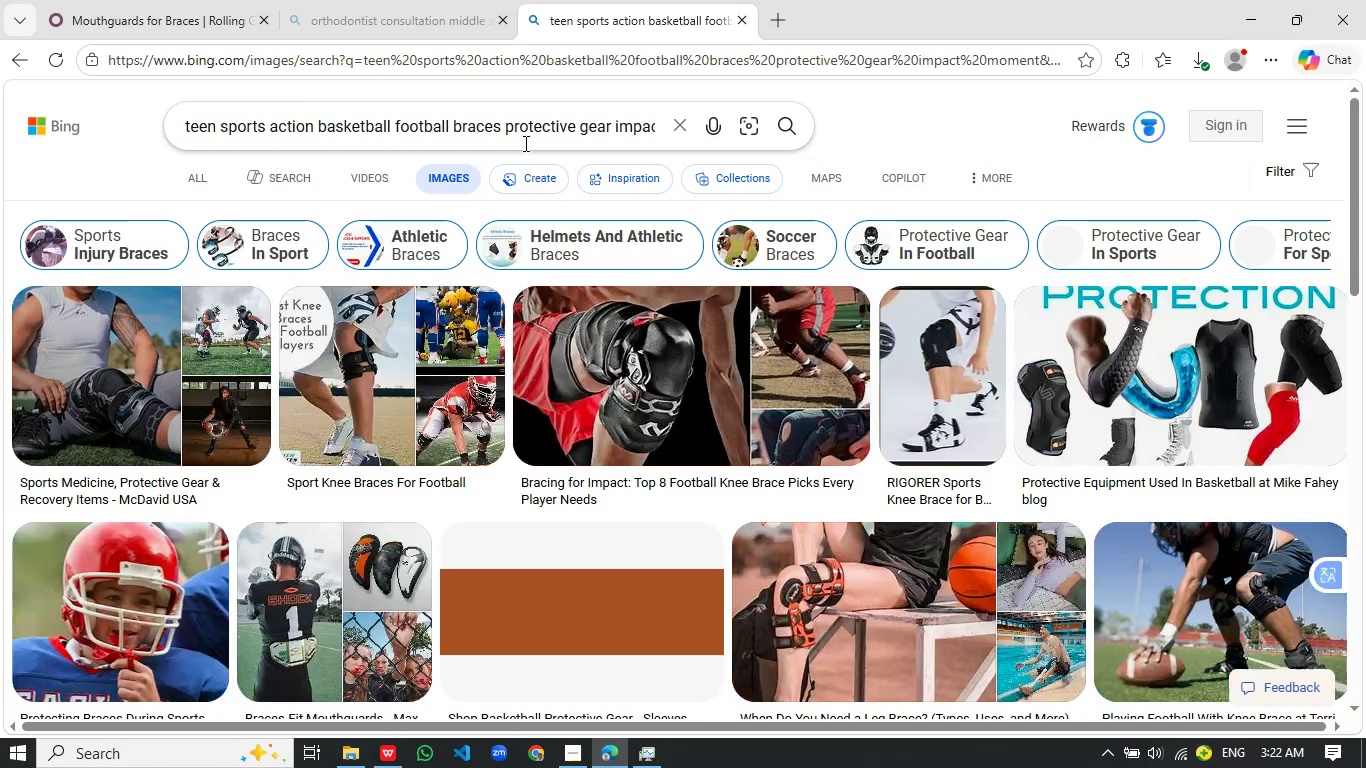 
scroll: coordinate [735, 423], scroll_direction: down, amount: 17.0
 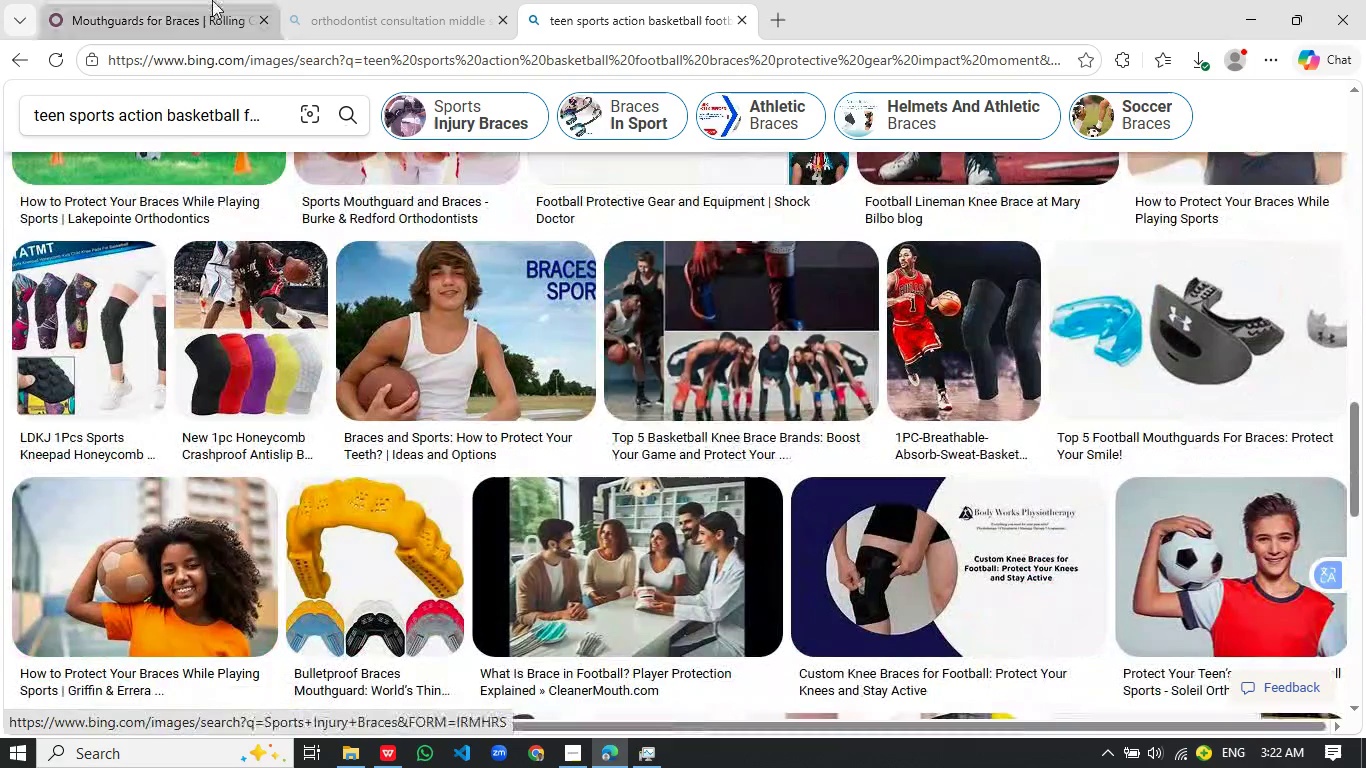 
left_click([149, 5])
 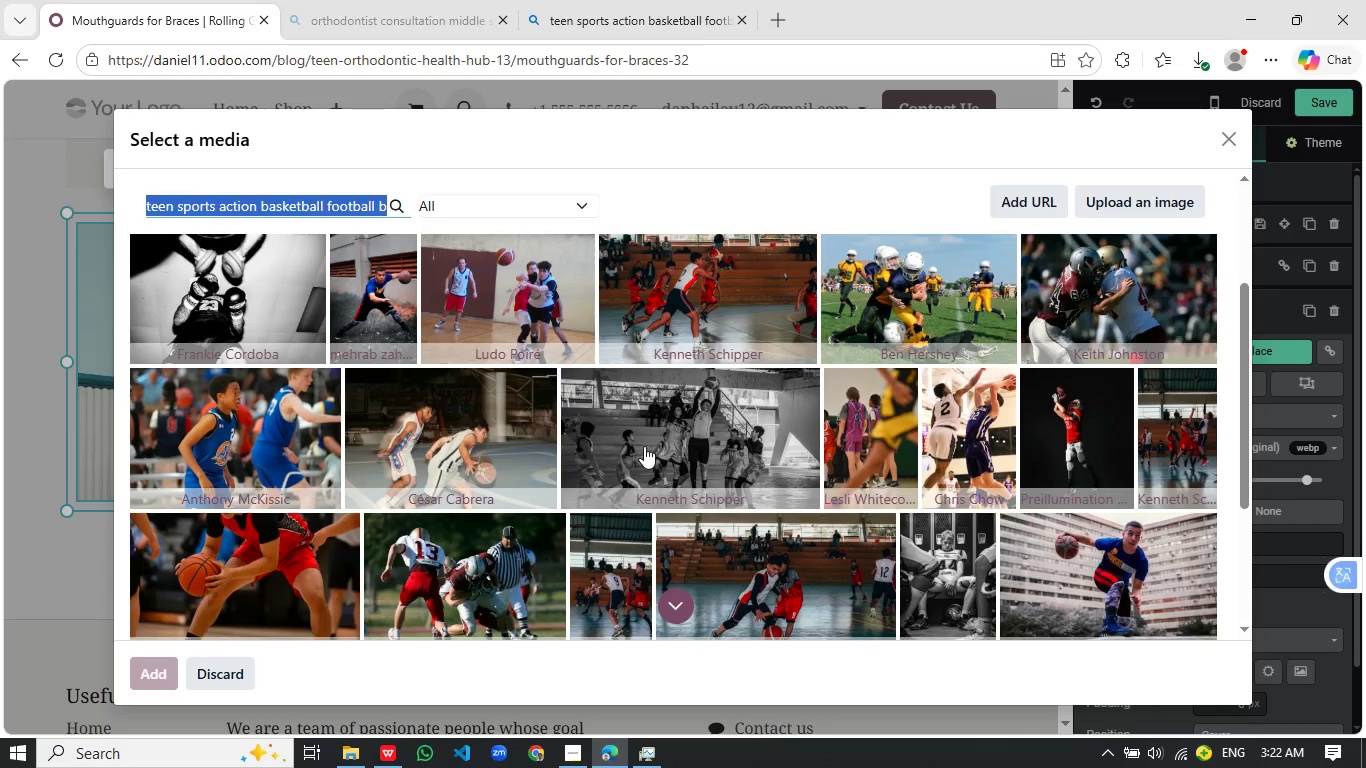 
scroll: coordinate [644, 446], scroll_direction: up, amount: 3.0
 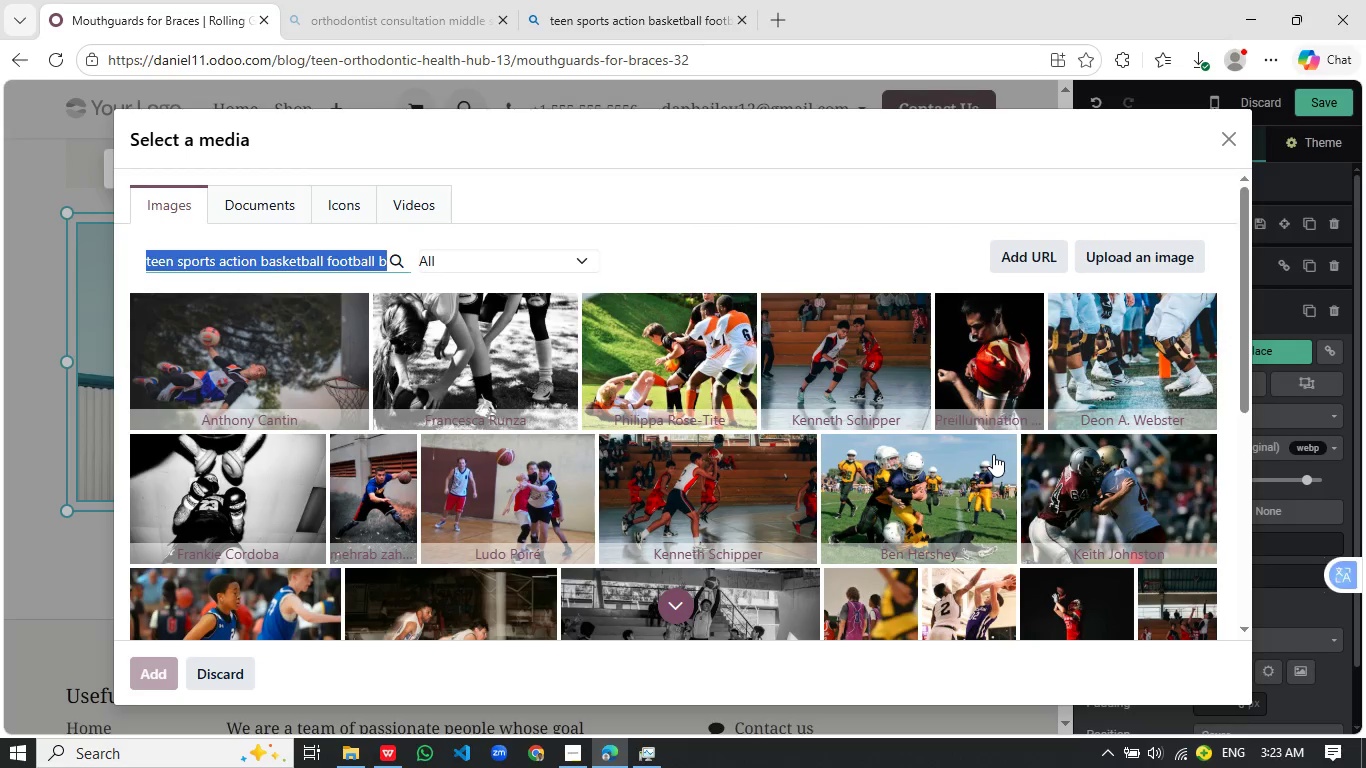 
wait(7.03)
 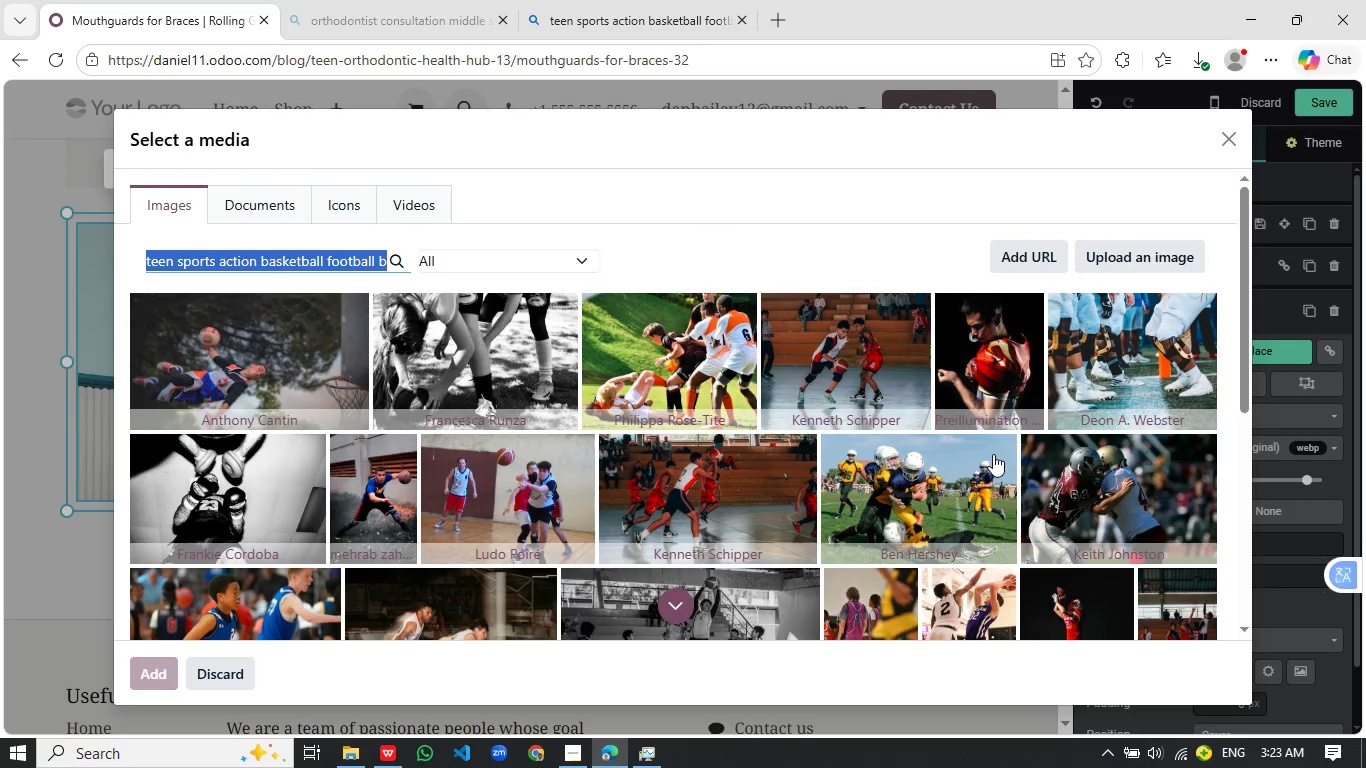 
left_click([894, 474])
 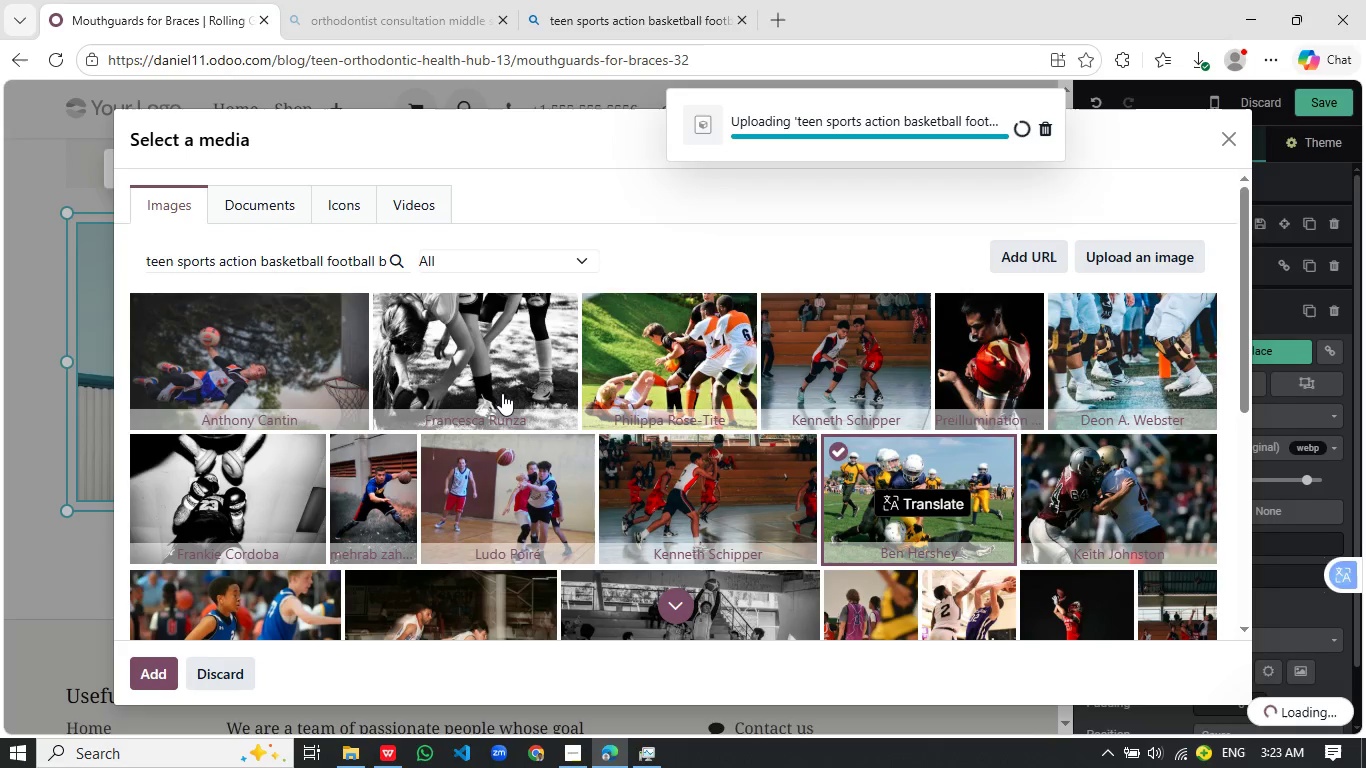 
mouse_move([519, 385])
 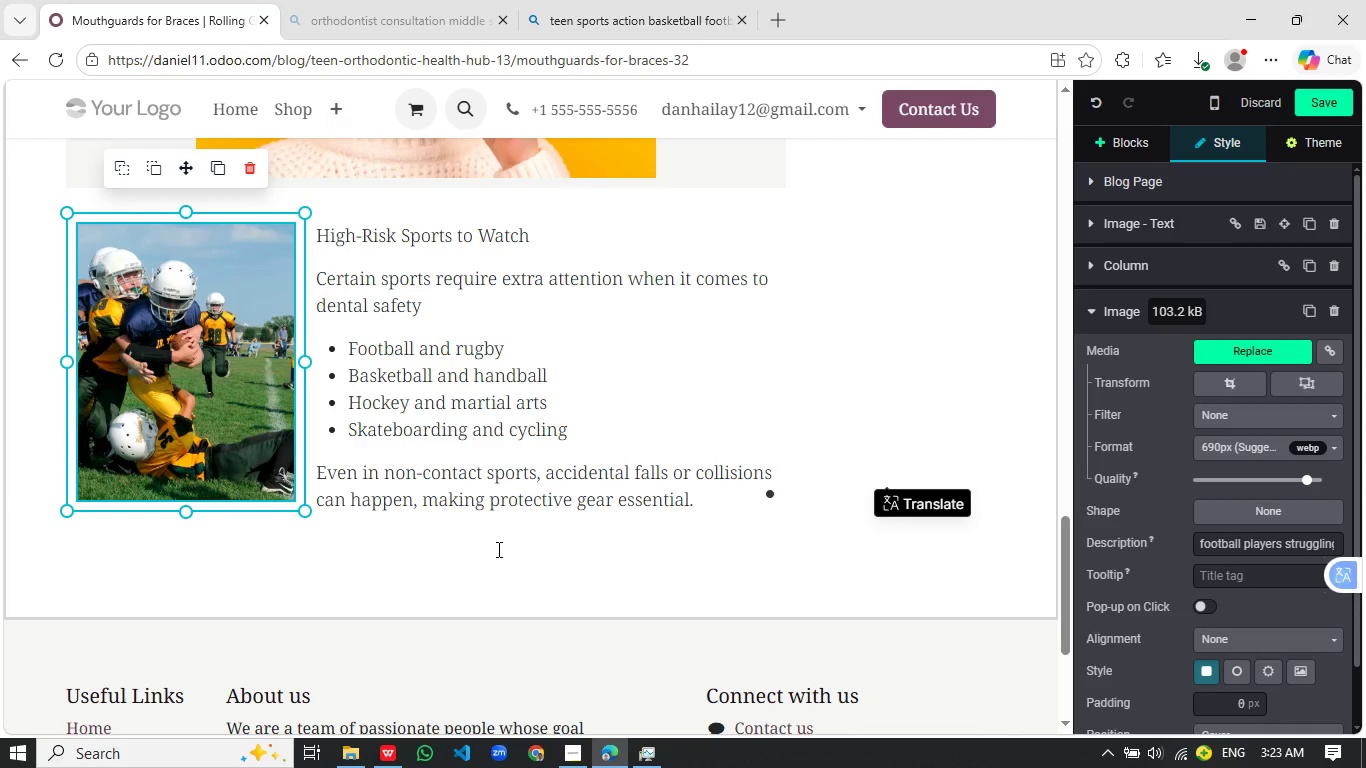 
left_click([497, 549])
 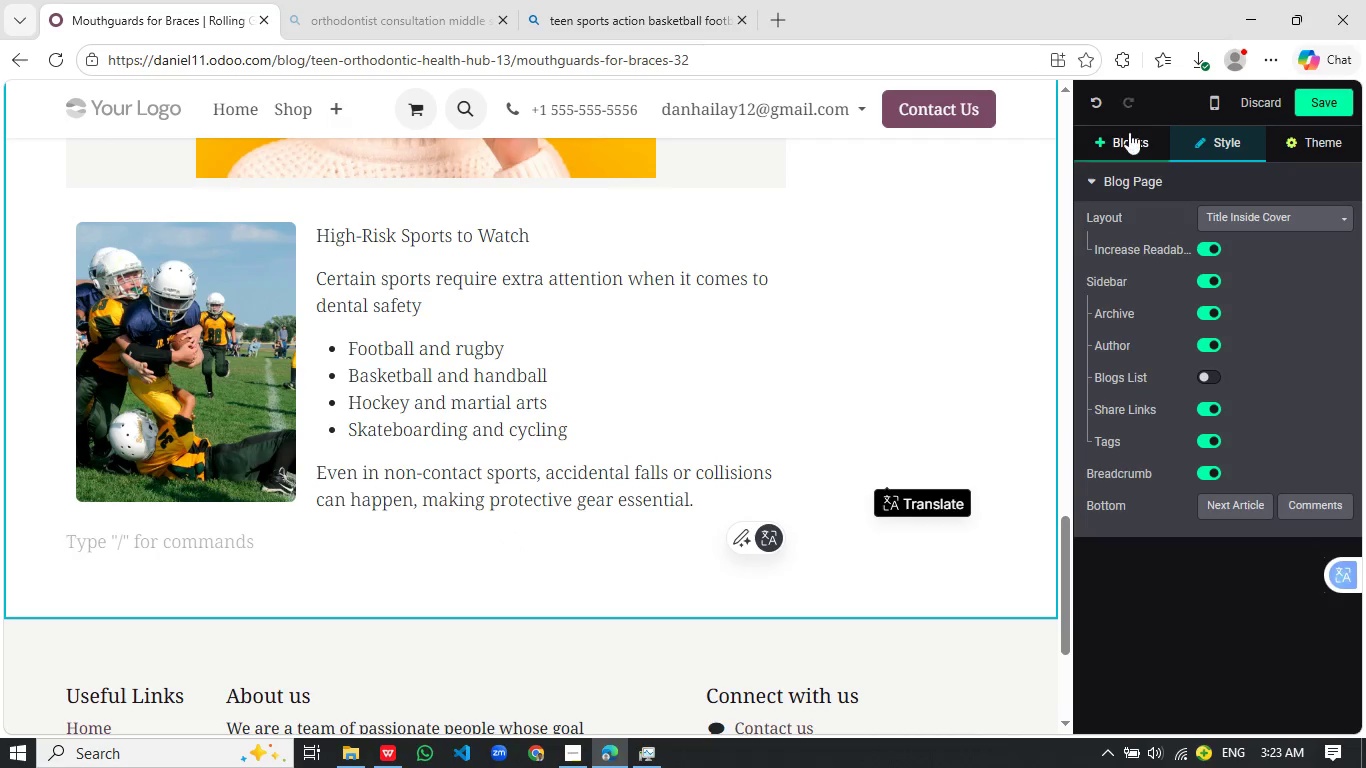 
left_click([1129, 132])
 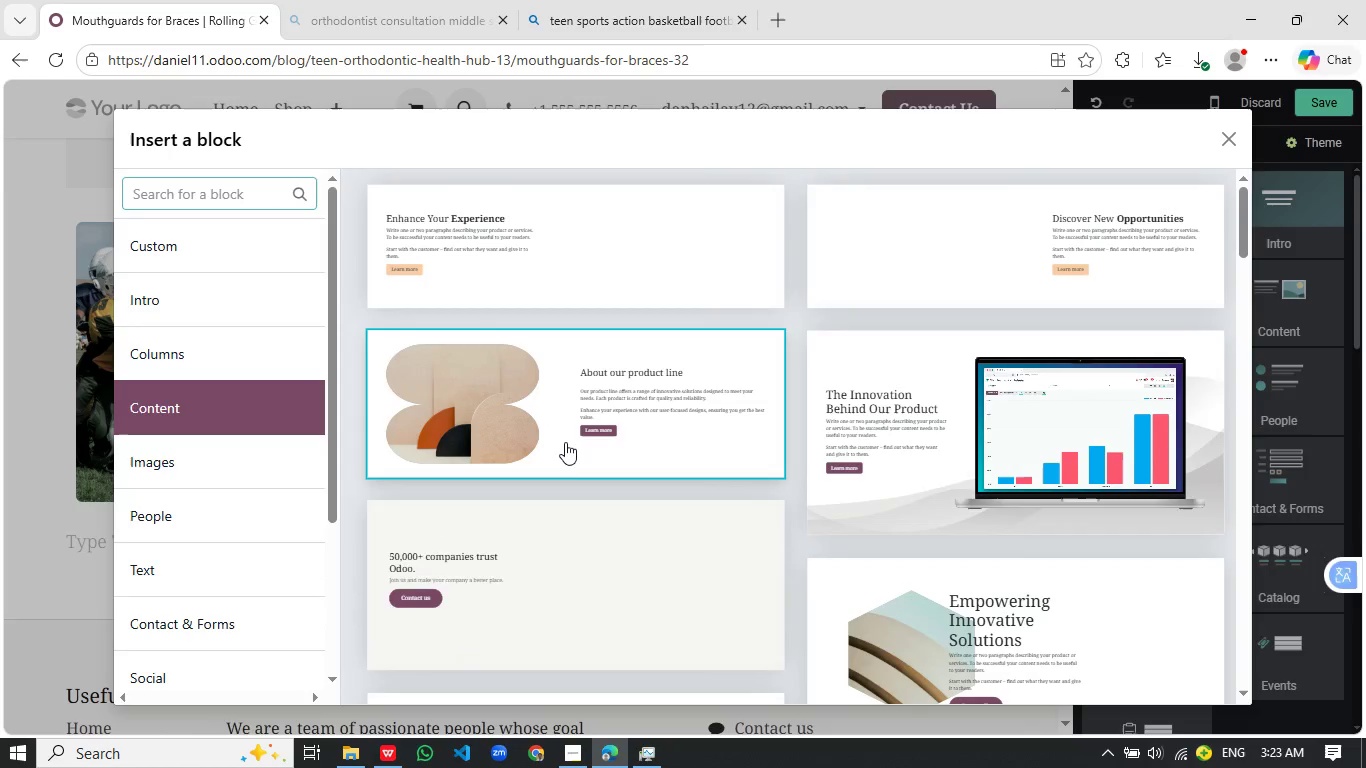 
left_click([596, 498])
 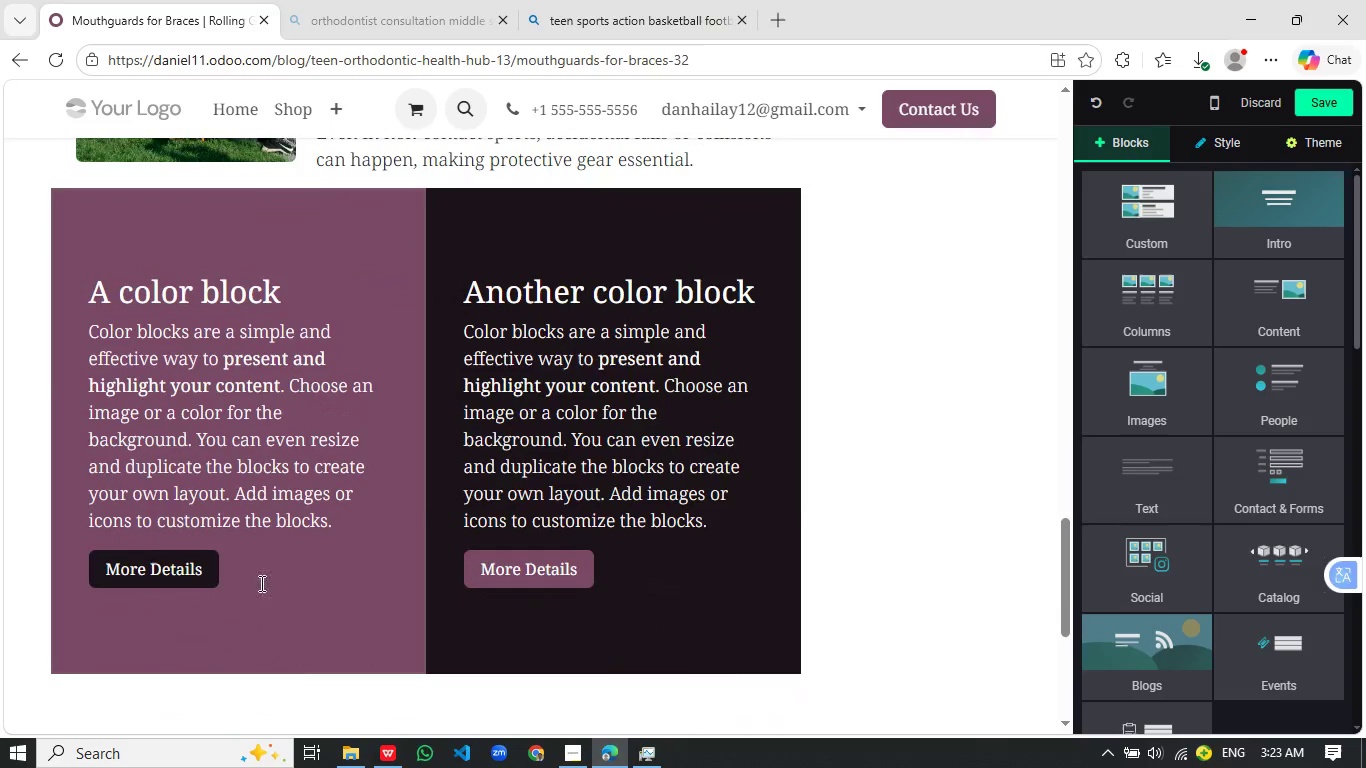 
left_click_drag(start_coordinate=[259, 587], to_coordinate=[70, 287])
 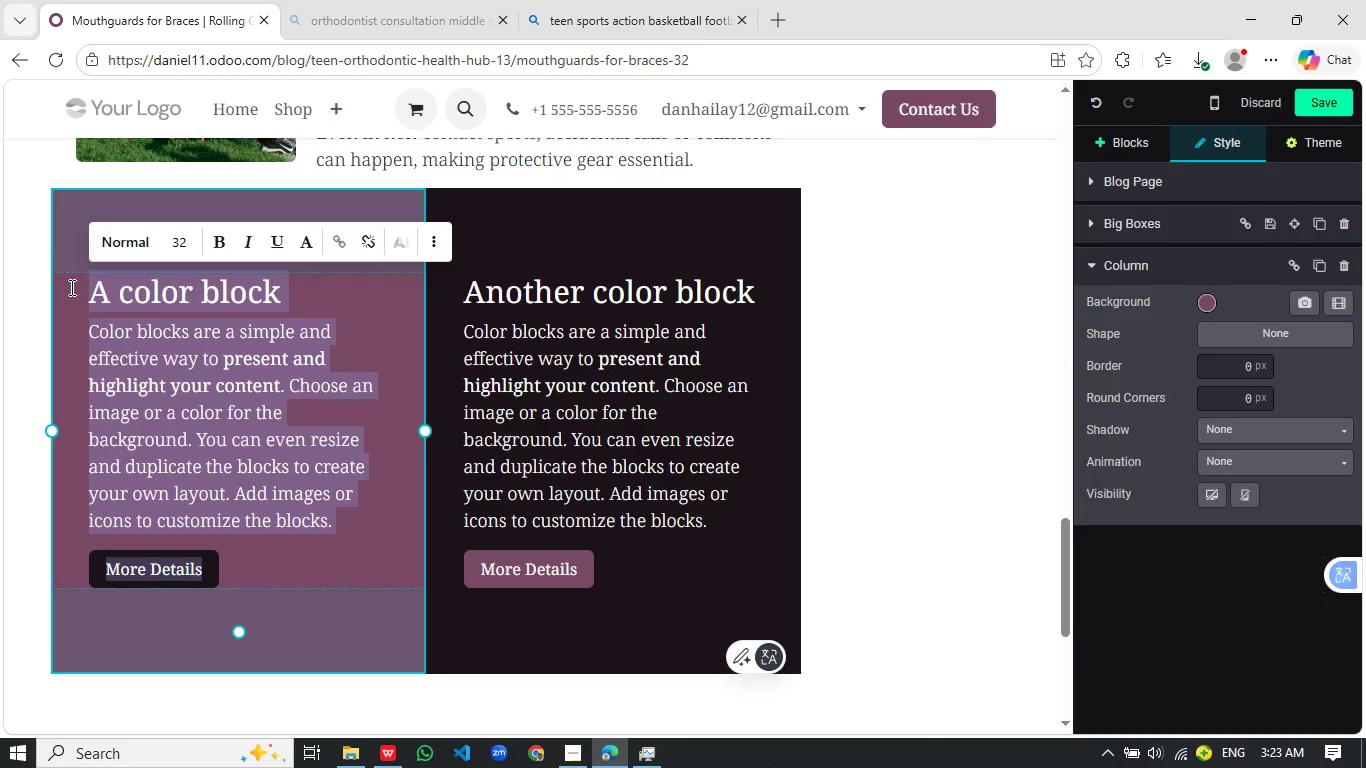 
scroll: coordinate [620, 453], scroll_direction: down, amount: 10.0
 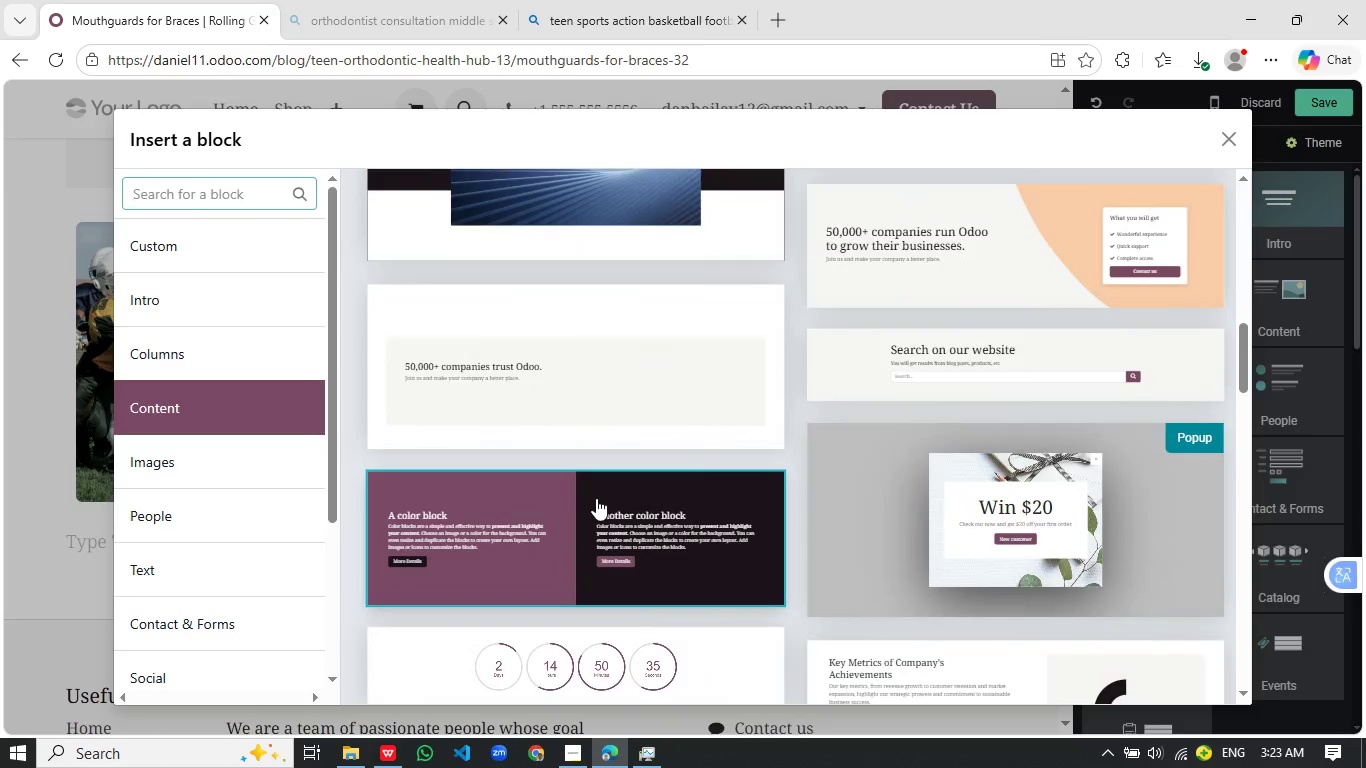 
type(EW)
key(Backspace)
key(Backspace)
type(What to DO IF an Injury HAPPEns)
 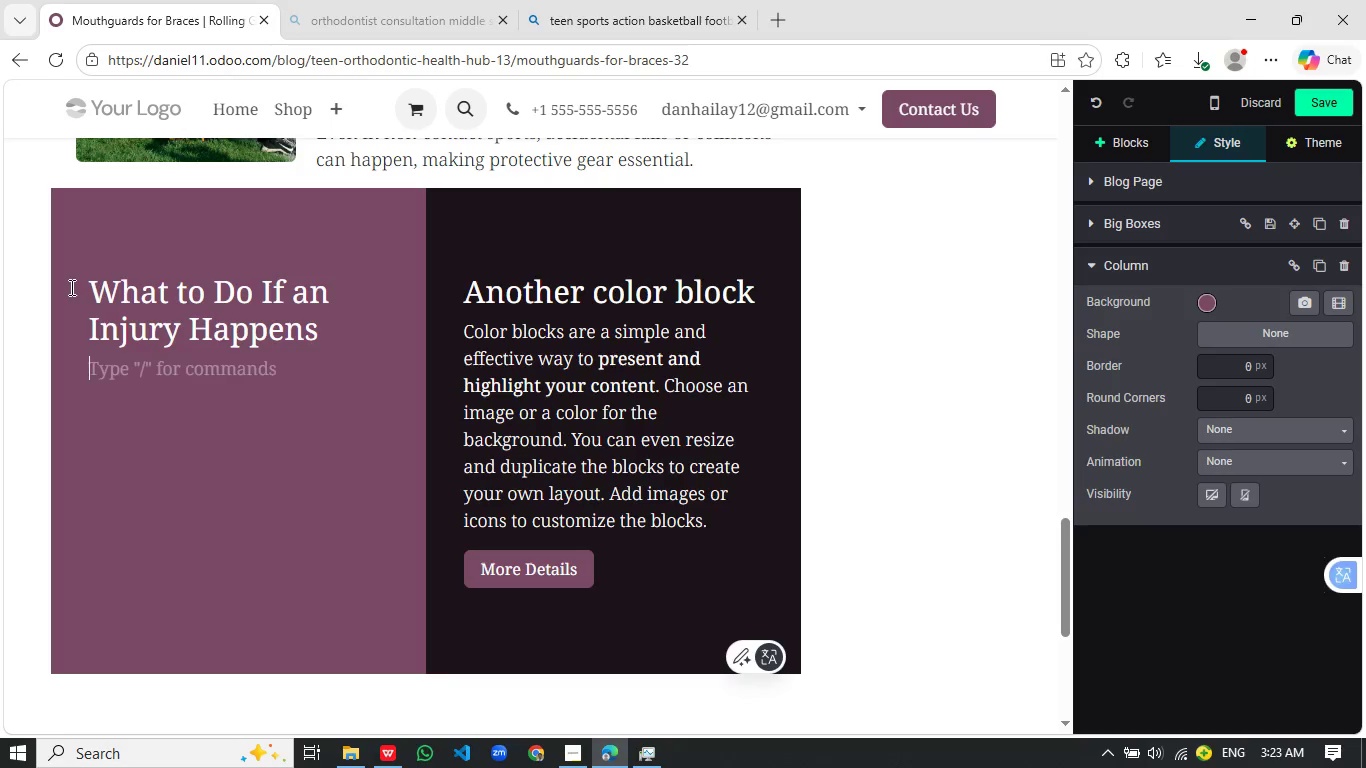 
key(Enter)
 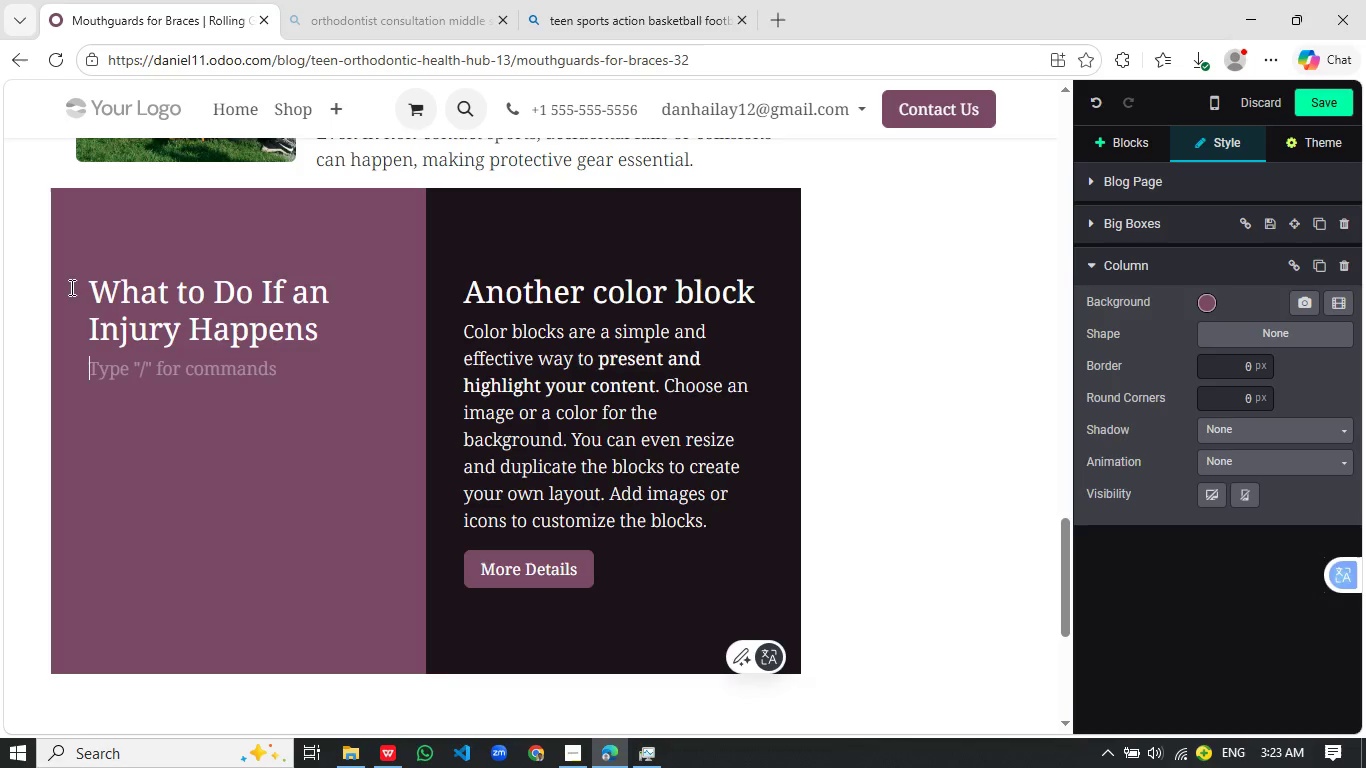 
type(Despite taking precautions, accidents can still occur. if yur tn )
key(Backspace)
key(Backspace)
type(en experiences a hit to teh mouth chek)
key(Backspace)
type(ck immediately for looes)
key(Backspace)
type(s)
key(Backspace)
type(e)
key(Backspace)
key(Backspace)
type(se brackets, broken wires, or bleeding. Rinsing with water and applying orthodontic wa can help redu)
 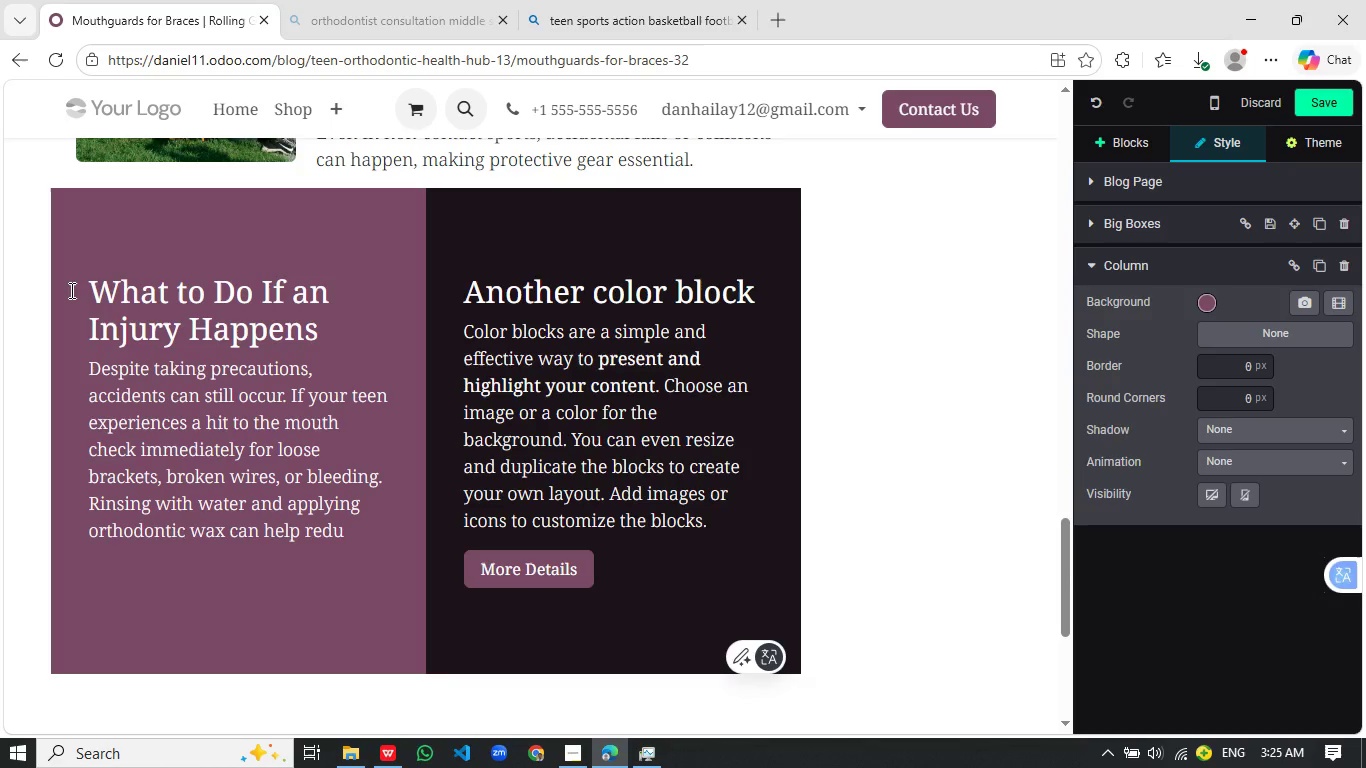 
type(ce discomfort temporarily. However, it's important to app)
 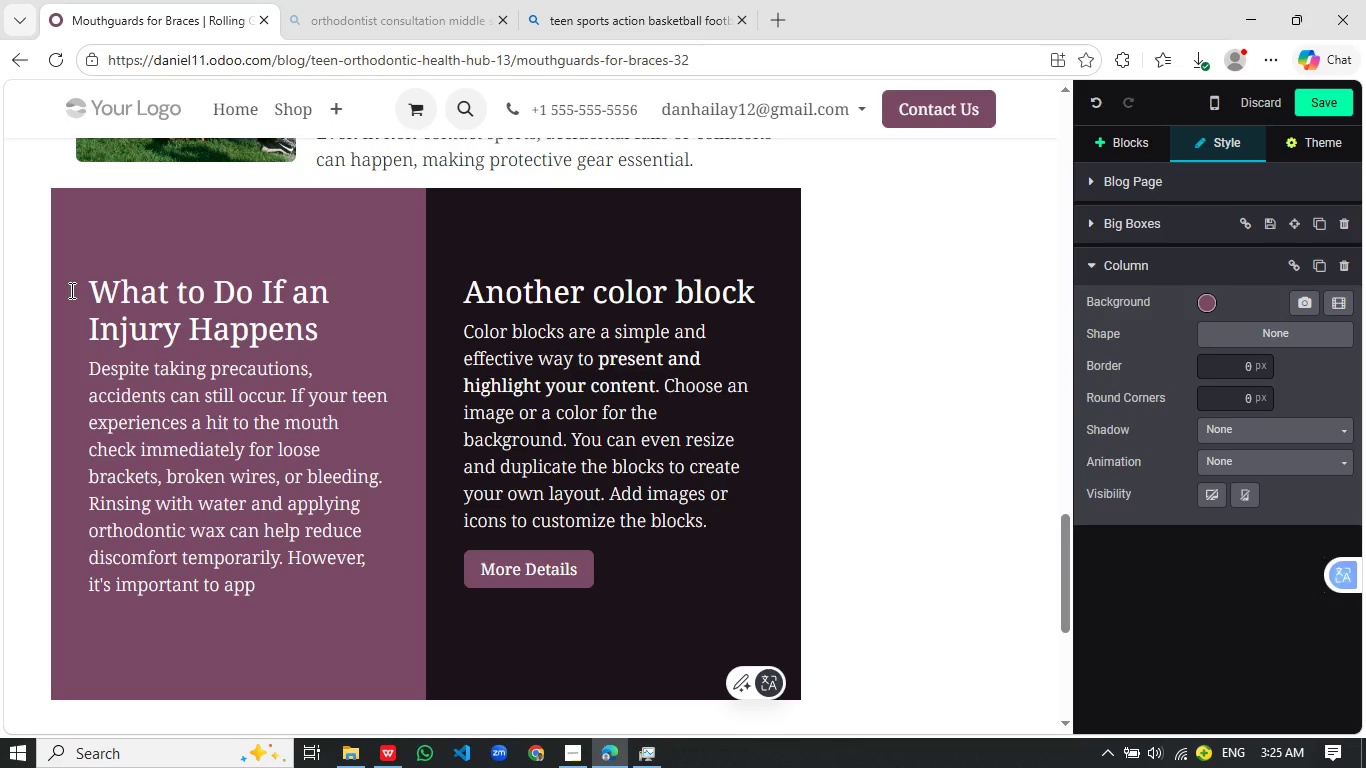 
key(Backspace)
key(Backspace)
key(Backspace)
type(contact your orthodontise)
key(Backspace)
type(t sa)
key(Backspace)
key(Backspace)
type(as soon sa)
key(Backspace)
key(Backspace)
type(as possibel)
key(Backspace)
key(Backspace)
type(le to assess the situation and prevent treatment delays.)
 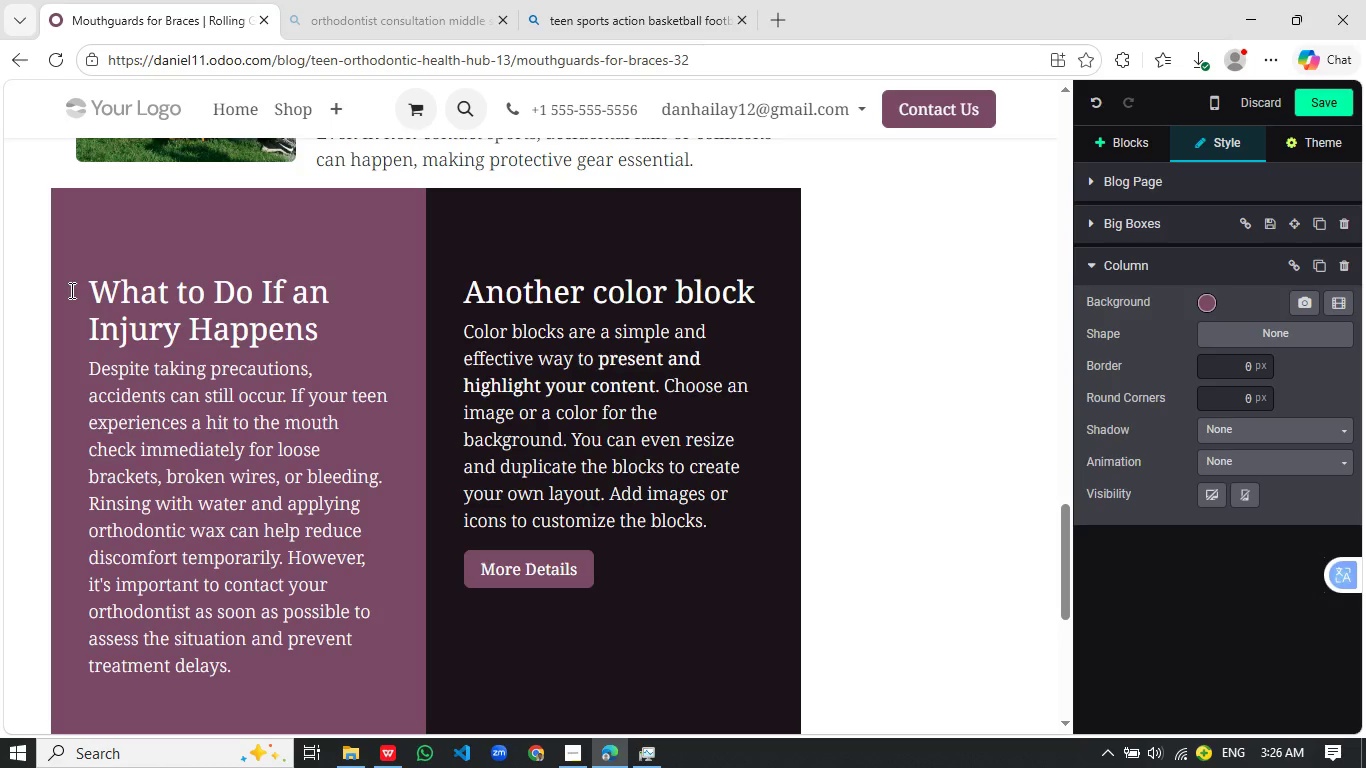 
wait(9.95)
 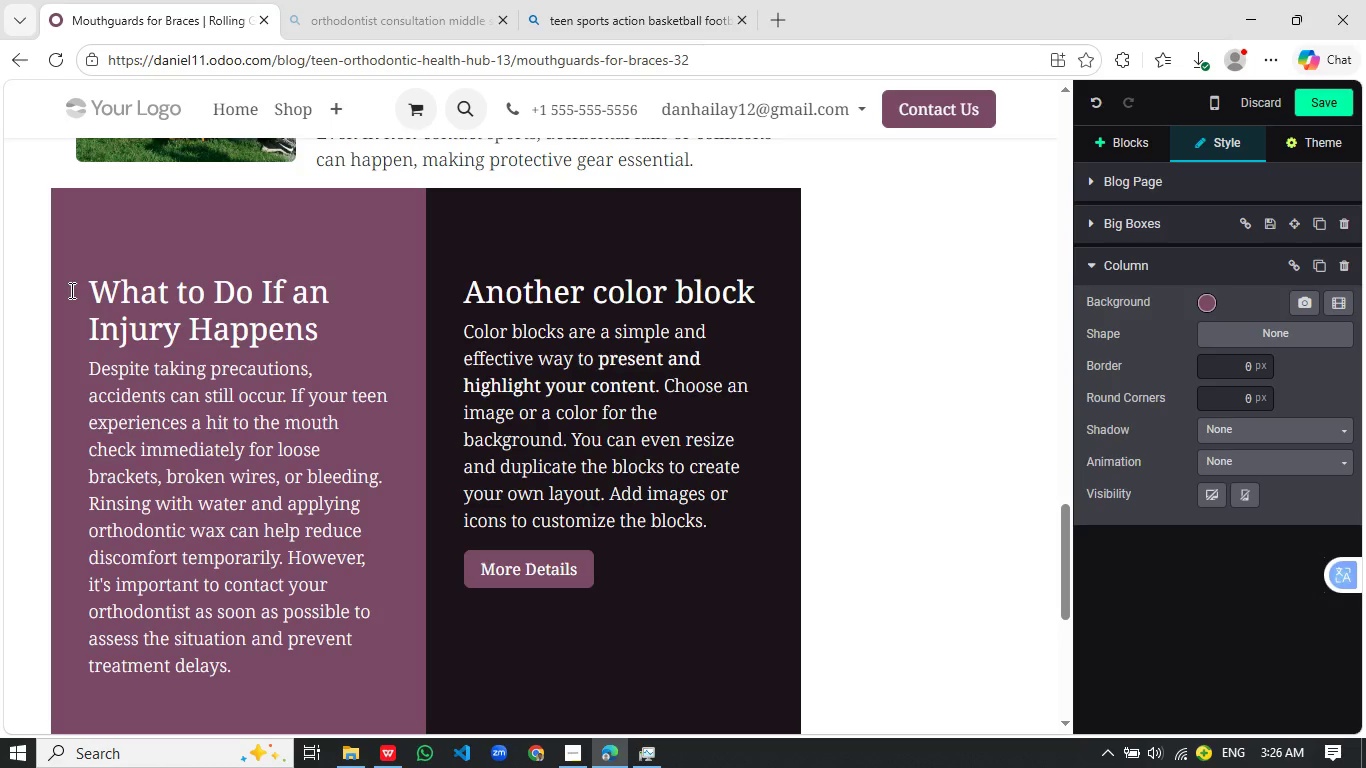 
left_click_drag(start_coordinate=[609, 581], to_coordinate=[441, 297])
 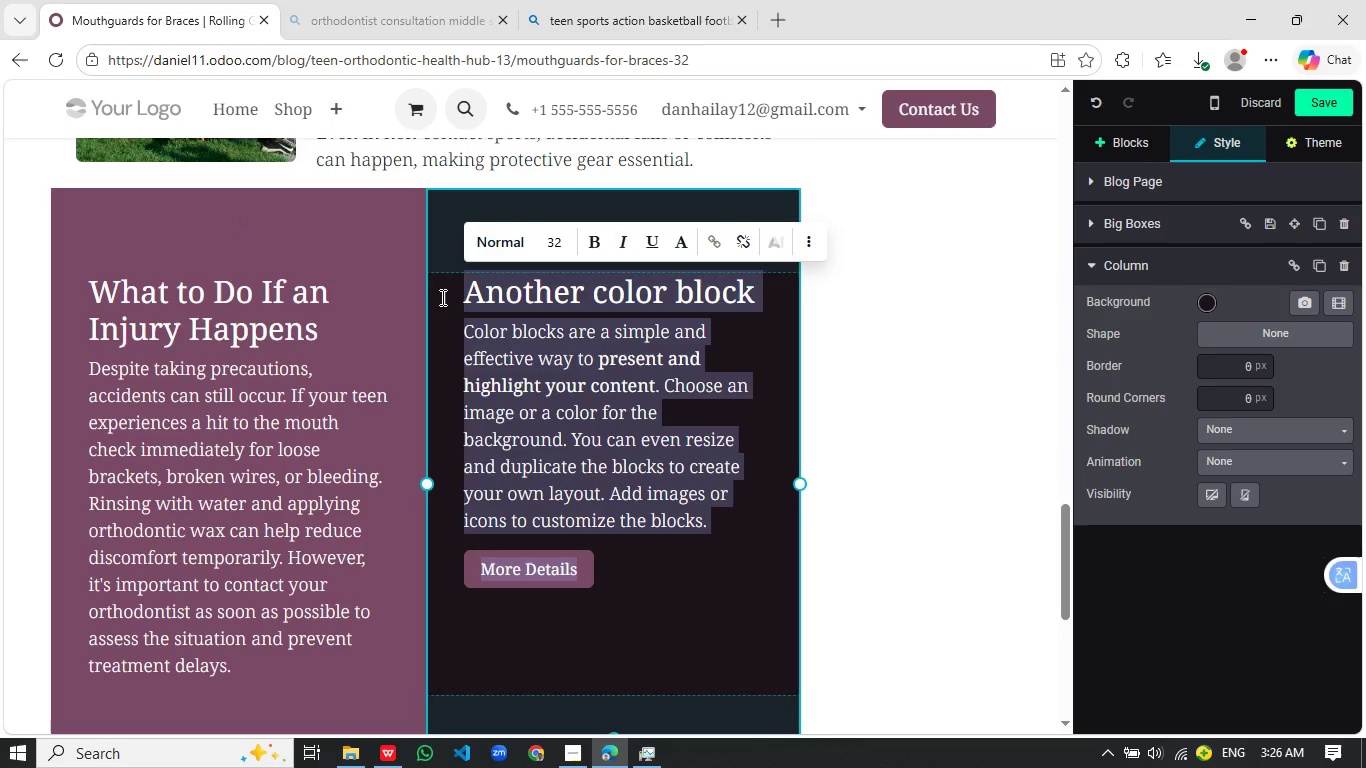 
key(Shift+ShiftRight)
 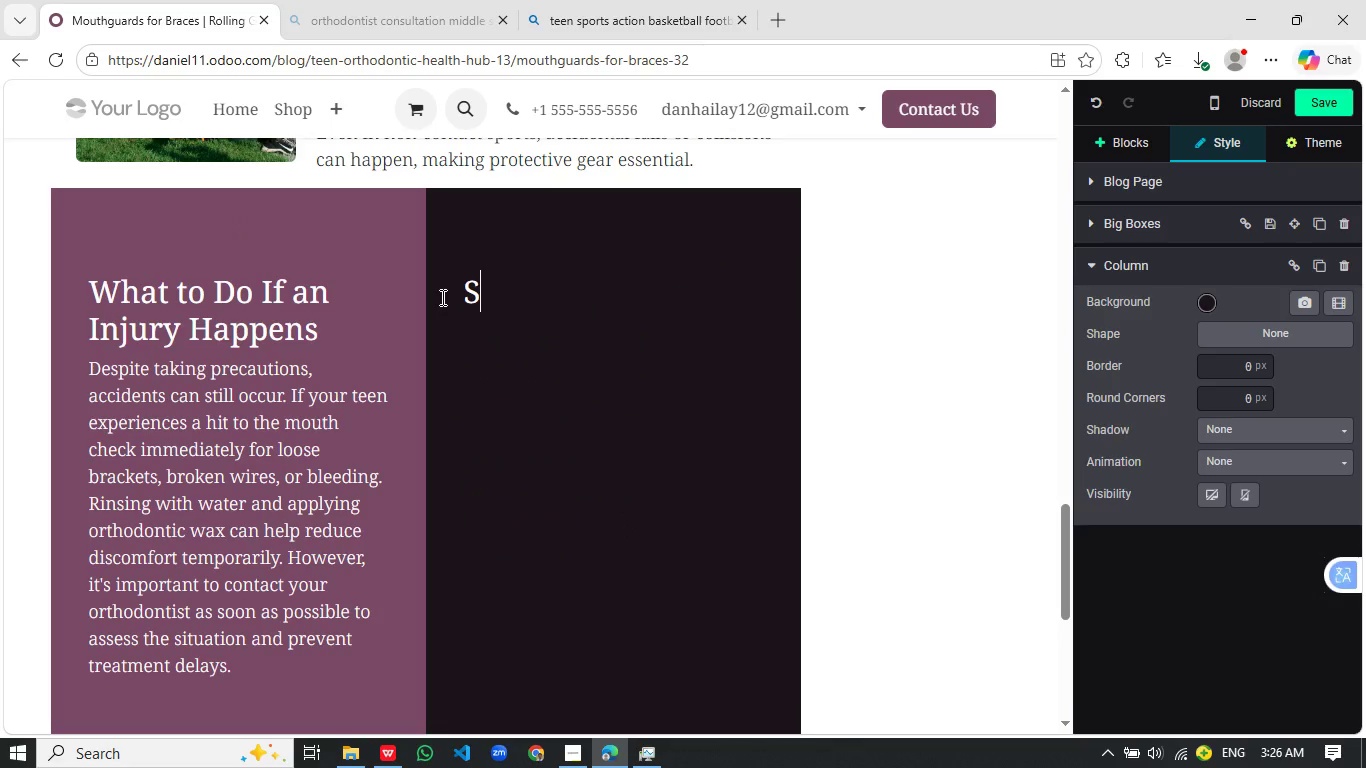 
key(Shift+S)
 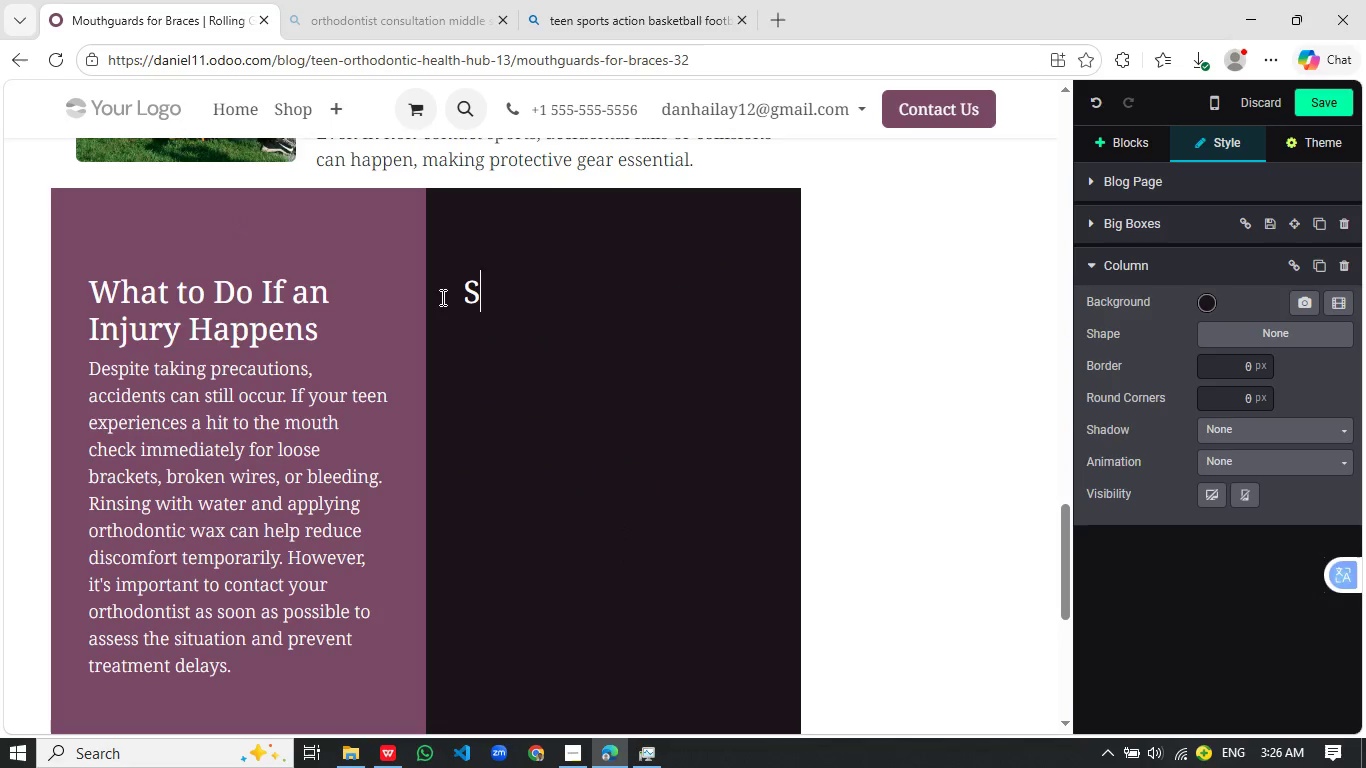 
key(Backspace)
 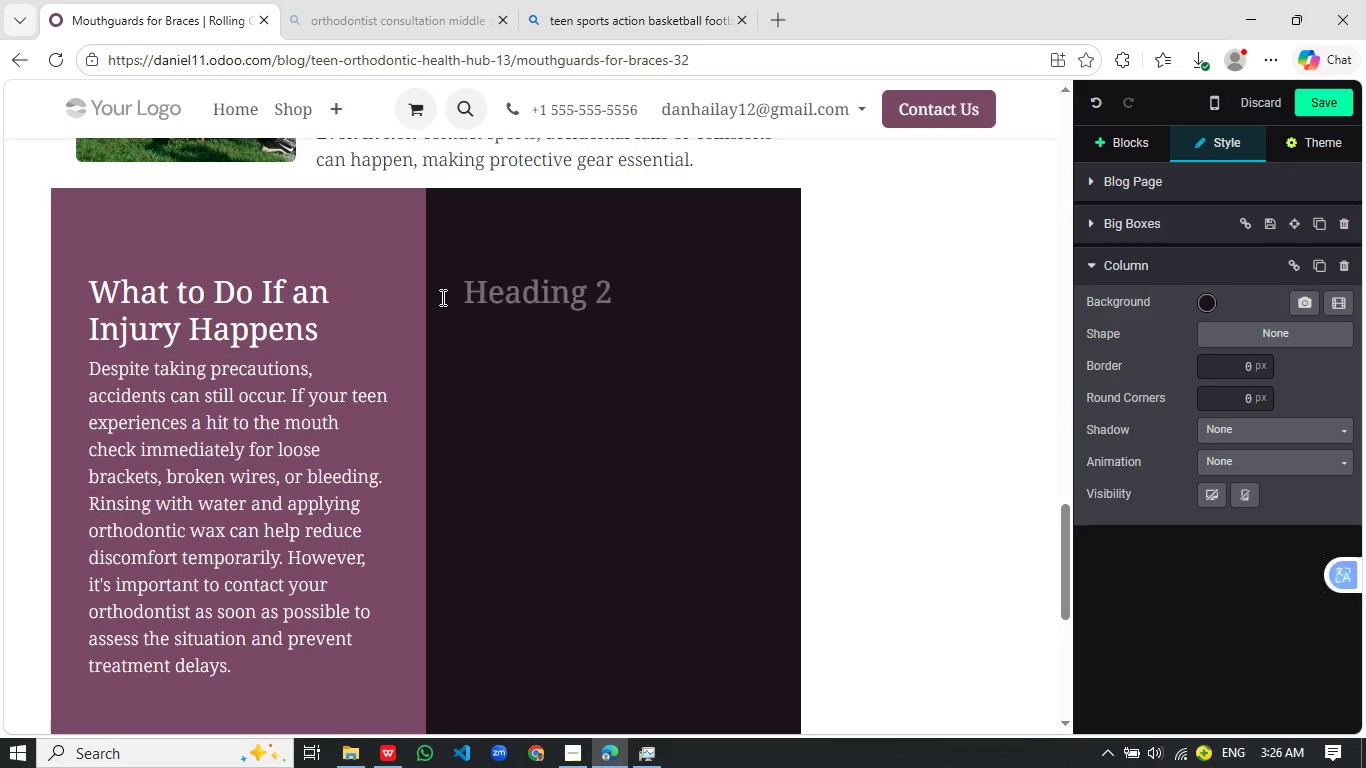 
key(Slash)
 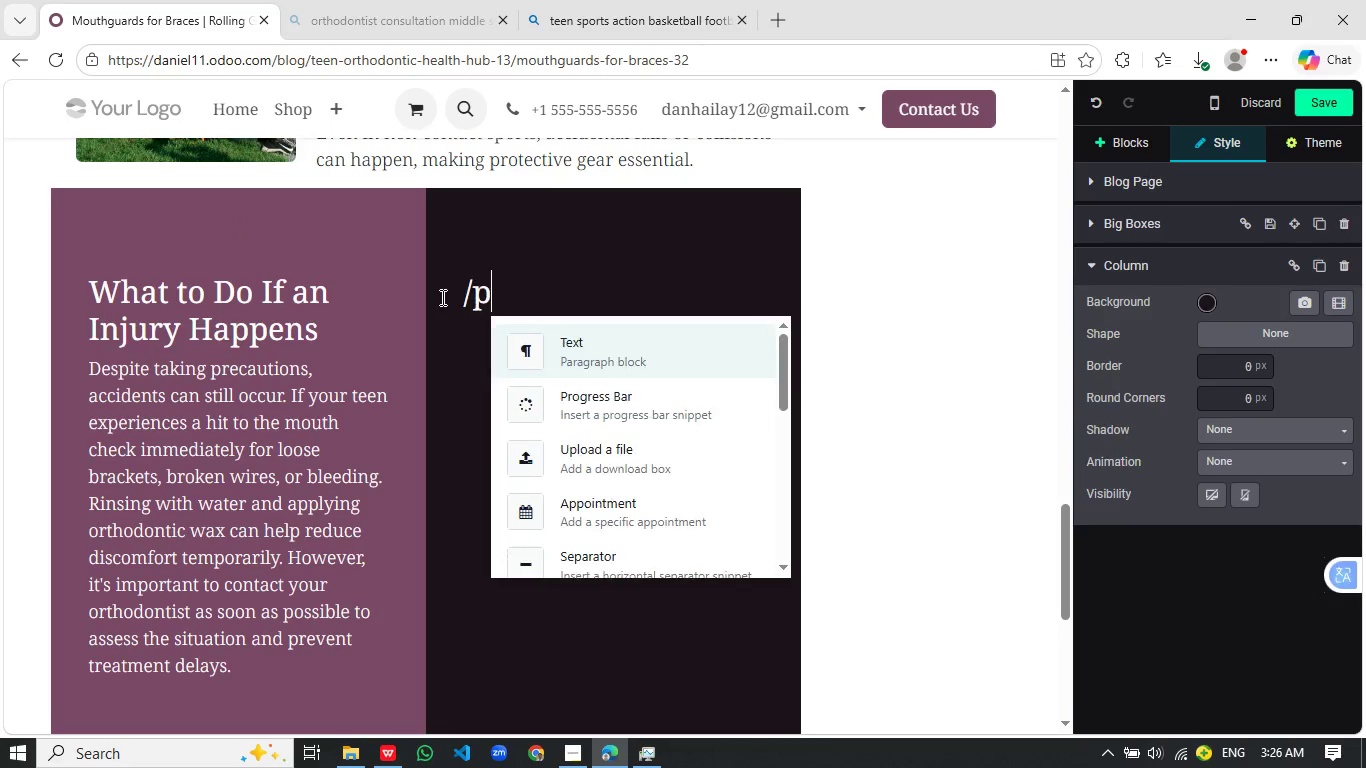 
key(P)
 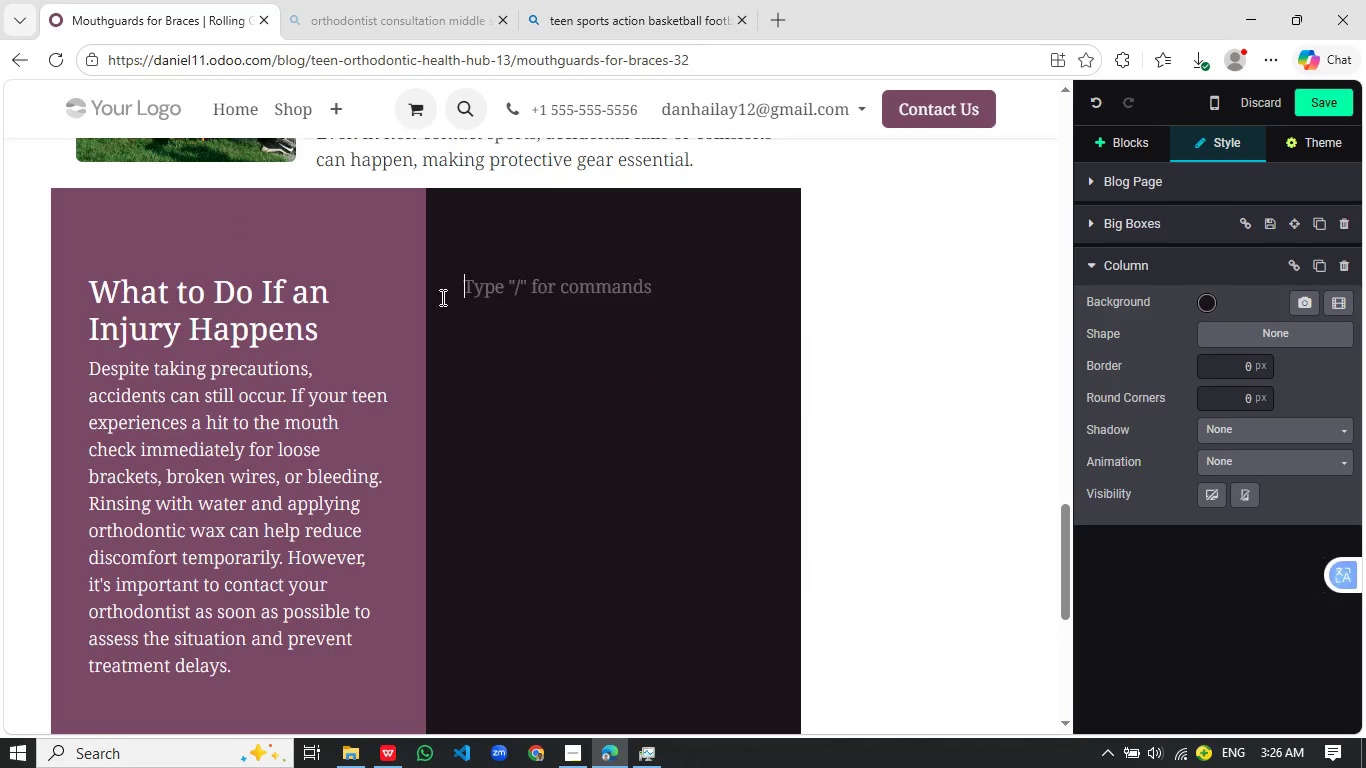 
key(Enter)
 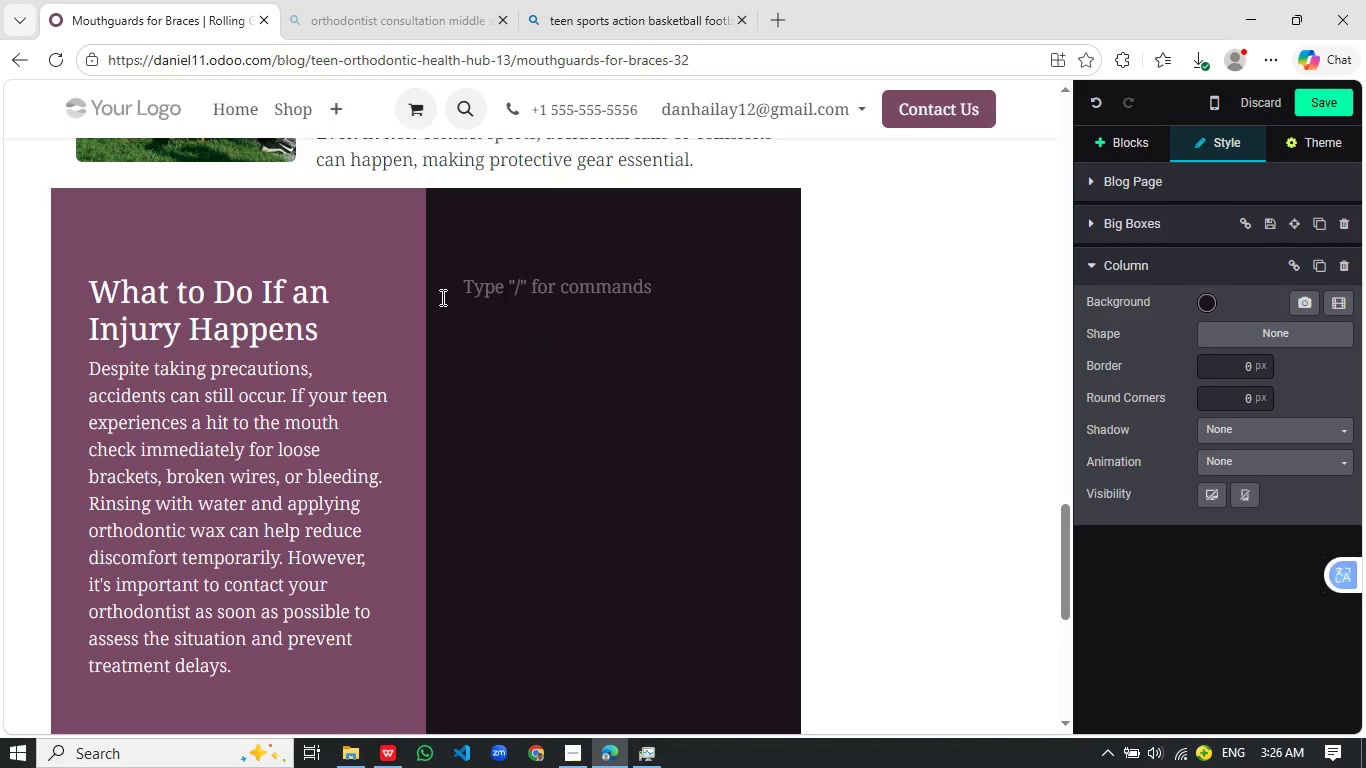 
type(staying active during orthodontic treatment is completely possiv)
key(Backspace)
type(ble with the right precautions.)
 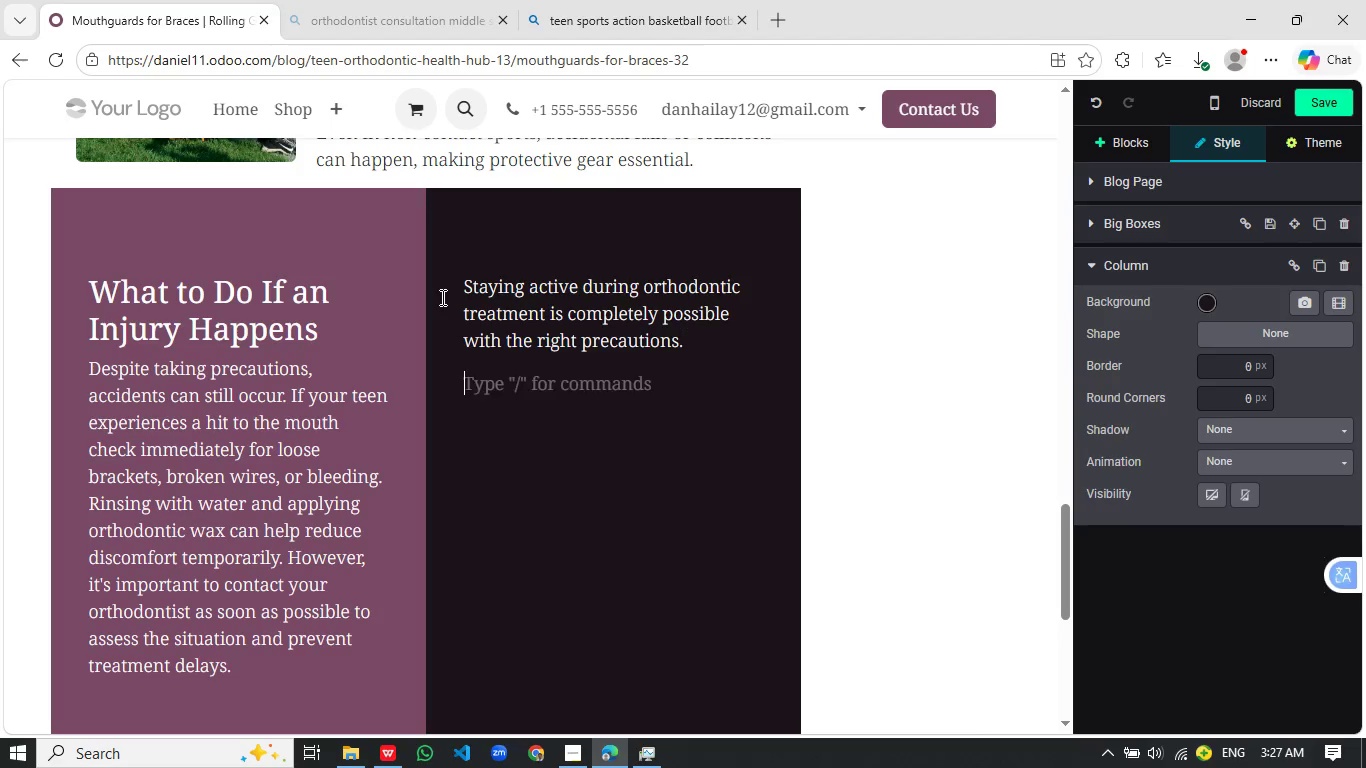 
key(Enter)
 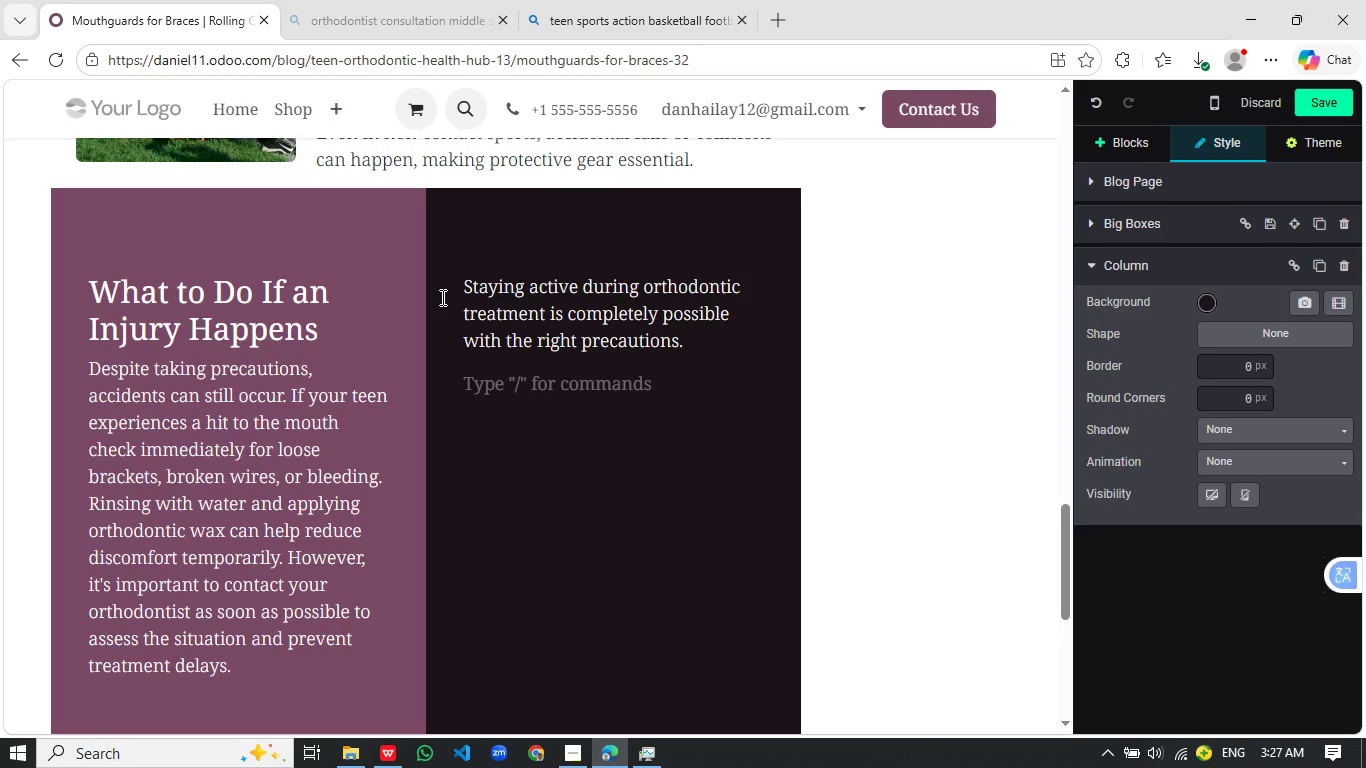 
key(Slash)
 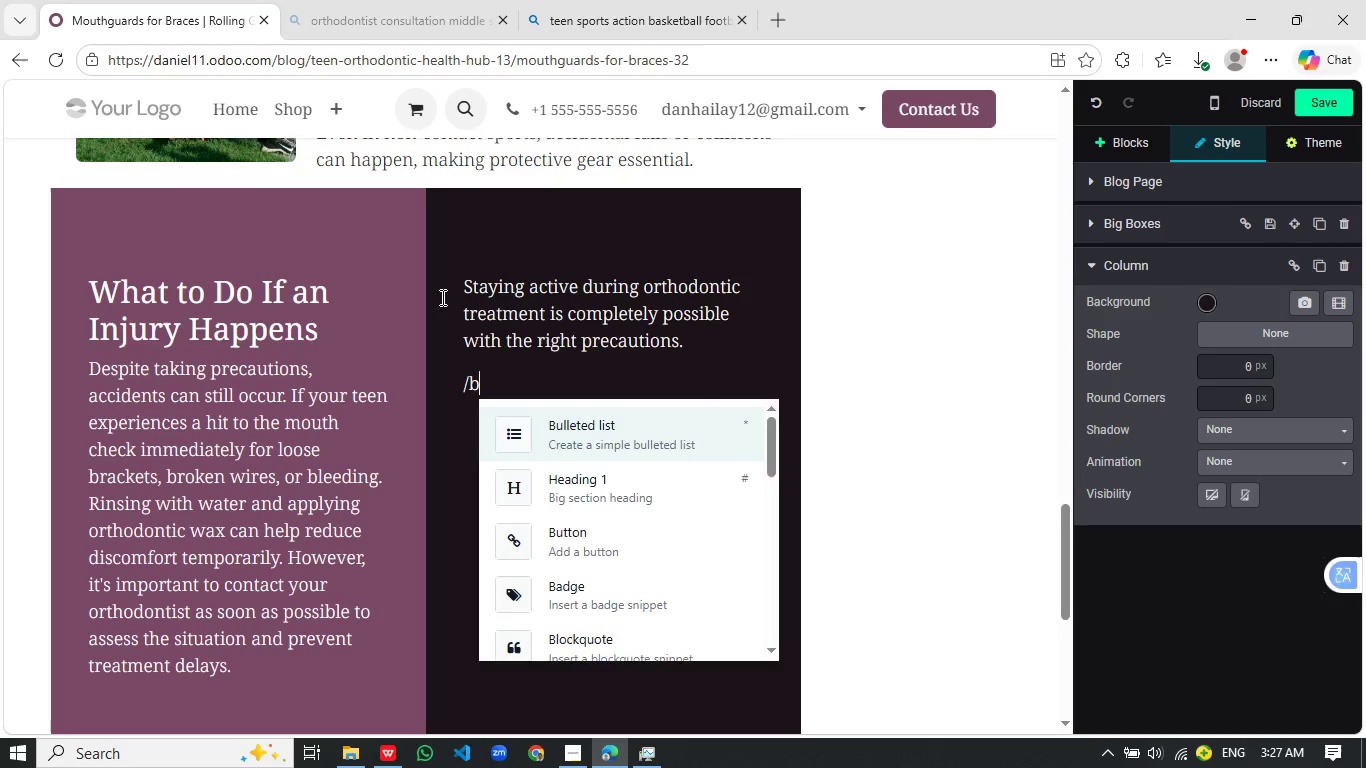 
key(B)
 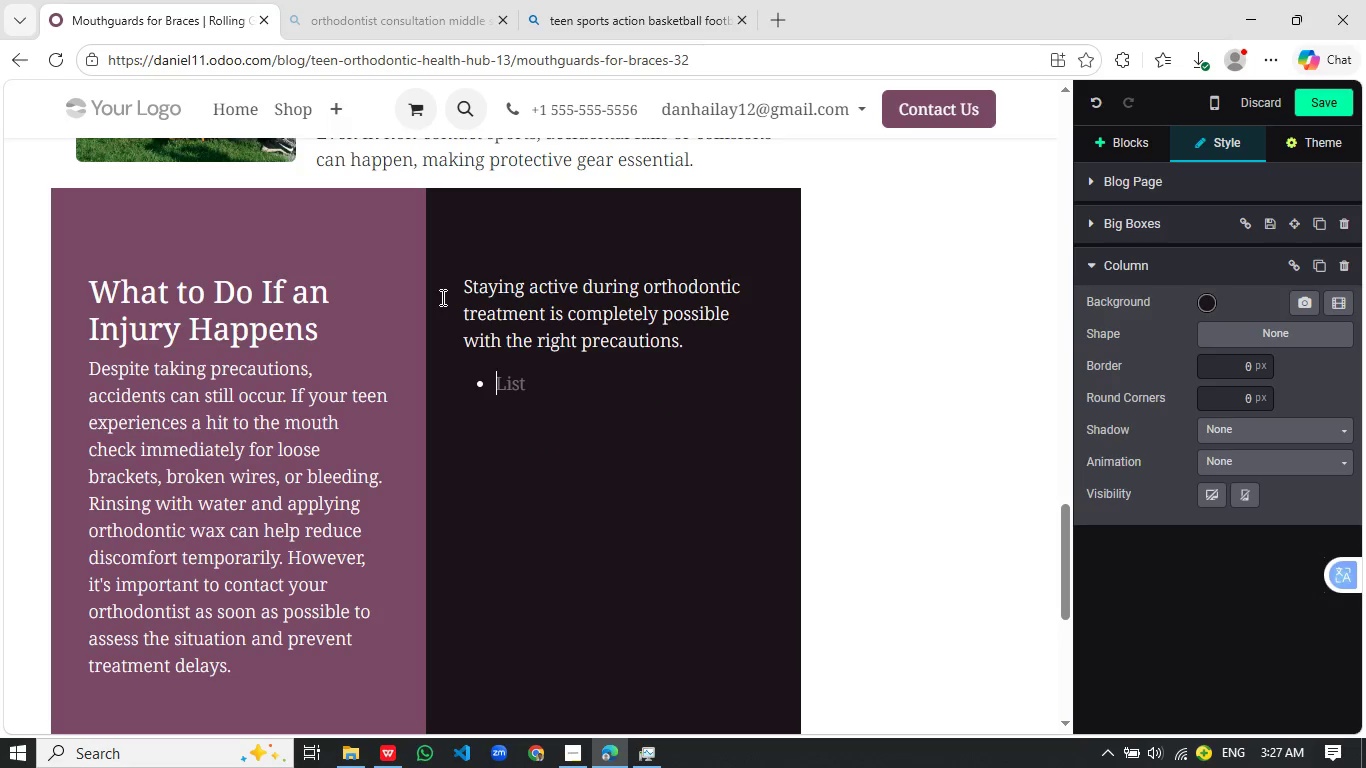 
key(Enter)
 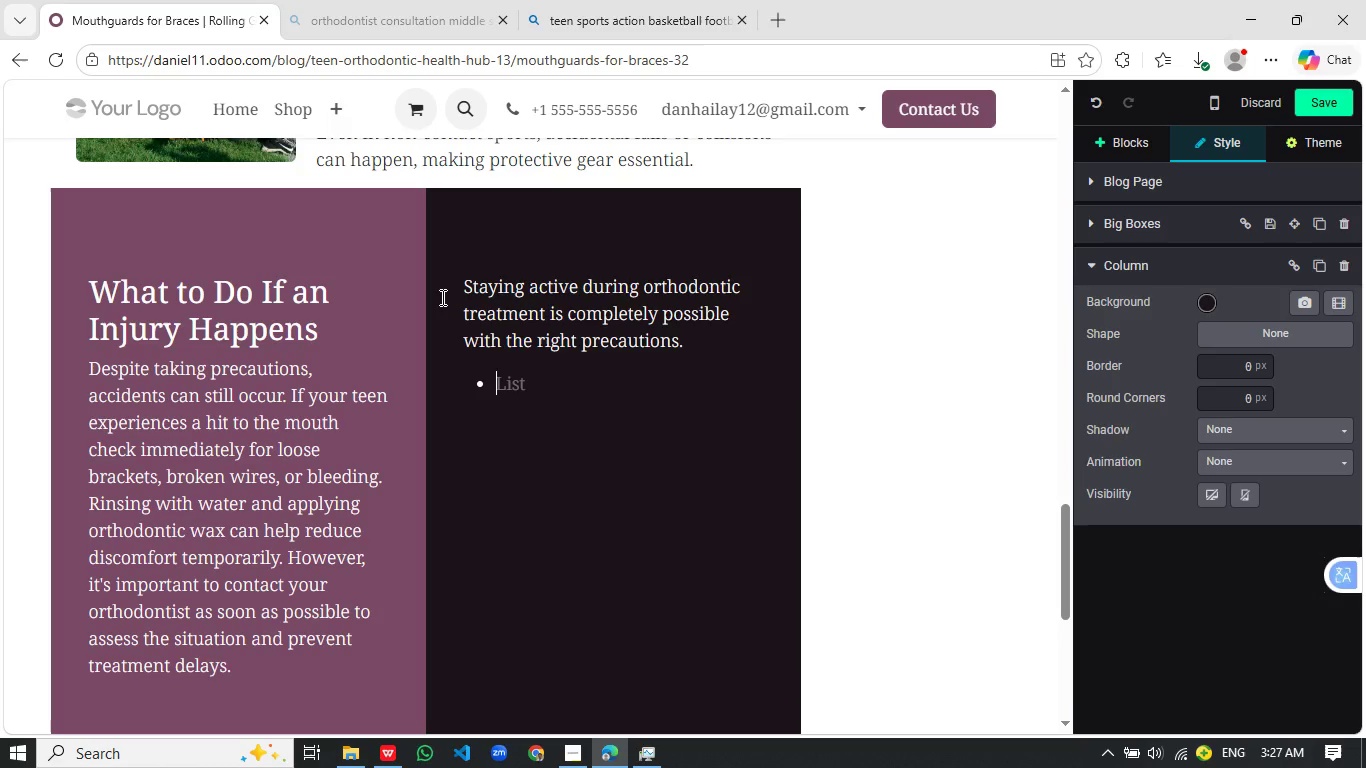 
type(ALWAys war)
key(Backspace)
key(Backspace)
type(ear braces-friendly mouthguars during sports)
 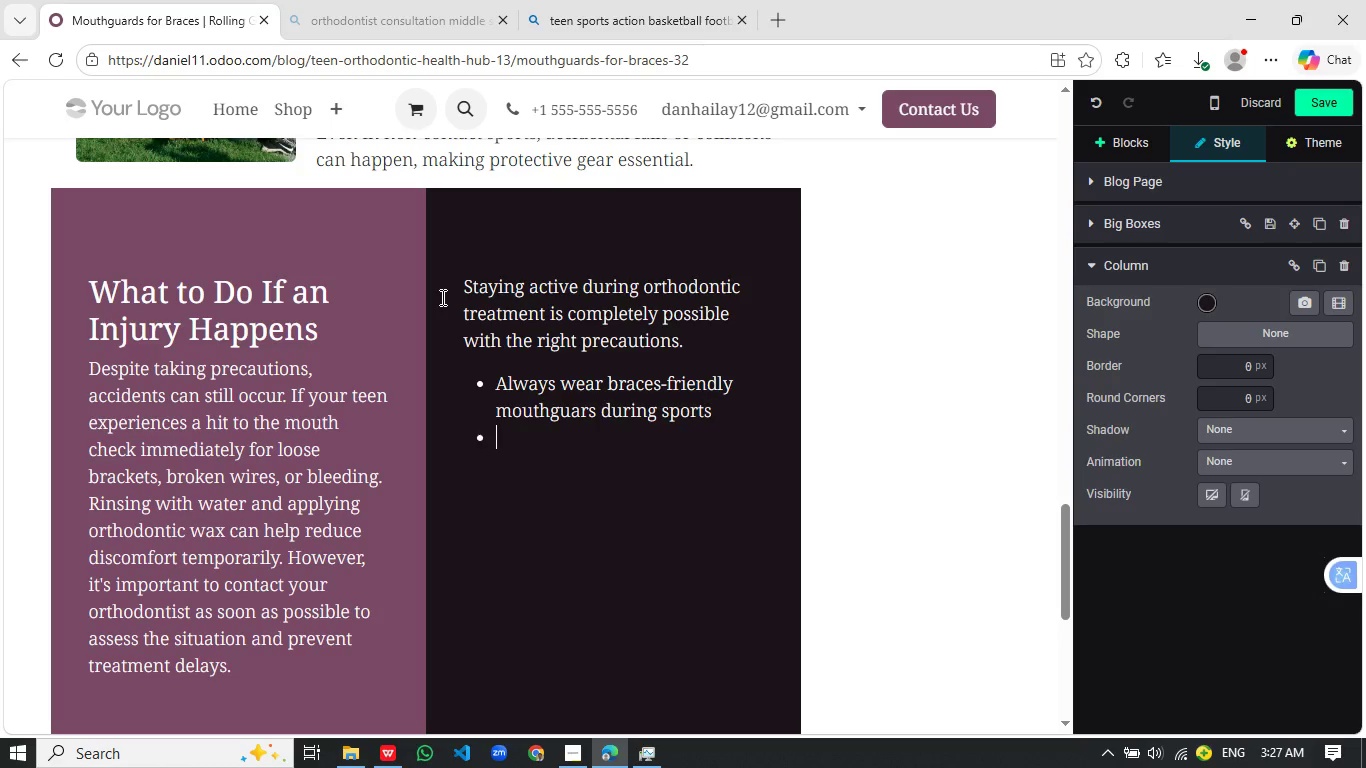 
key(Enter)
 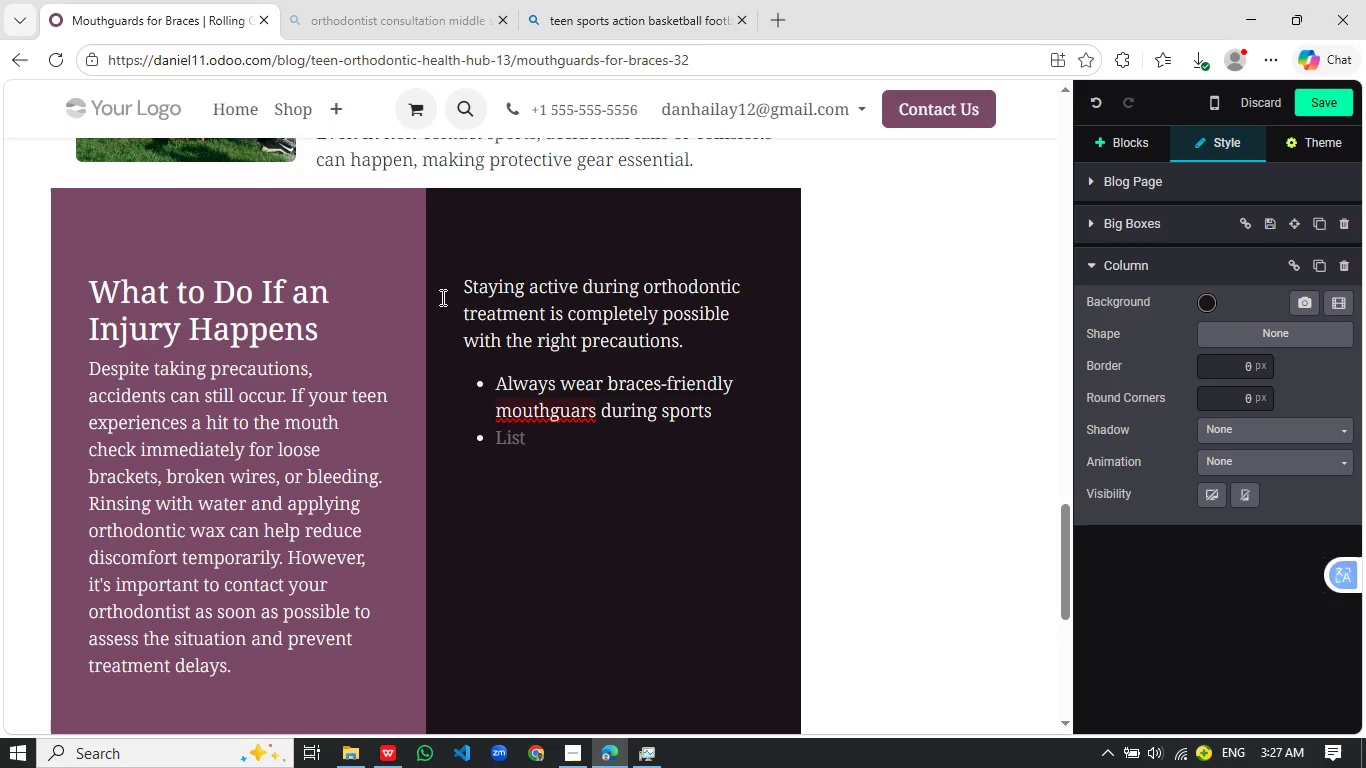 
type(Choose pre)
key(Backspace)
type(oper protective equipment)
 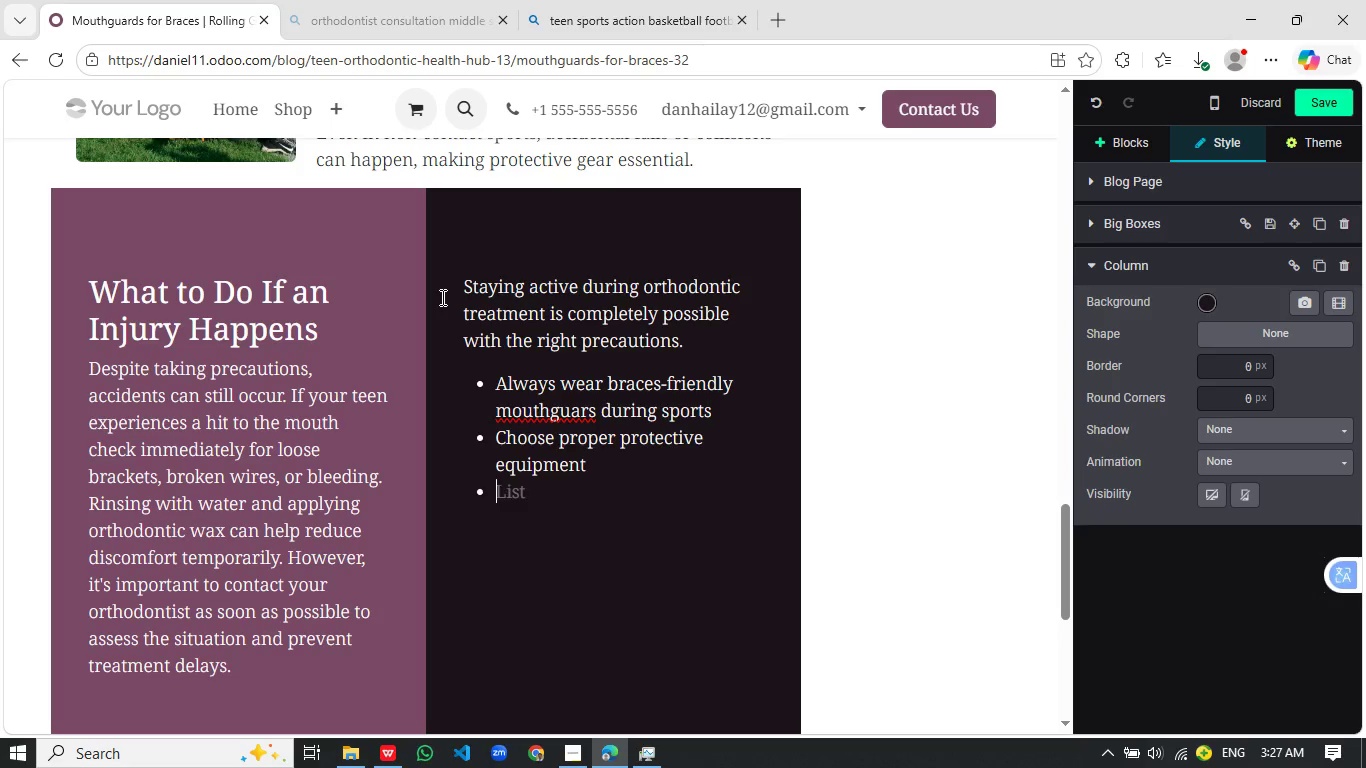 
key(Enter)
 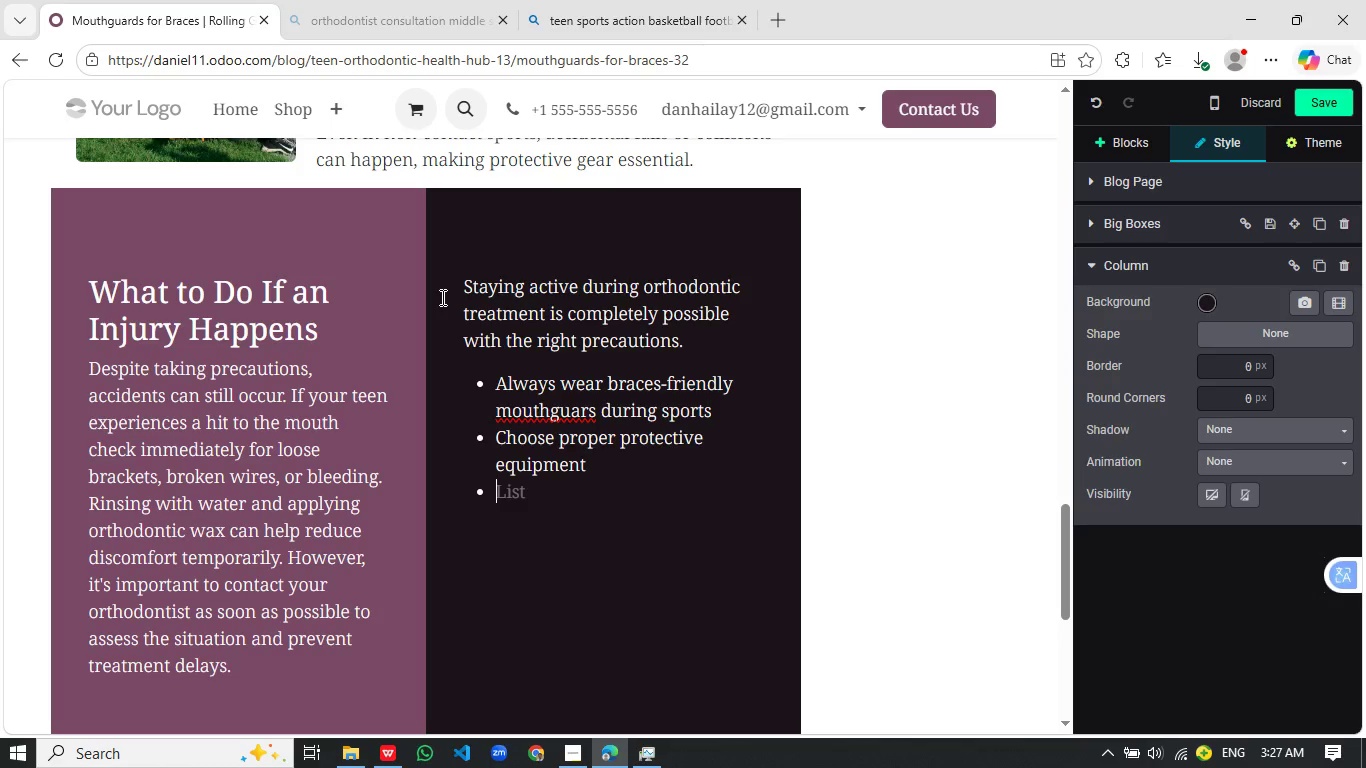 
type(Be prepared for minor emergencies)
 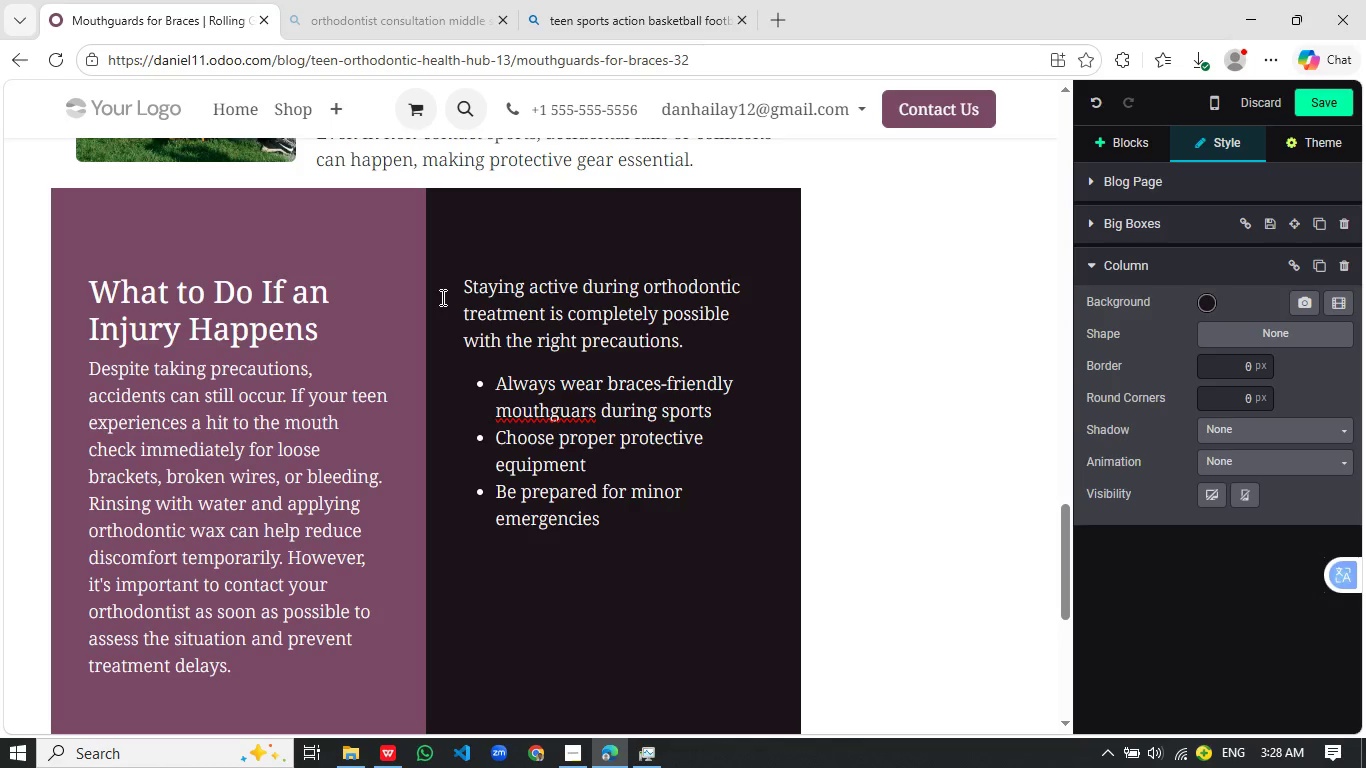 
key(Enter)
 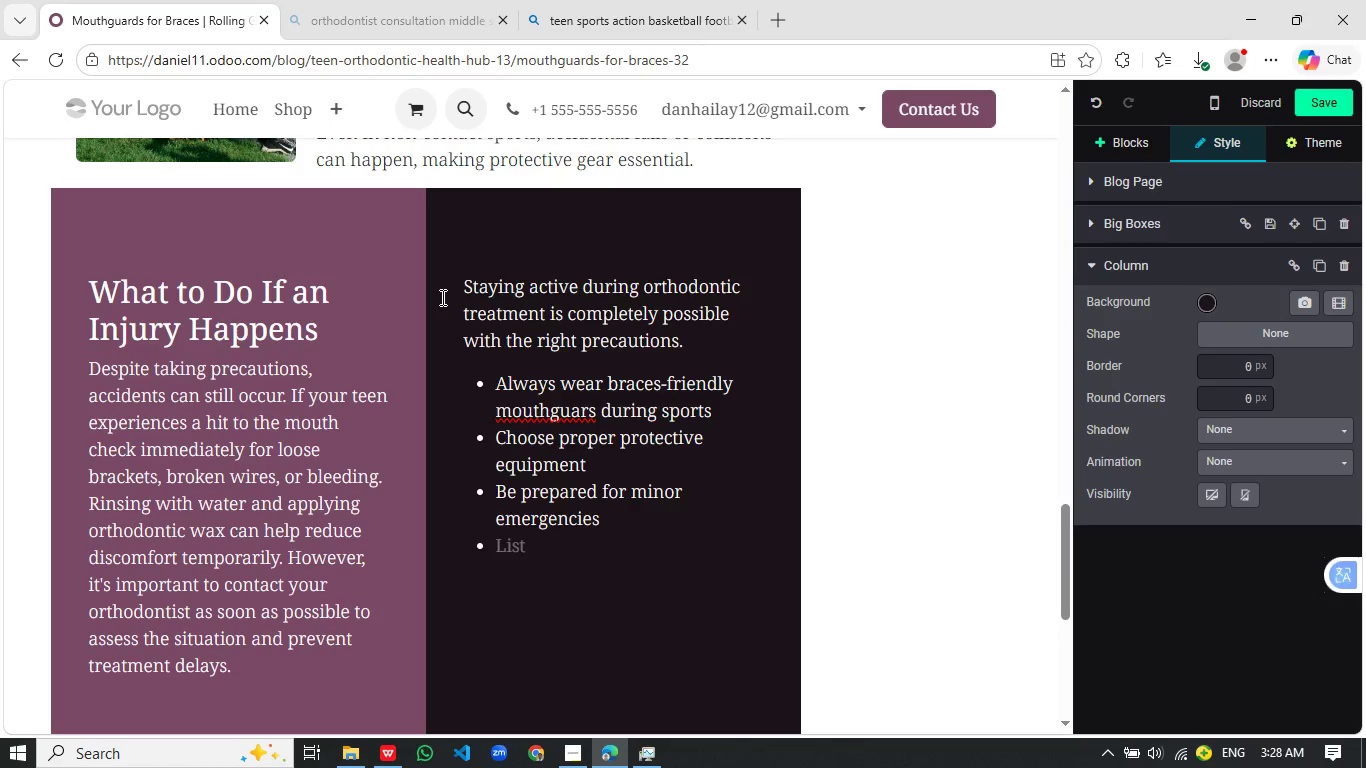 
type(Follow preventive care recommendations)
 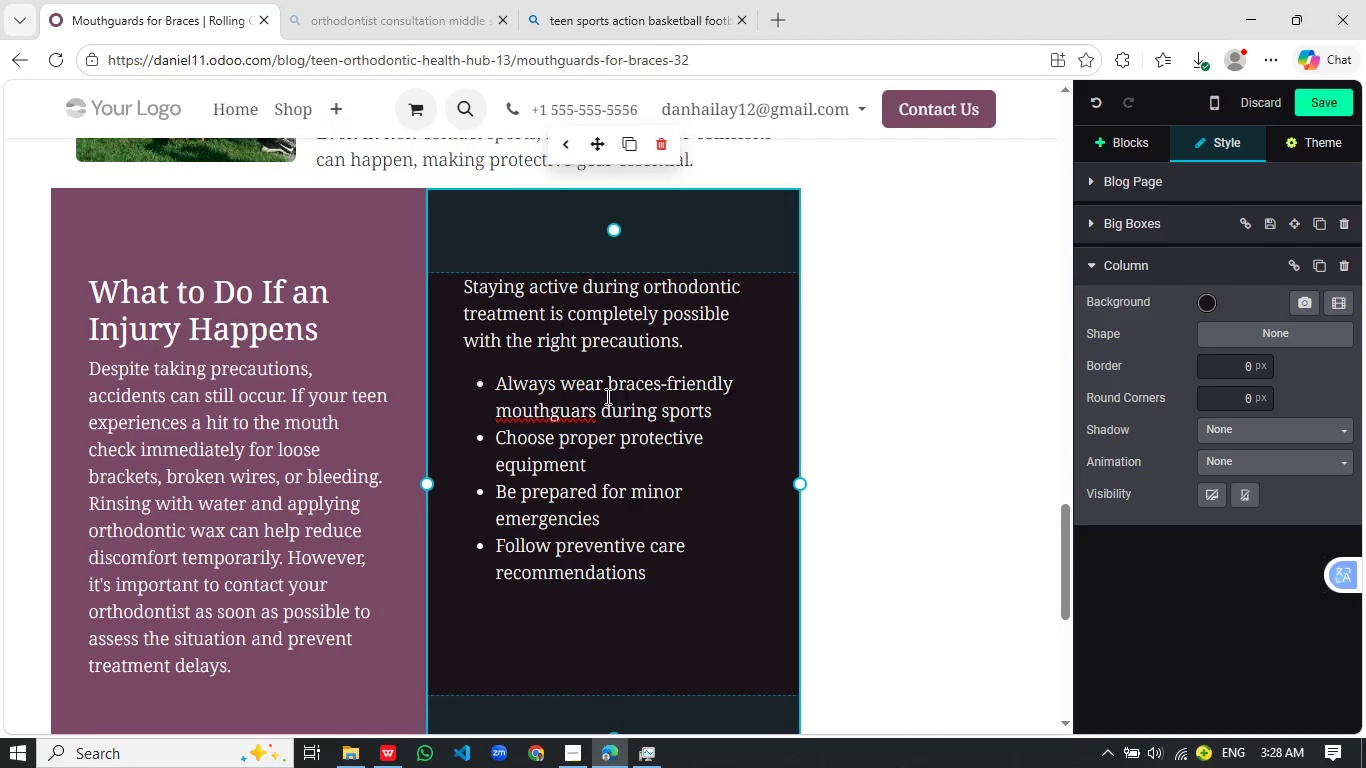 
left_click([585, 410])
 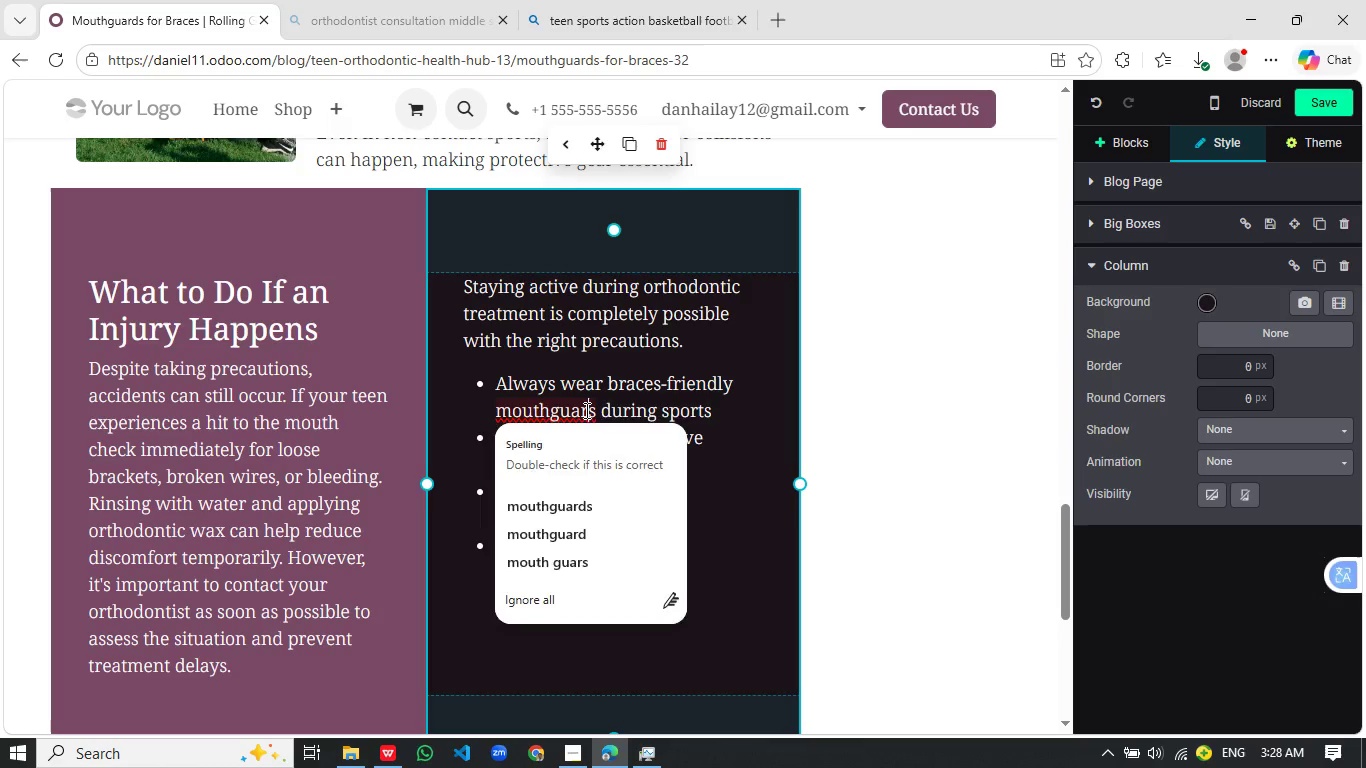 
key(D)
 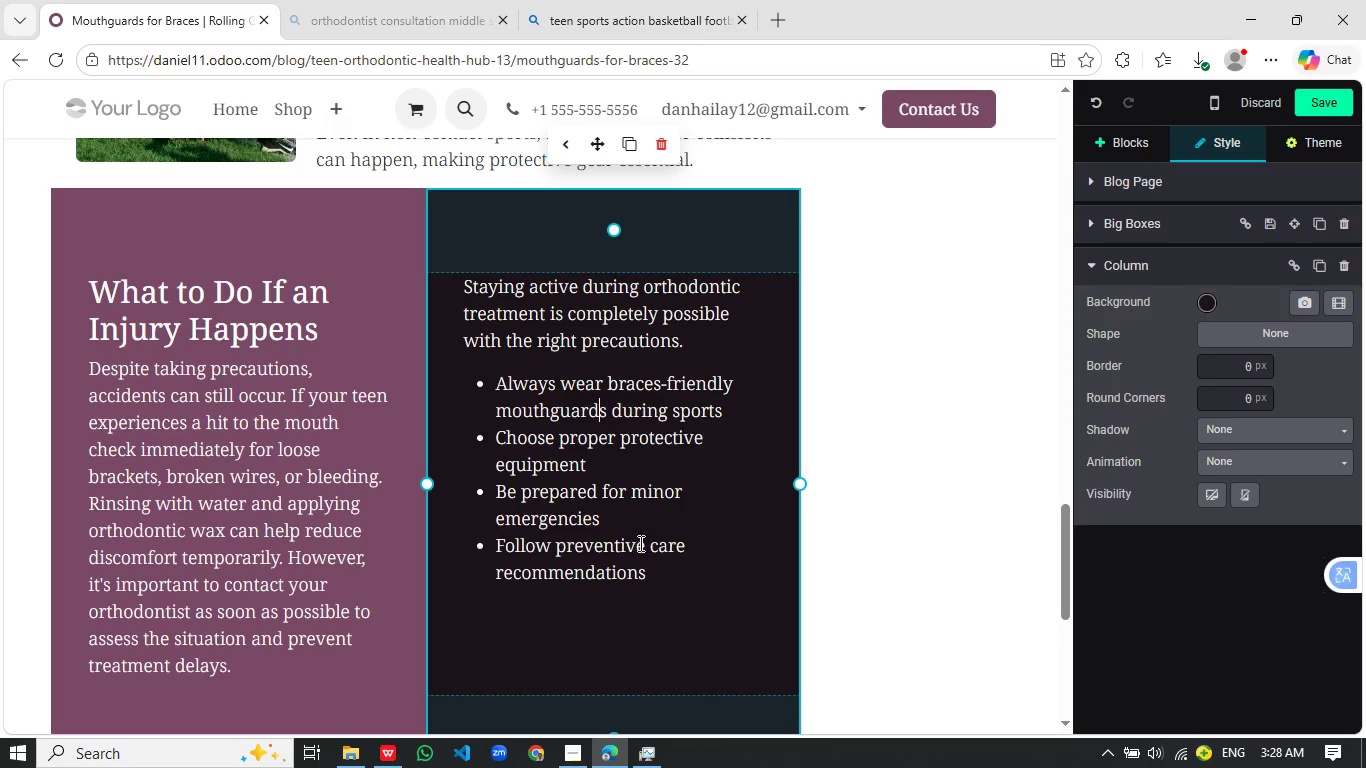 
left_click([661, 562])
 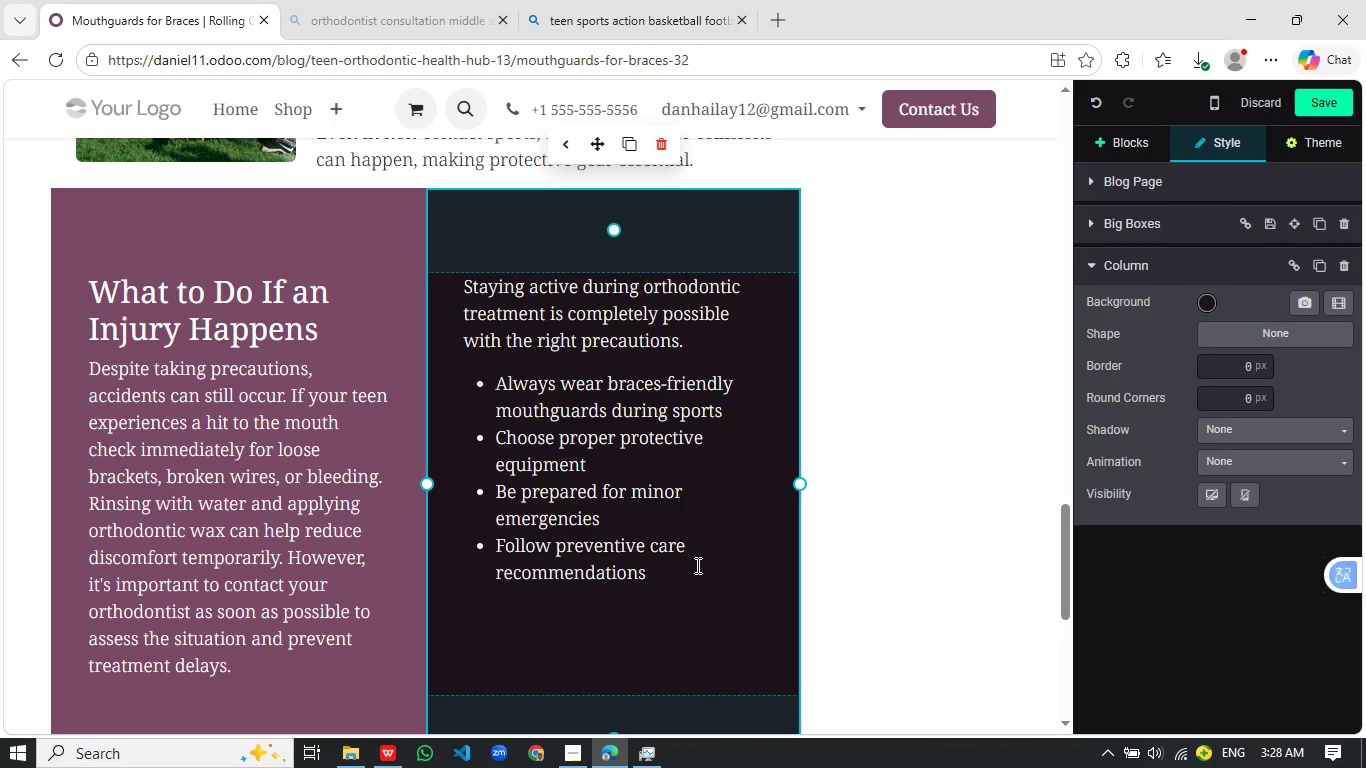 
key(Enter)
 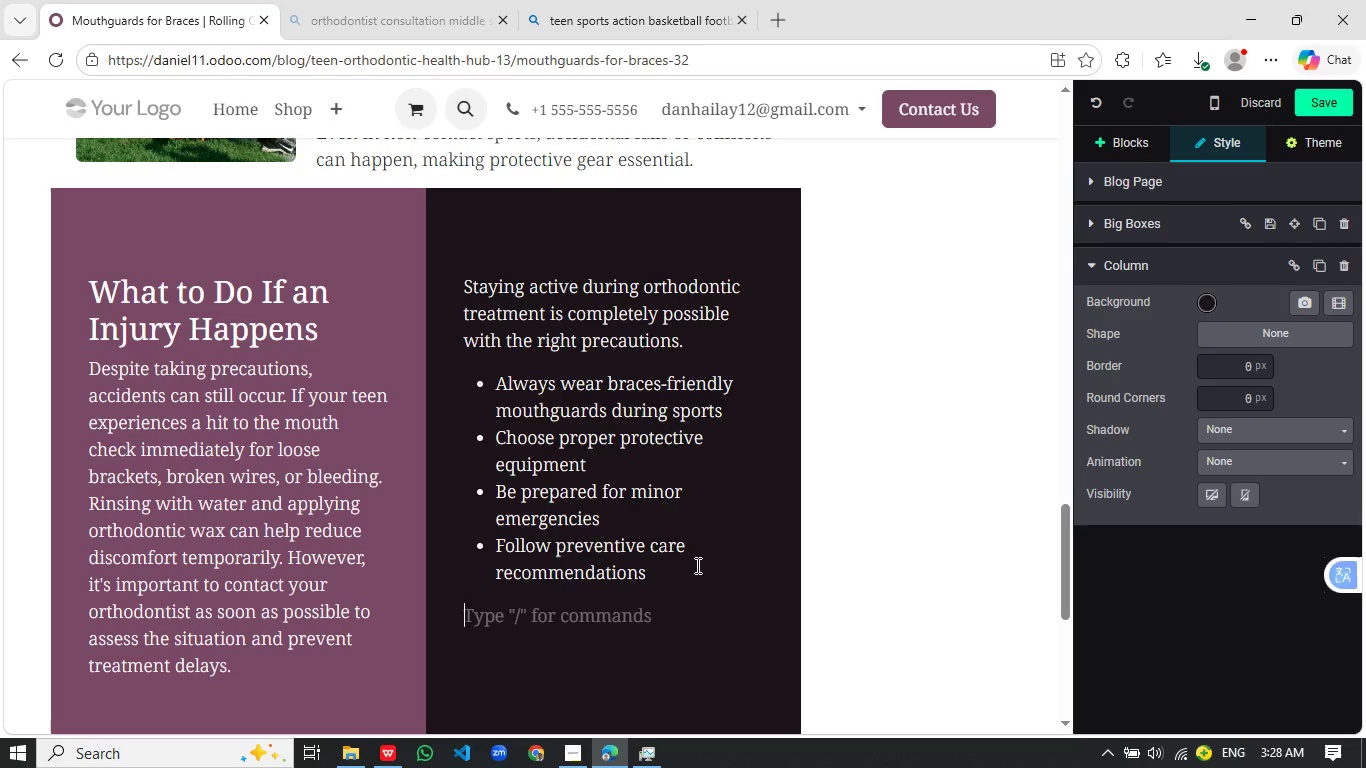 
key(Enter)
 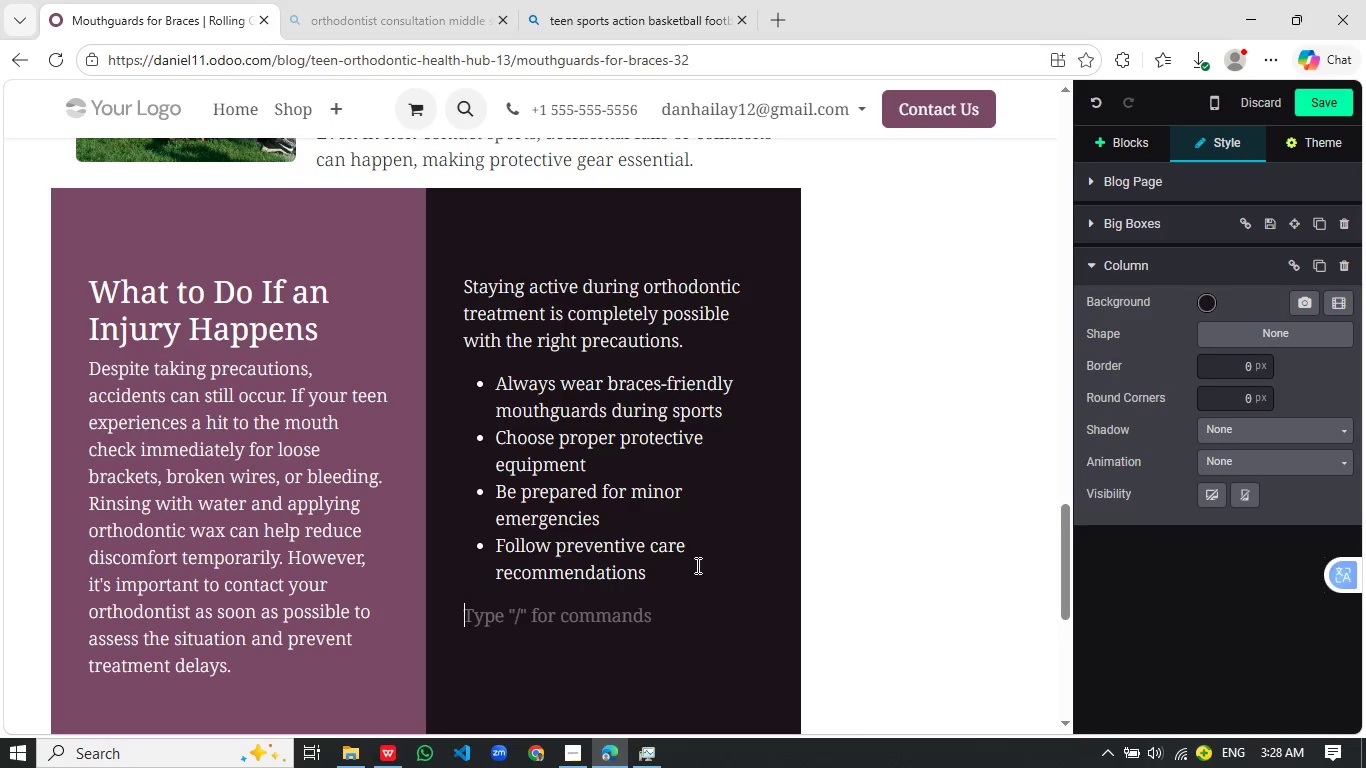 
type(For student athletes and parents, using mouthguards for braces ensures a safe, confident, and uninterrupted orthodontic journey thro)
 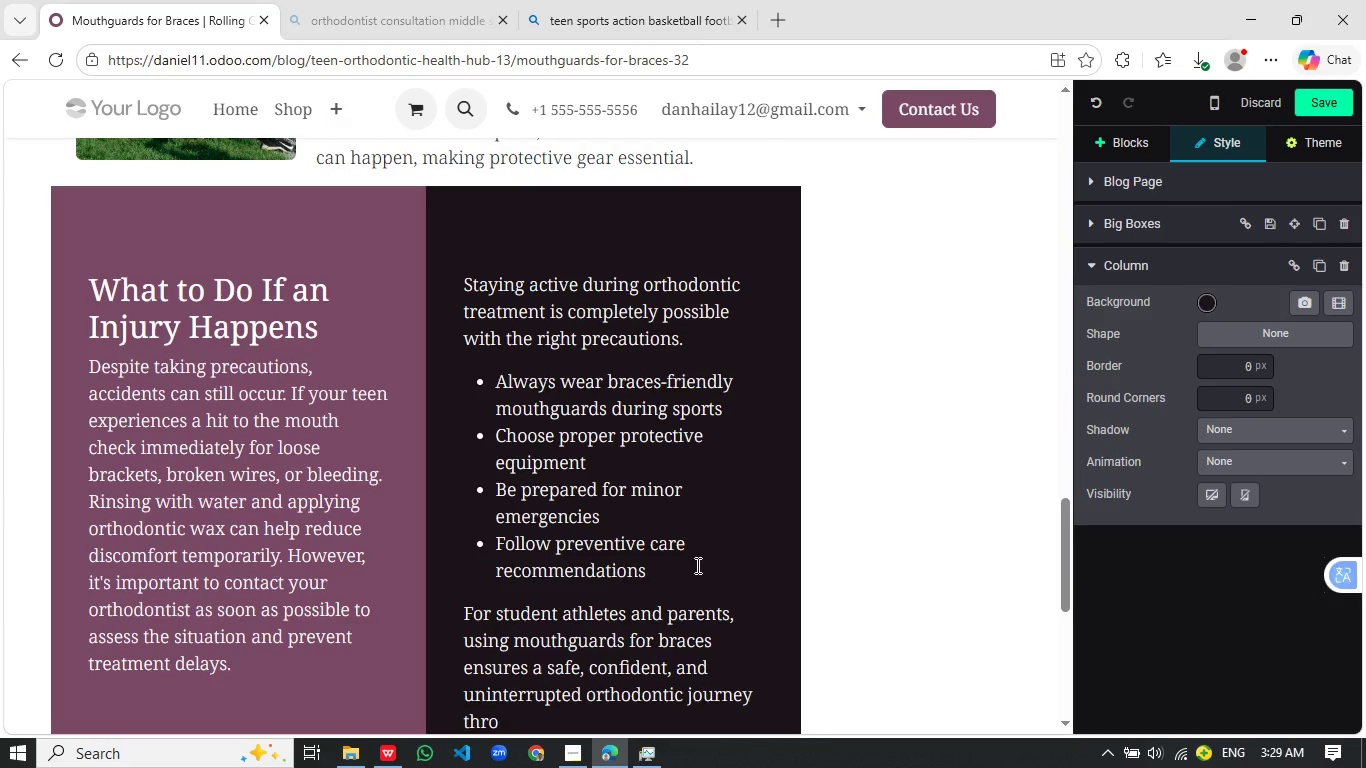 
type(g)
key(Backspace)
type(ughout the school year.)
 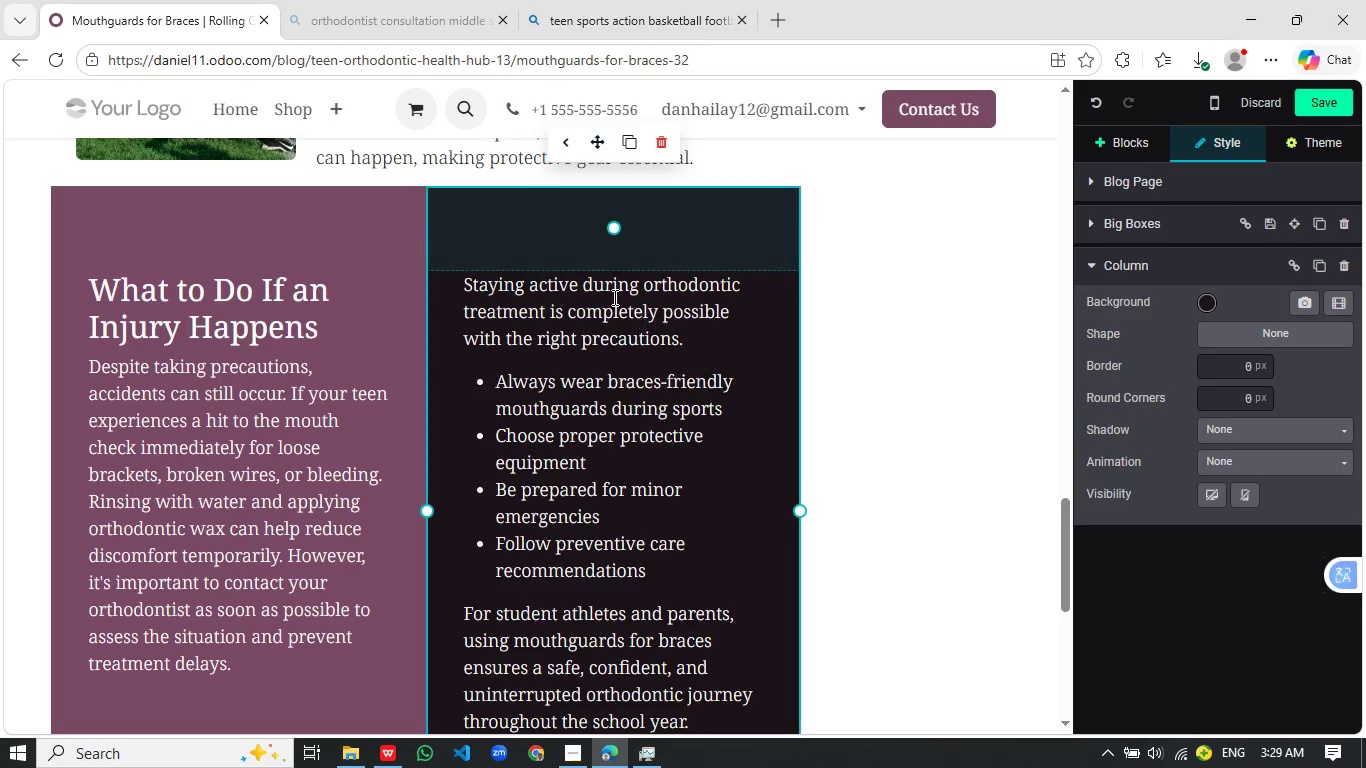 
left_click([621, 256])
 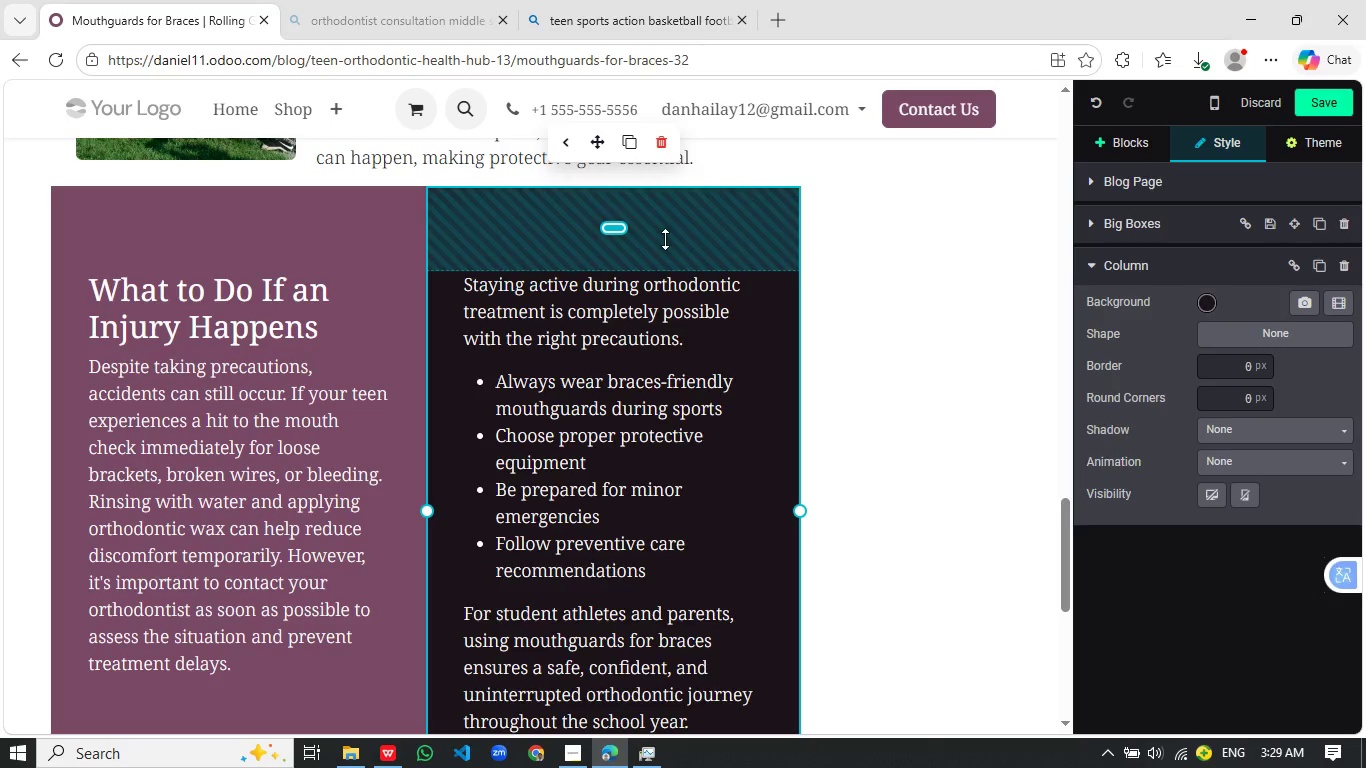 
left_click_drag(start_coordinate=[665, 239], to_coordinate=[667, 233])
 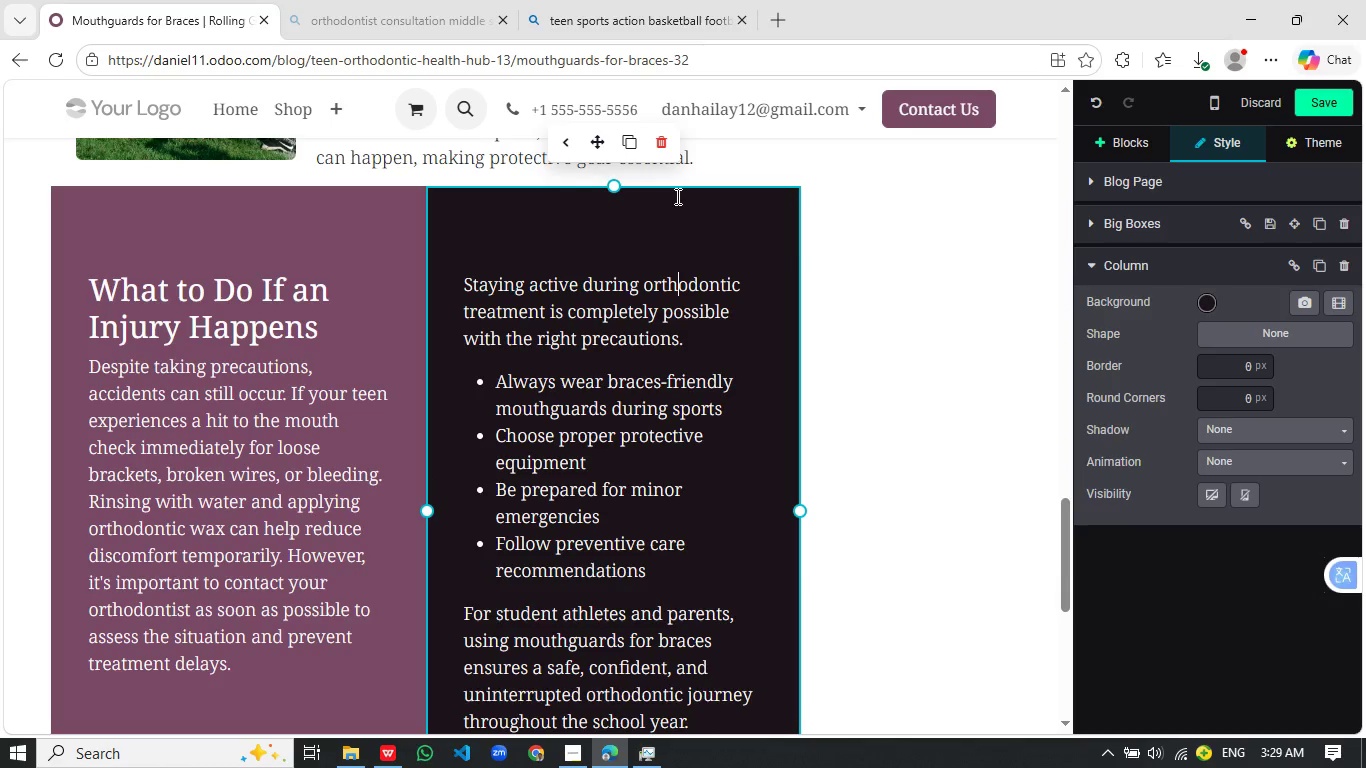 
left_click_drag(start_coordinate=[676, 196], to_coordinate=[676, 203])
 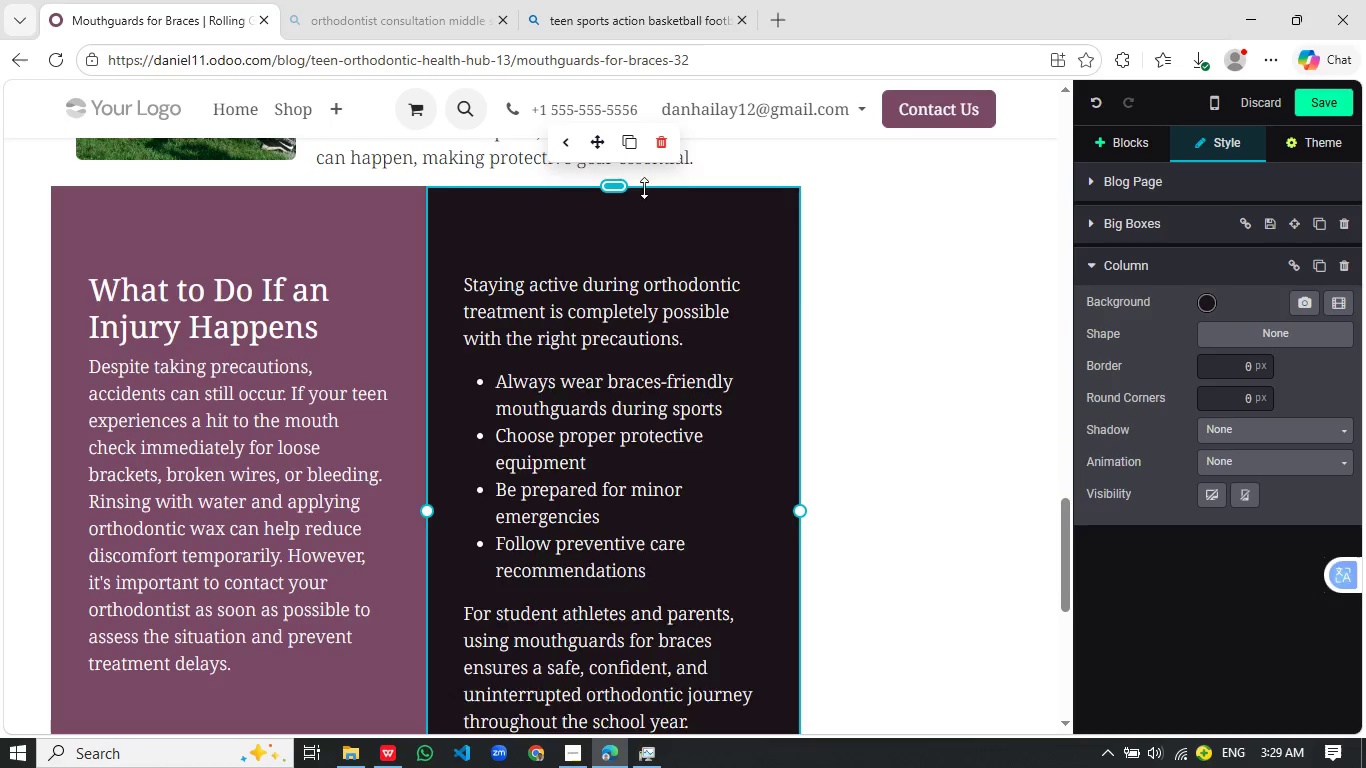 
left_click_drag(start_coordinate=[644, 188], to_coordinate=[639, 213])
 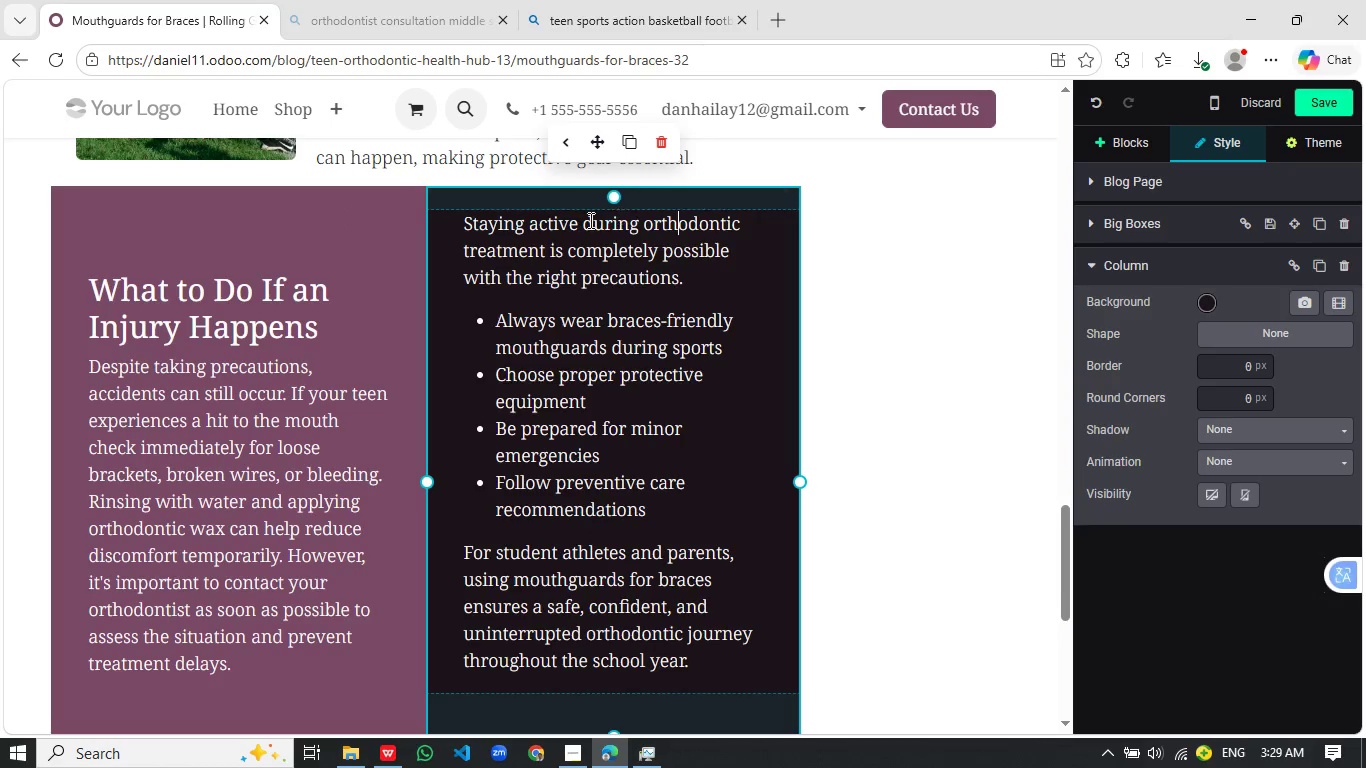 
left_click([545, 215])
 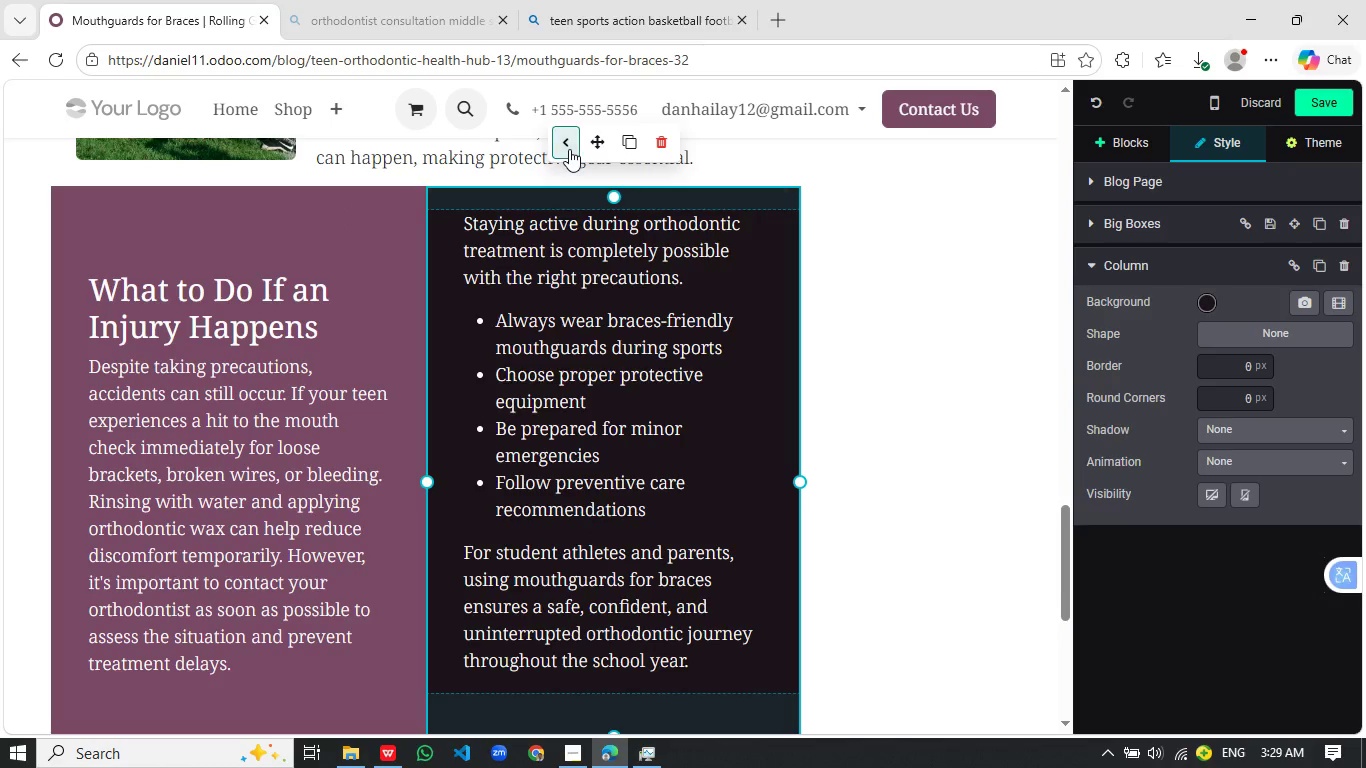 
left_click([569, 149])
 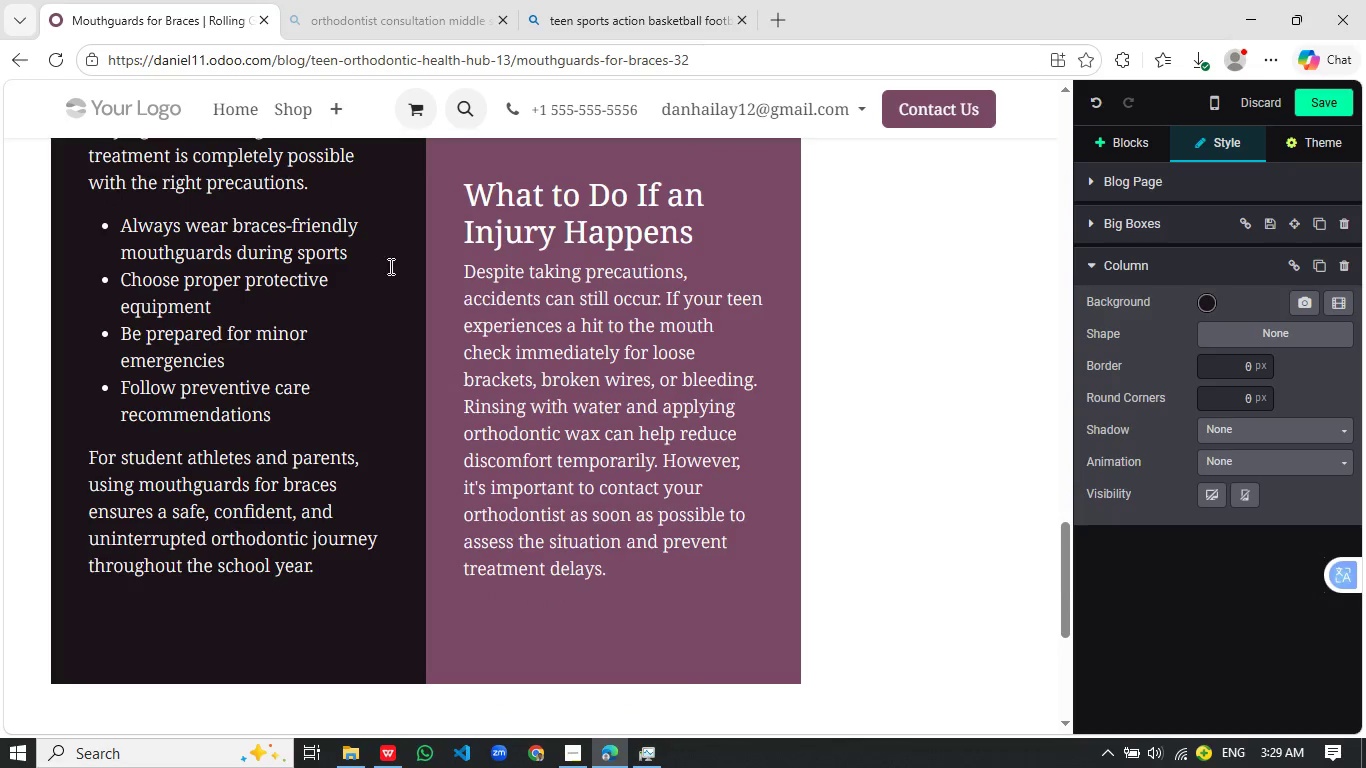 
scroll: coordinate [394, 291], scroll_direction: up, amount: 3.0
 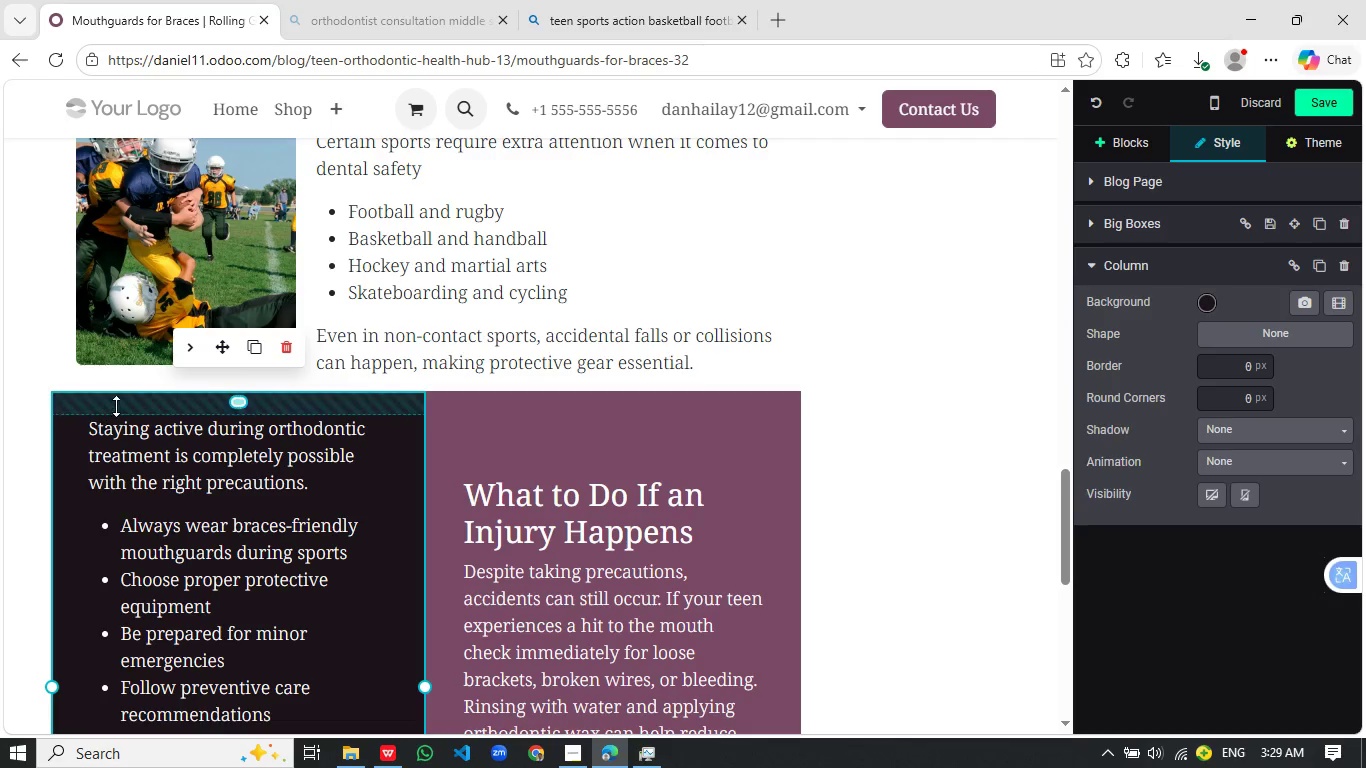 
left_click_drag(start_coordinate=[116, 406], to_coordinate=[127, 431])
 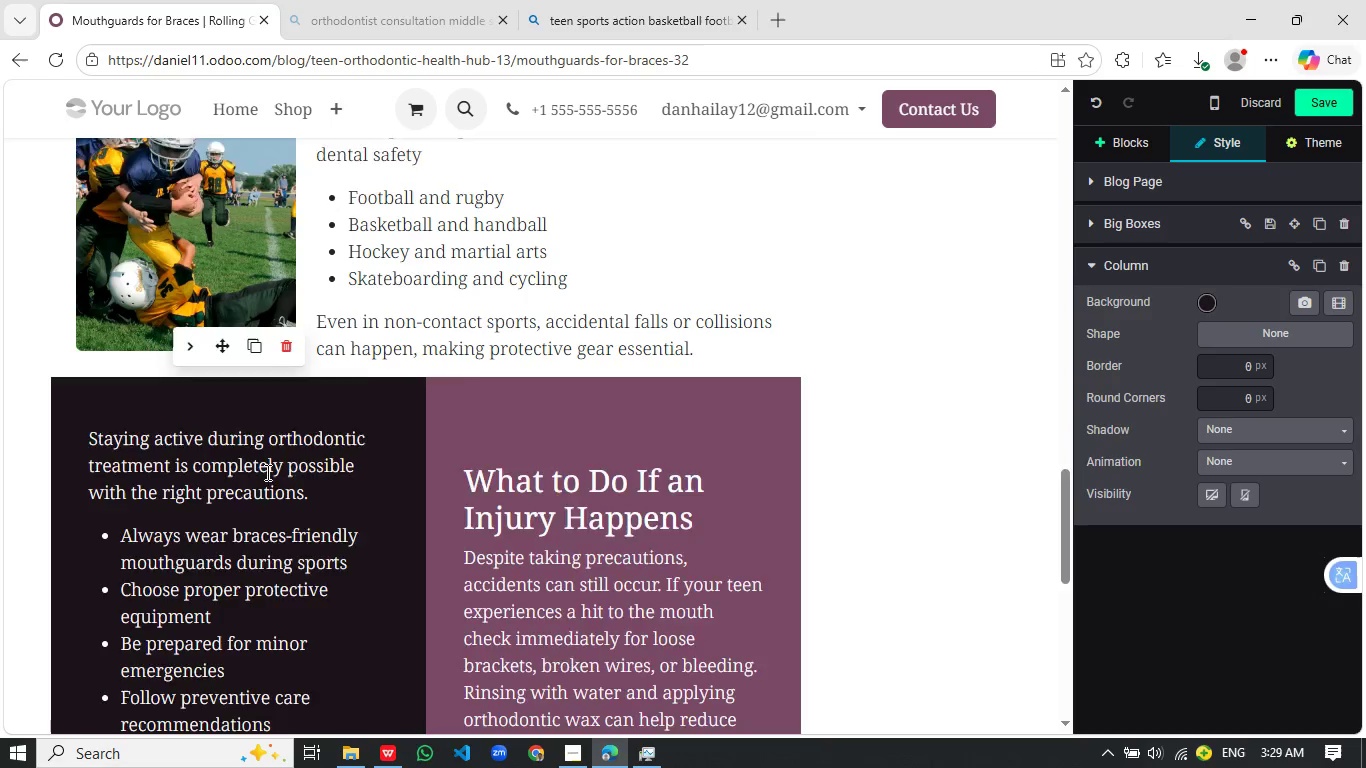 
left_click([580, 367])
 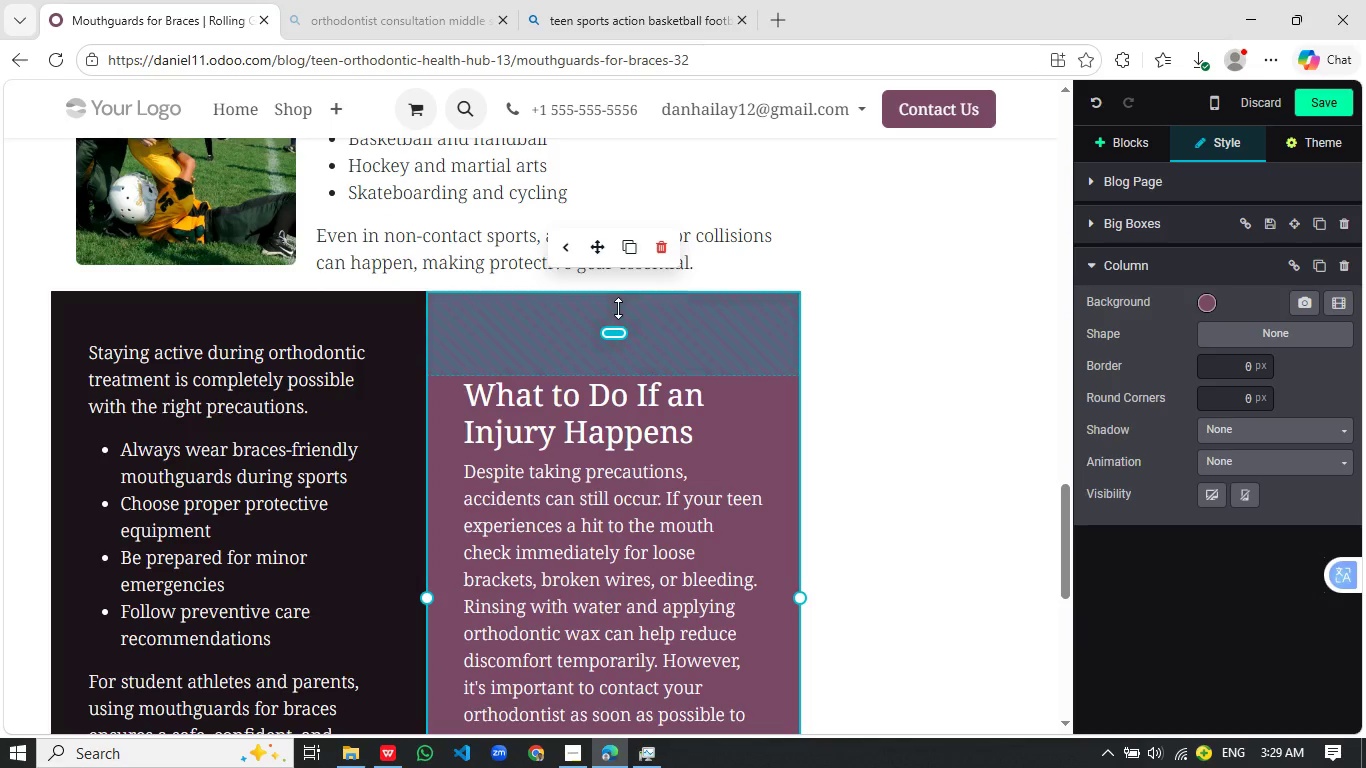 
left_click_drag(start_coordinate=[618, 308], to_coordinate=[612, 332])
 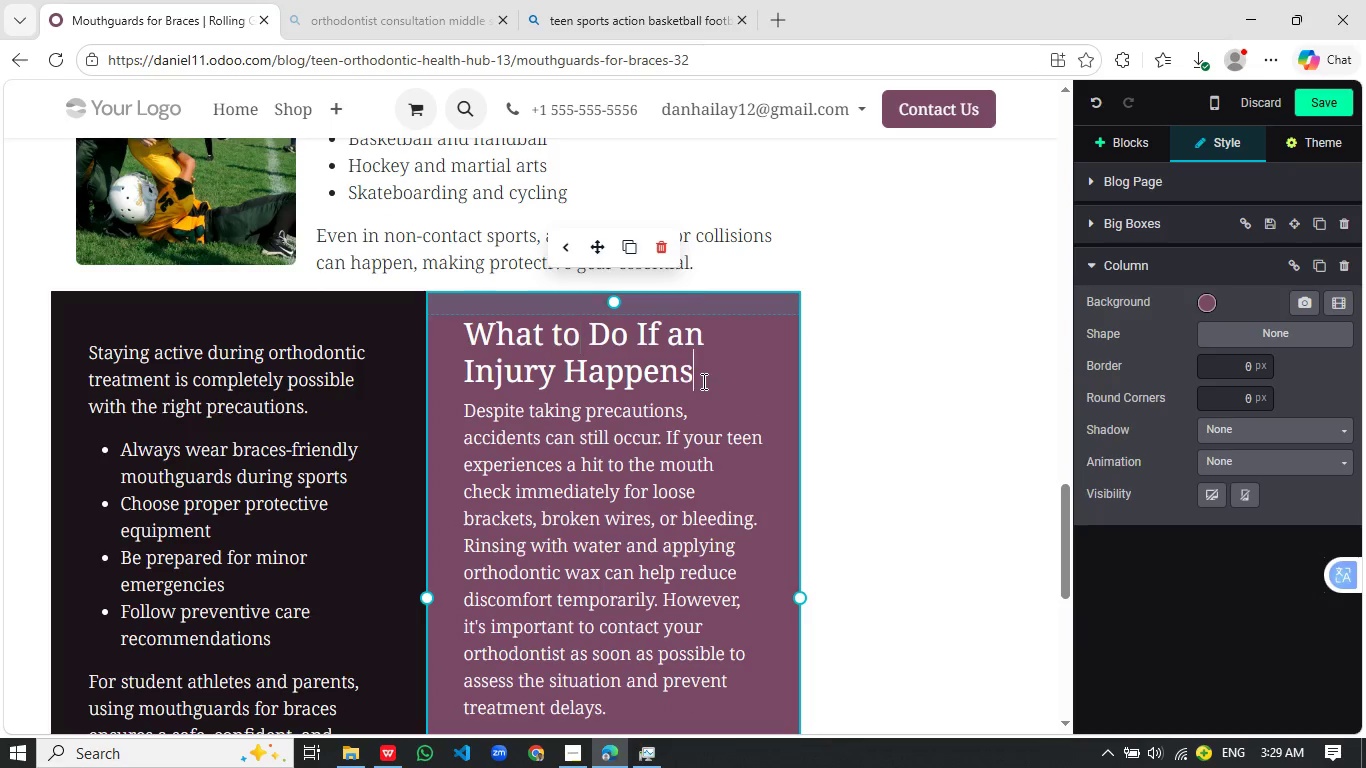 
scroll: coordinate [266, 472], scroll_direction: down, amount: 1.0
 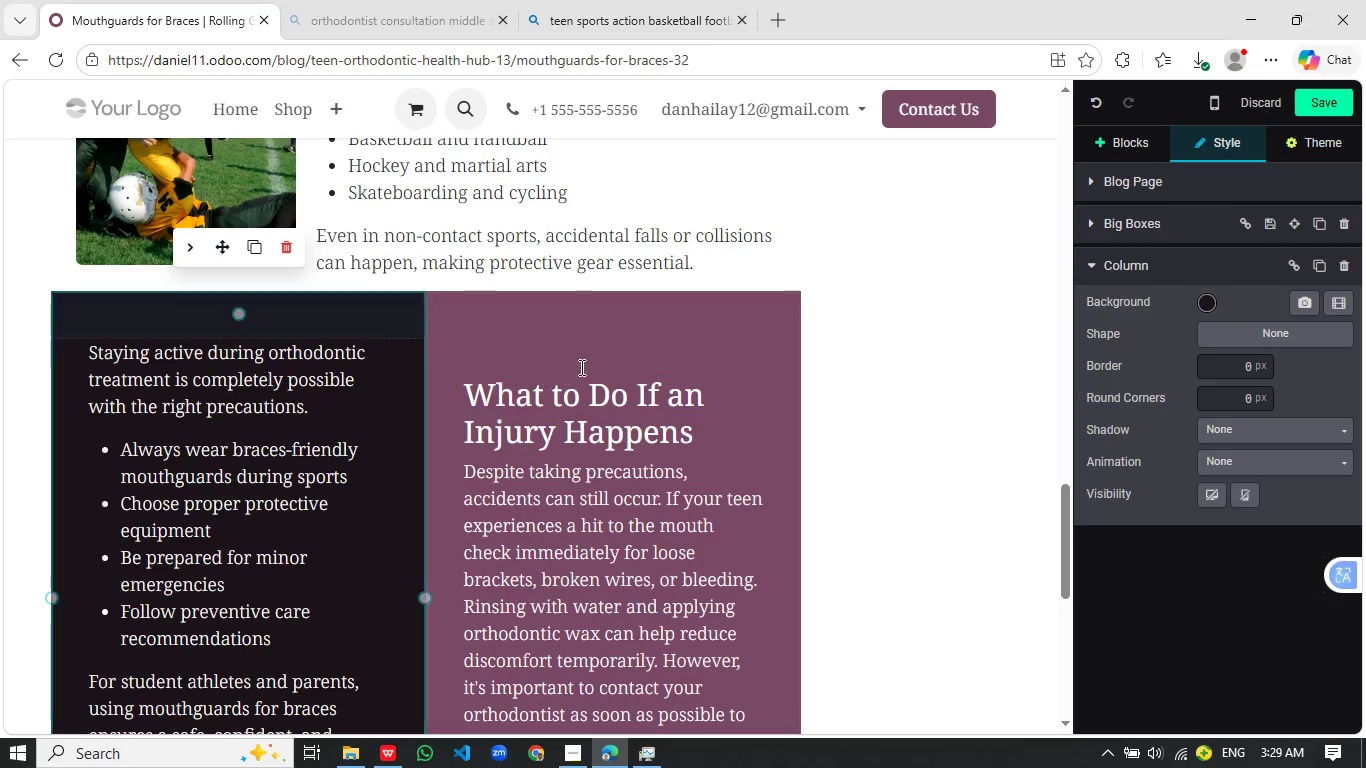 
left_click_drag(start_coordinate=[702, 381], to_coordinate=[435, 343])
 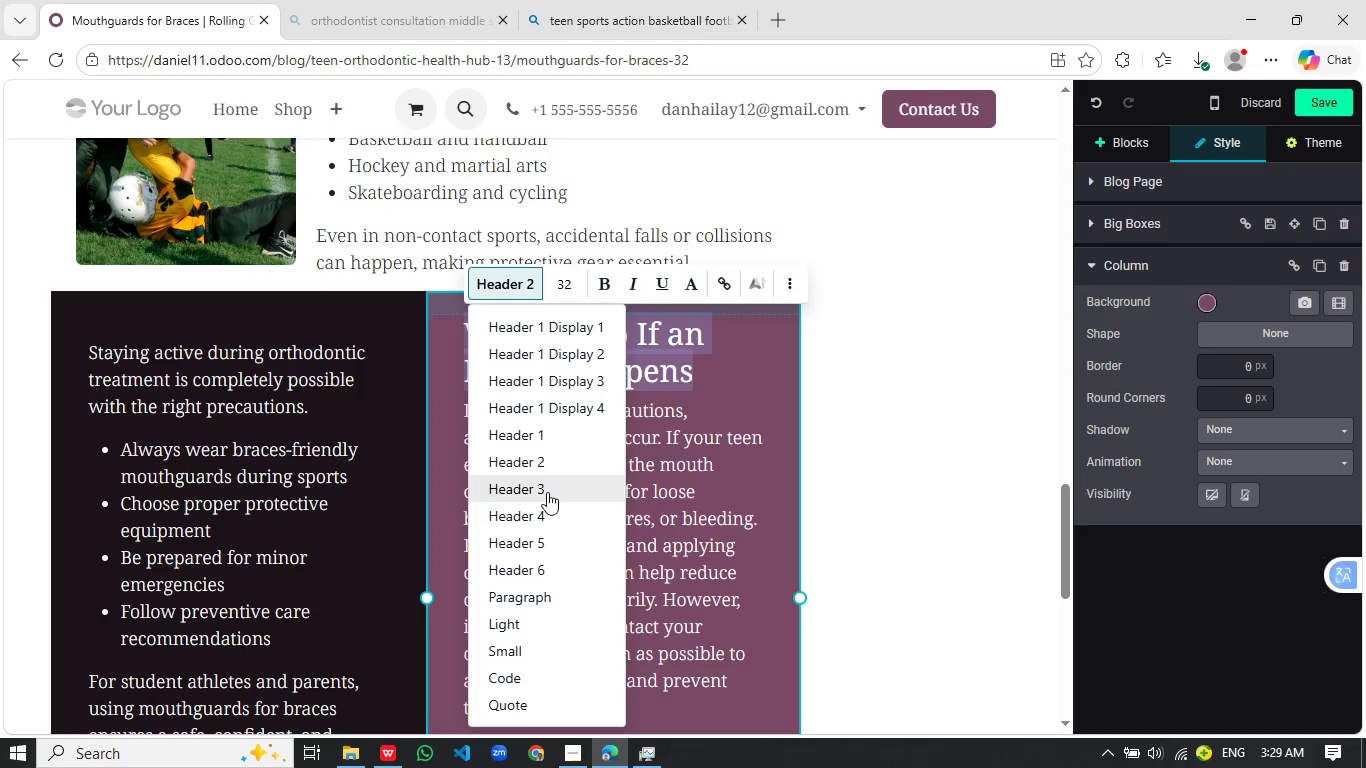 
left_click([545, 506])
 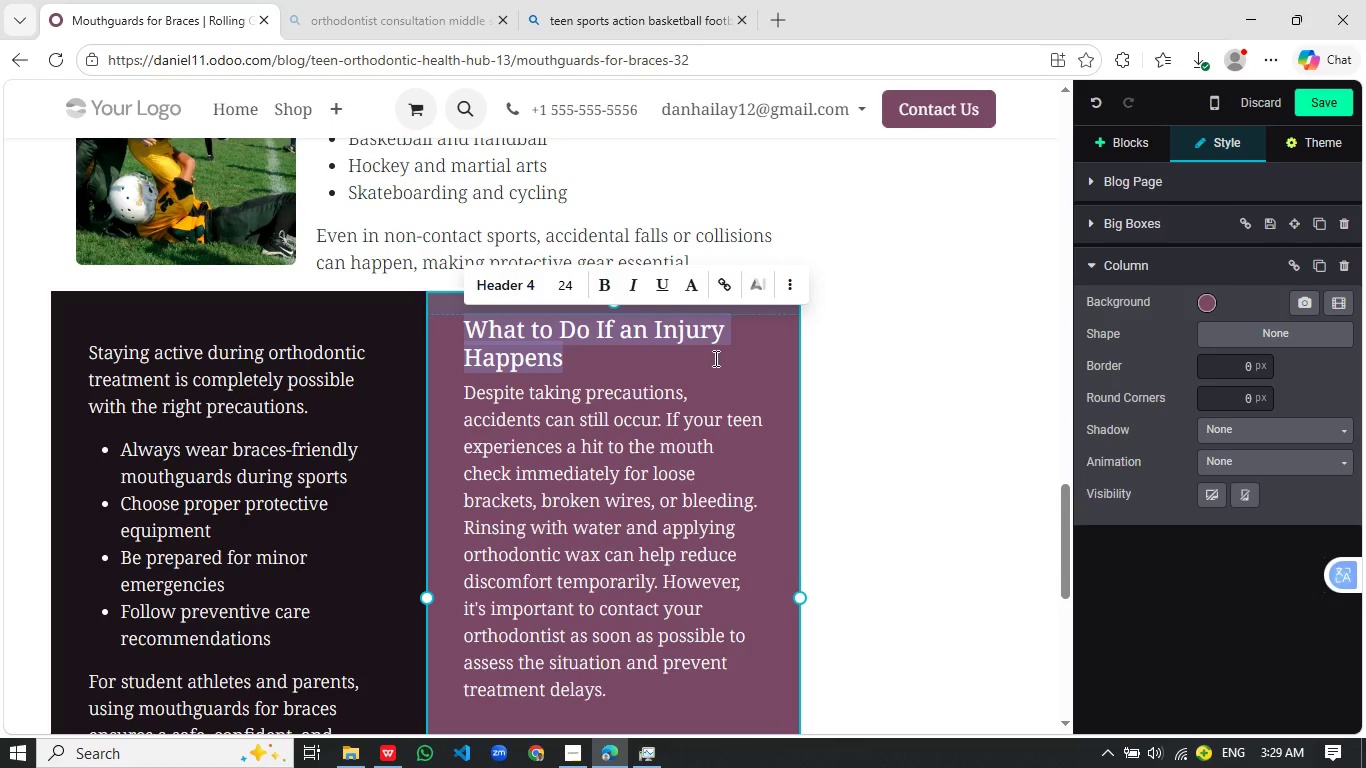 
left_click([714, 358])
 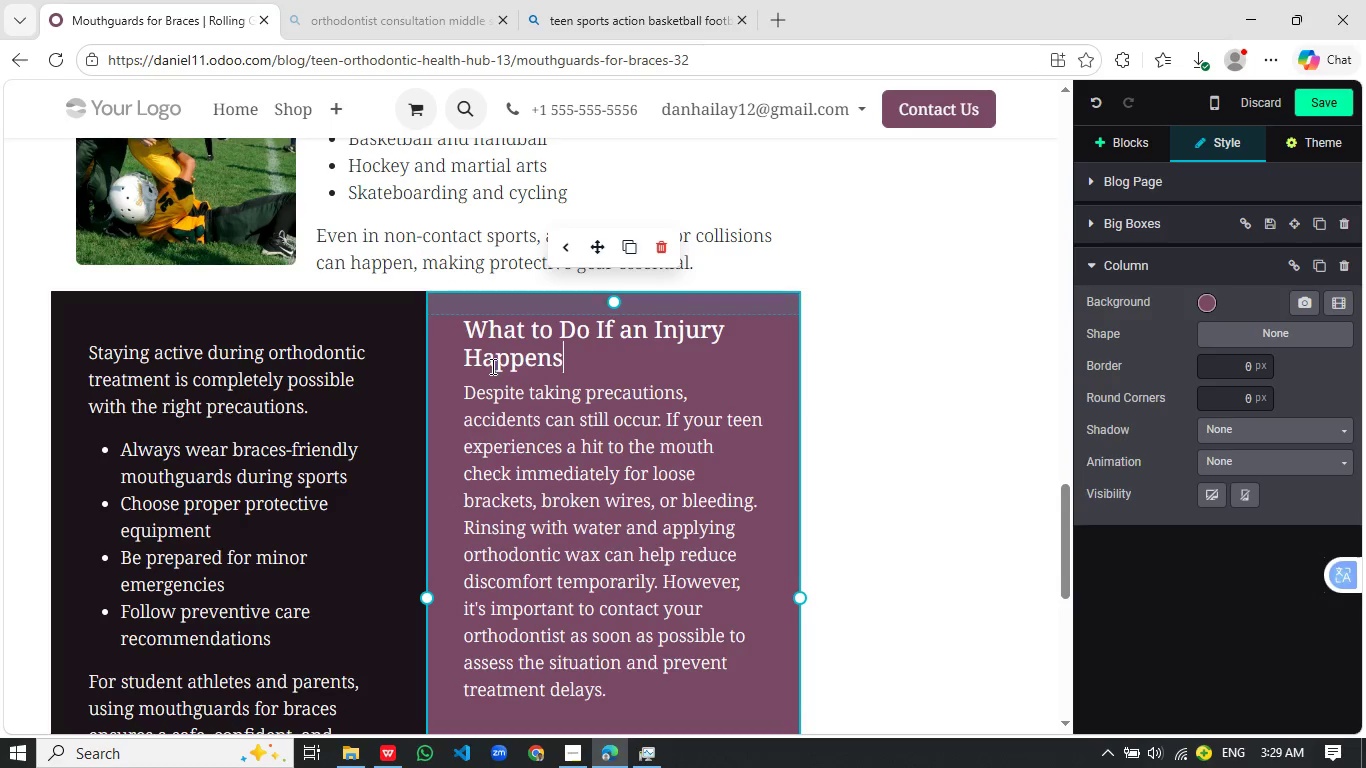 
left_click([462, 361])
 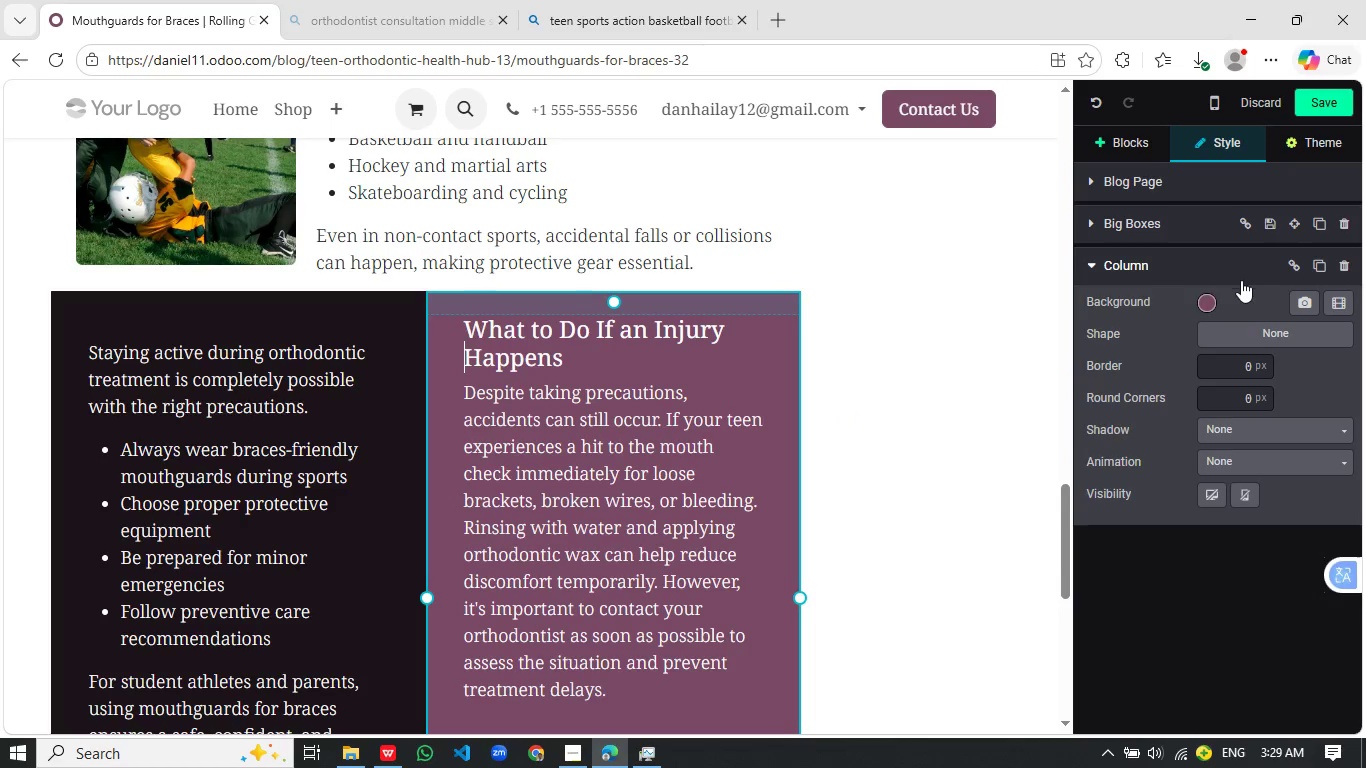 
left_click([1093, 223])
 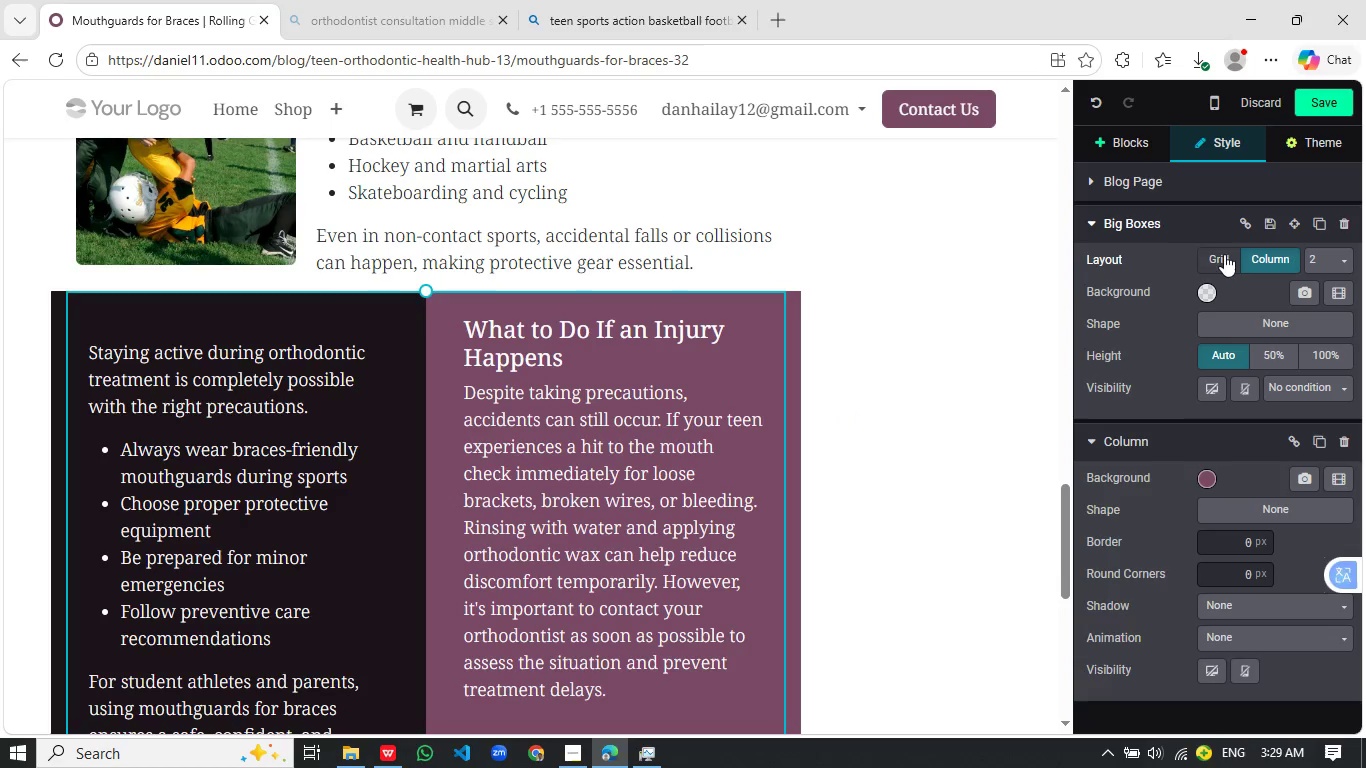 
left_click([1216, 253])
 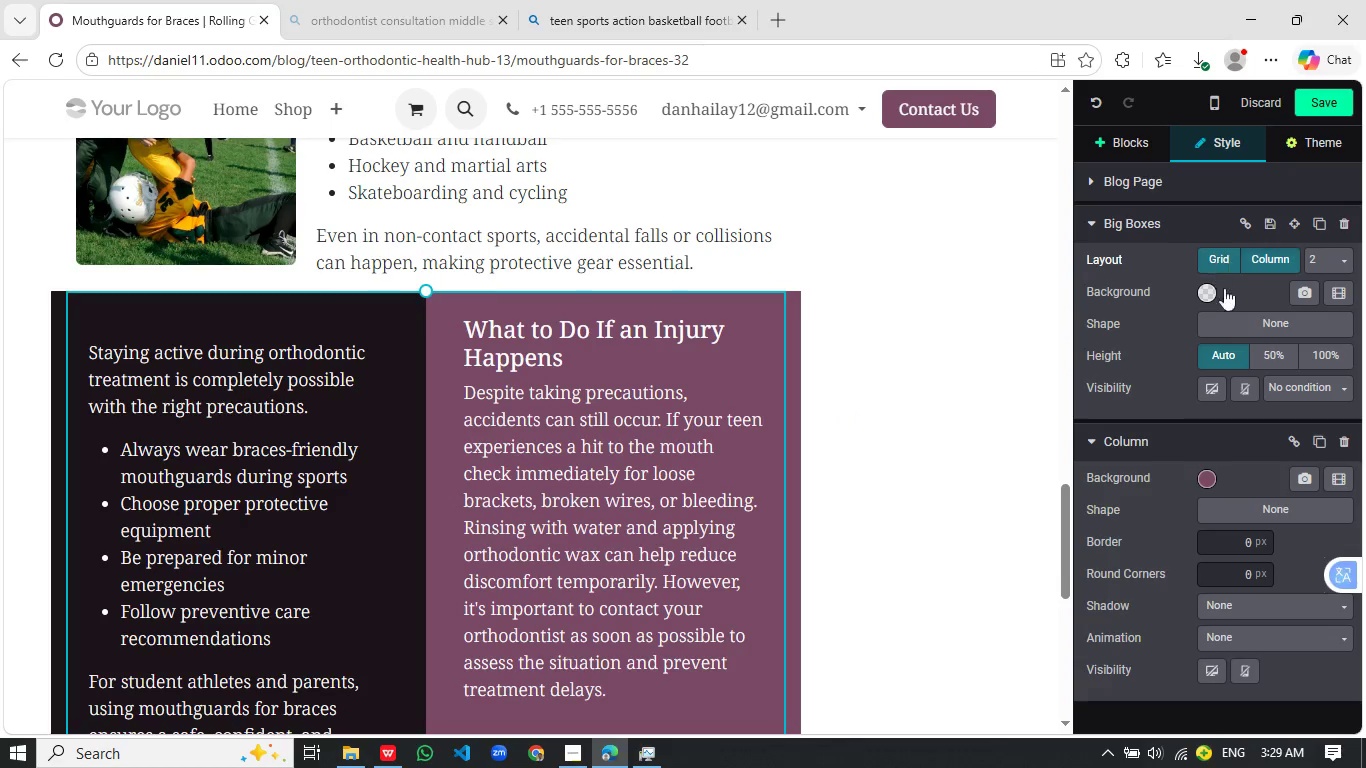 
mouse_move([1230, 319])
 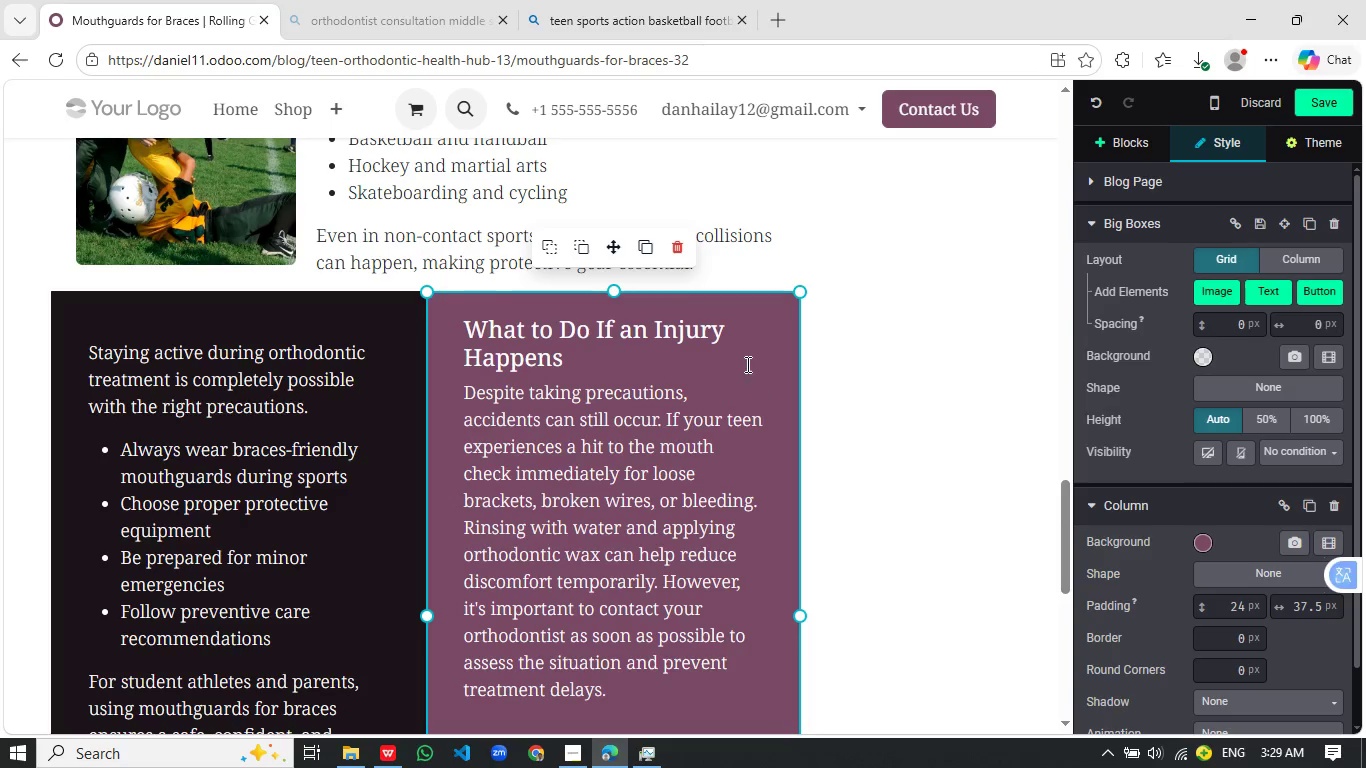 
left_click([743, 362])
 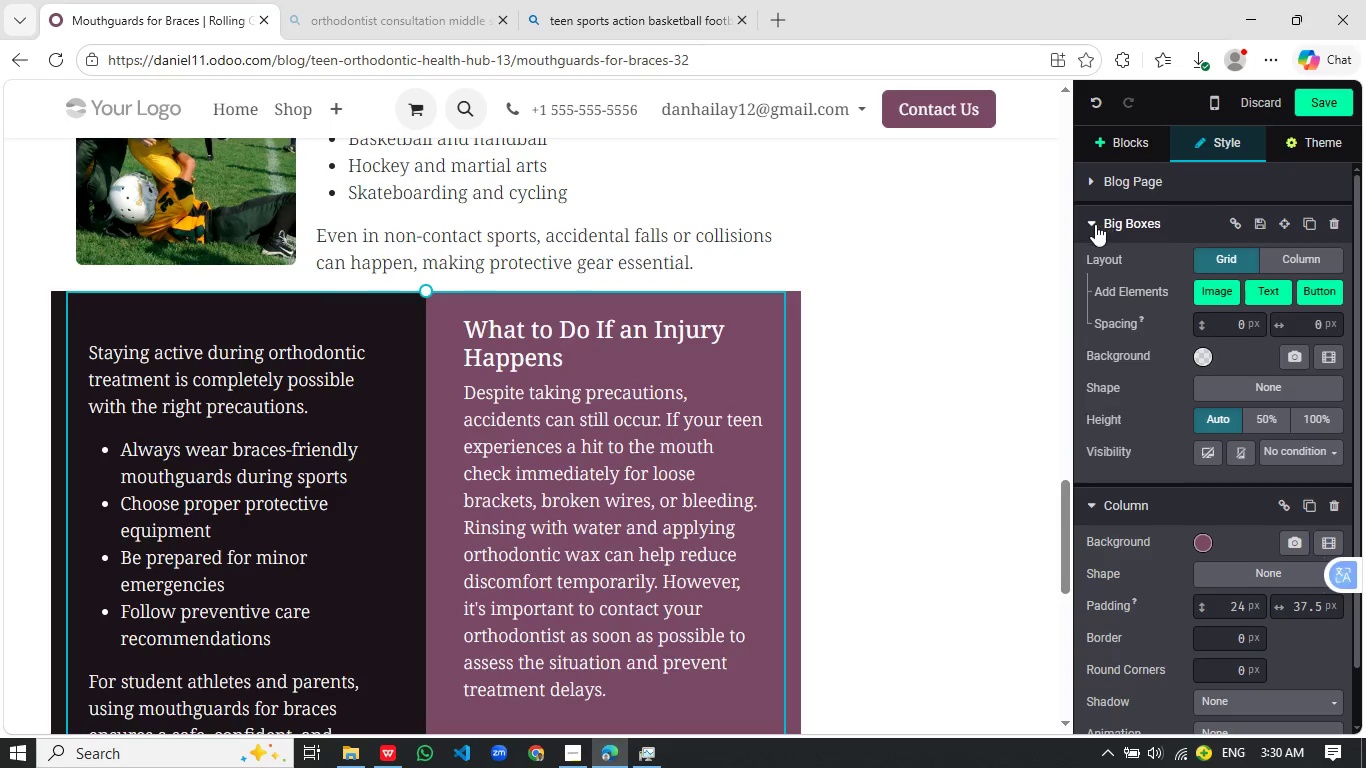 
left_click([1095, 224])
 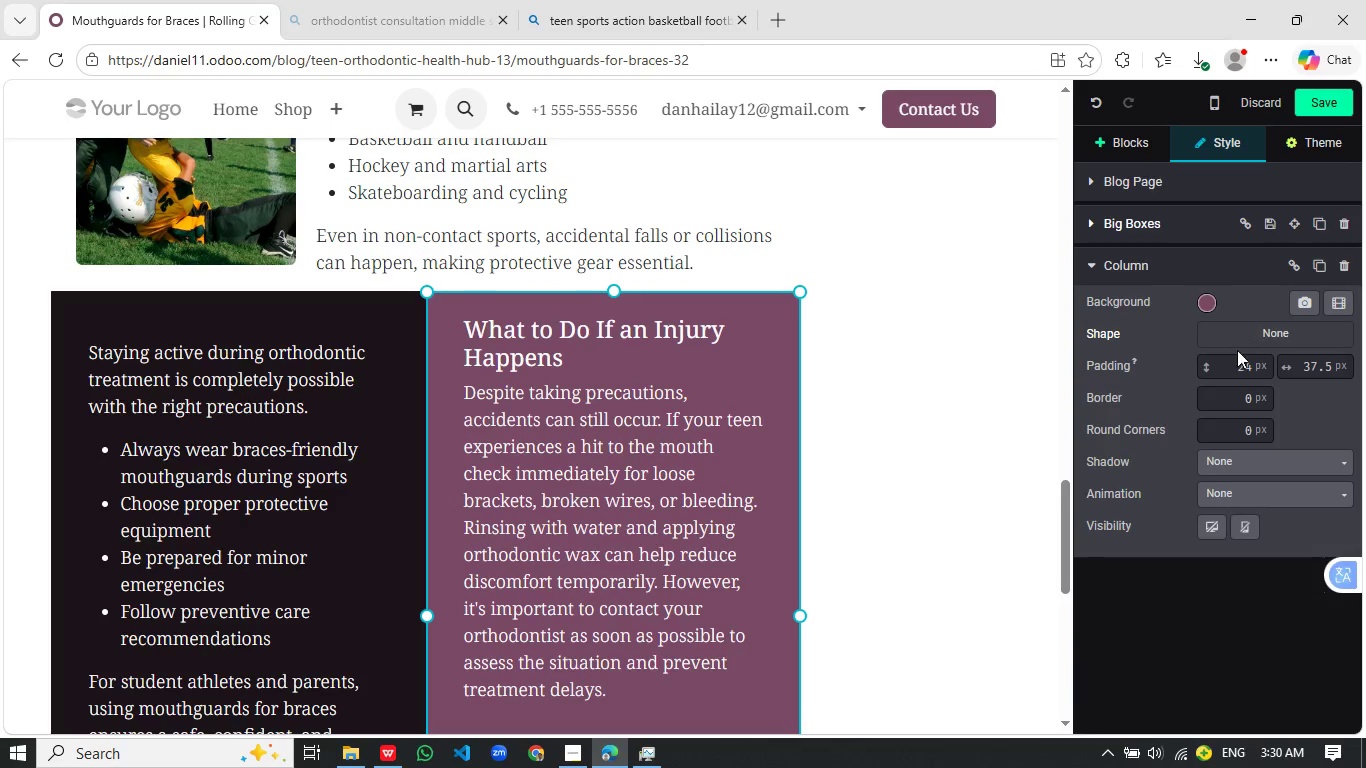 
left_click([1243, 367])
 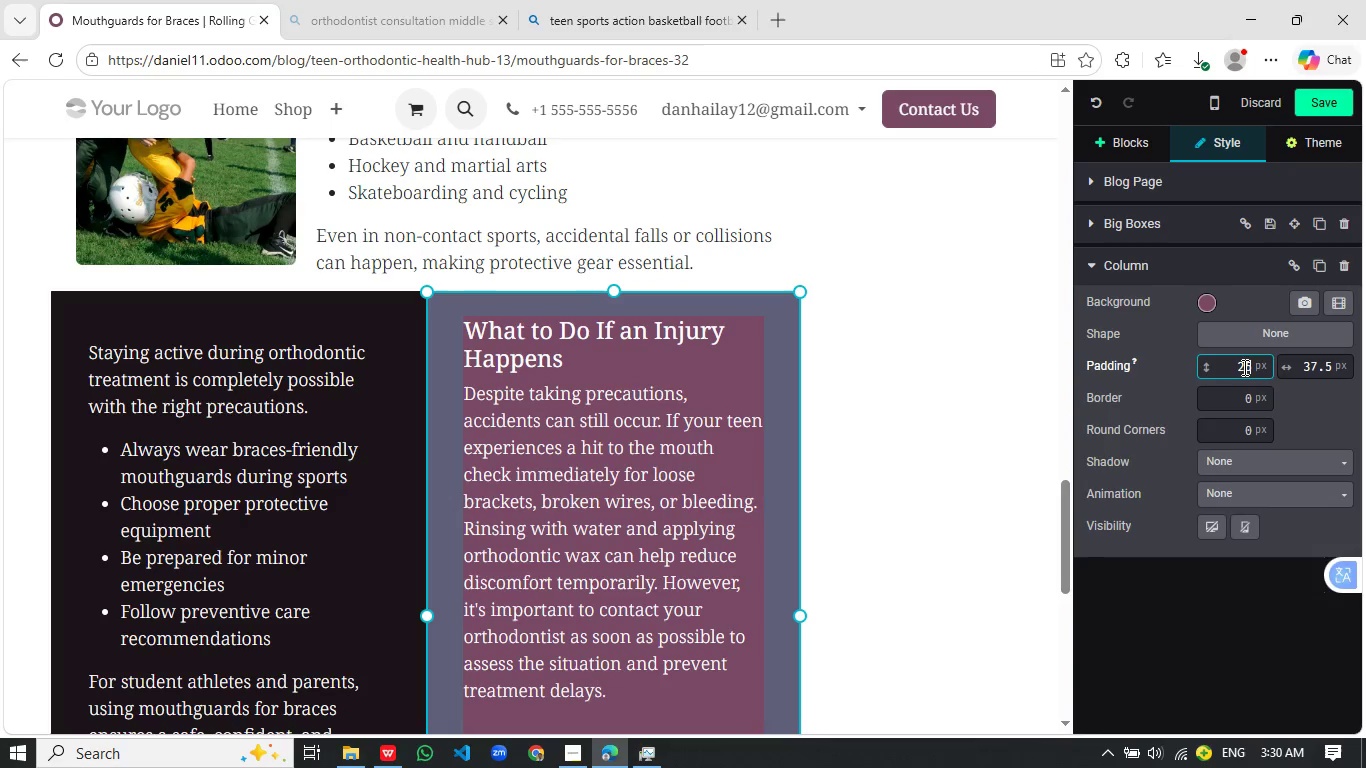 
left_click([1310, 363])
 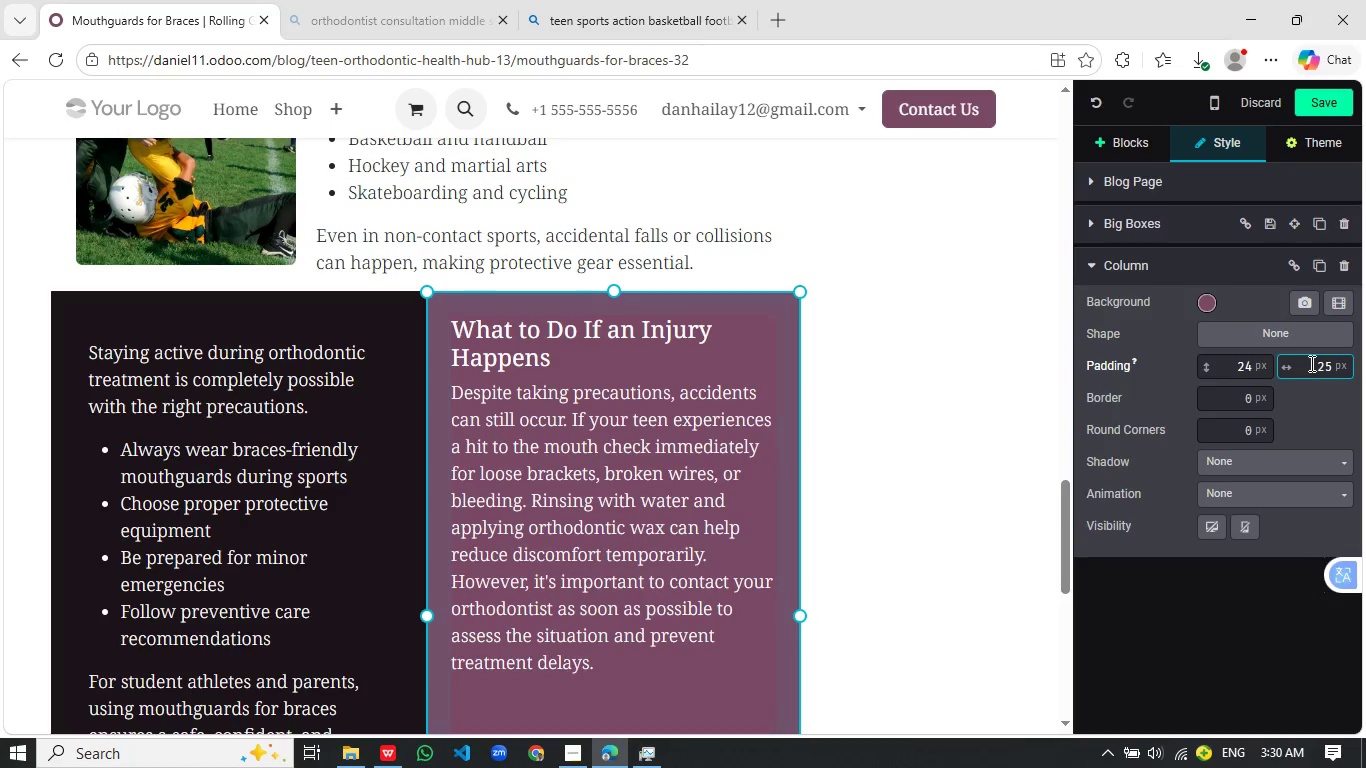 
scroll: coordinate [1310, 363], scroll_direction: down, amount: 28.0
 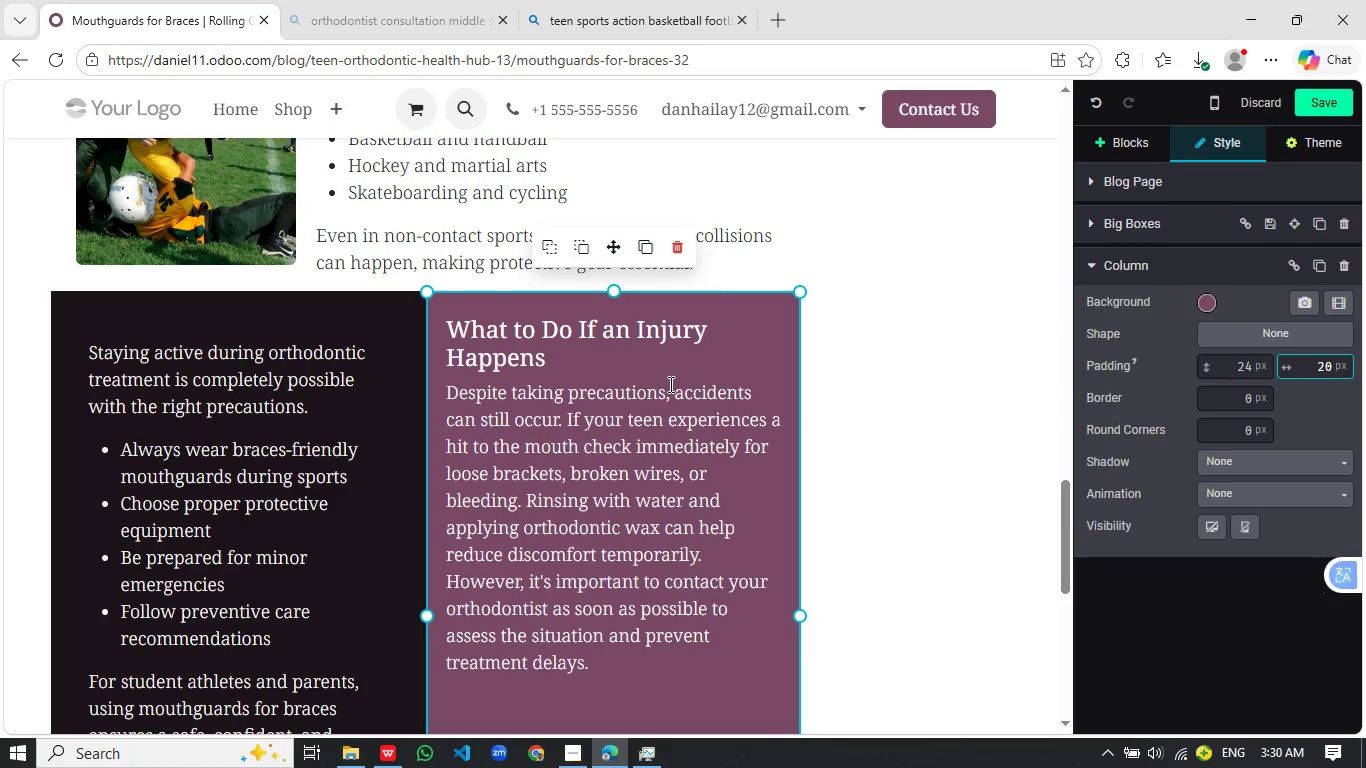 
left_click([671, 370])
 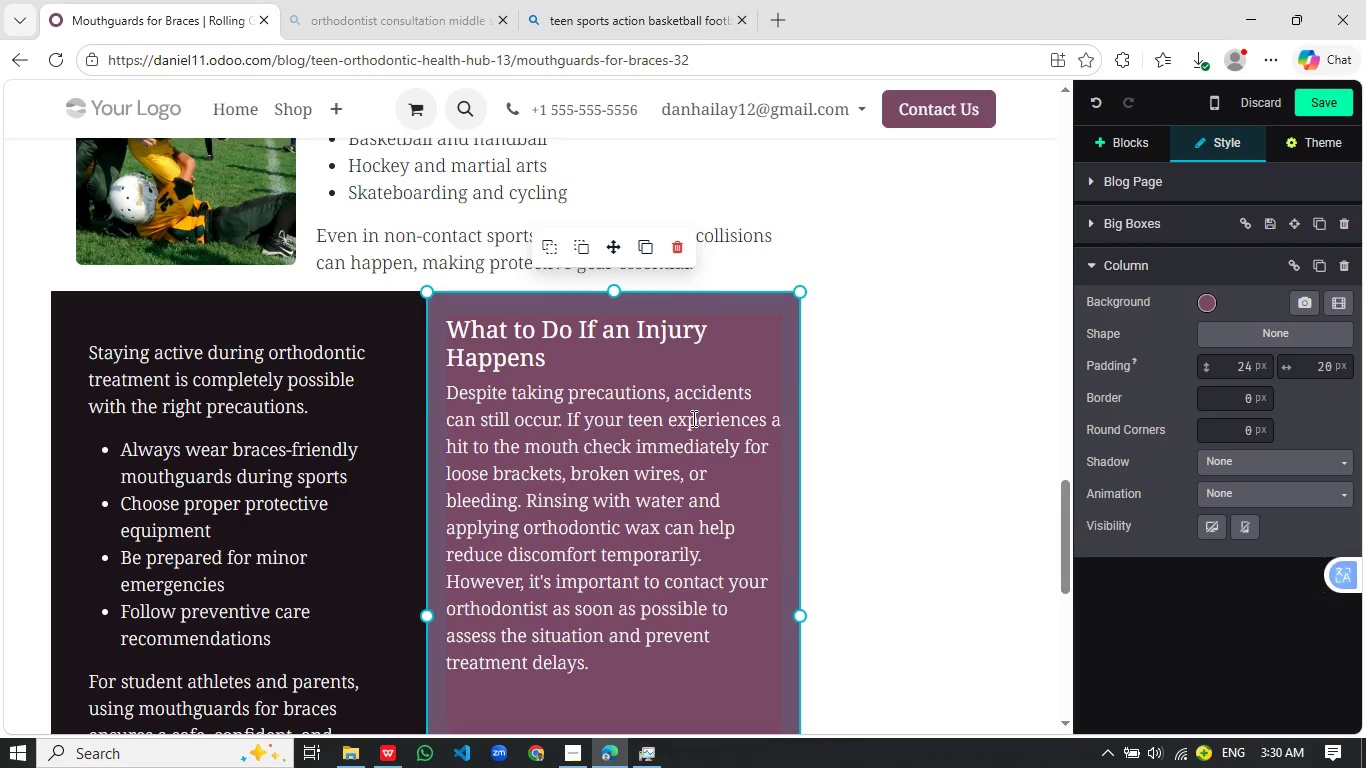 
scroll: coordinate [679, 420], scroll_direction: none, amount: 0.0
 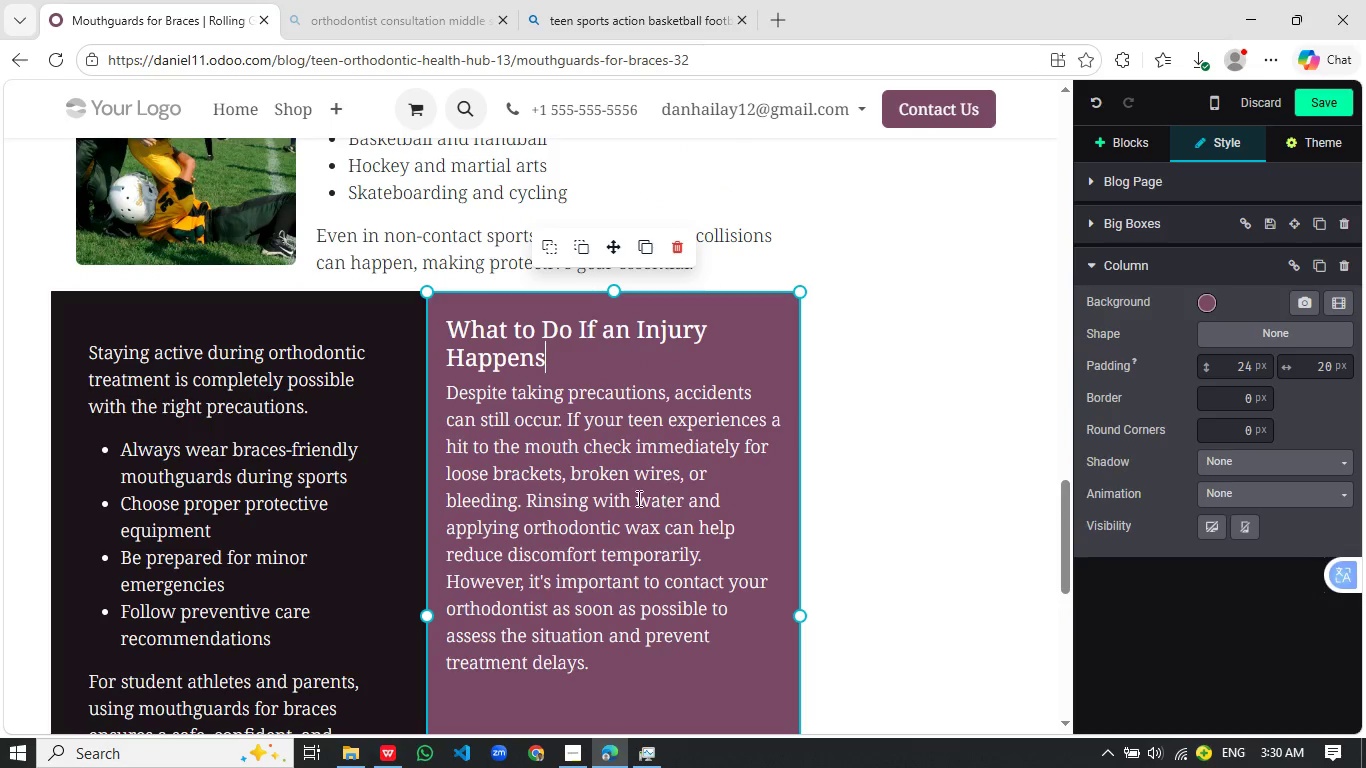 
left_click([527, 498])
 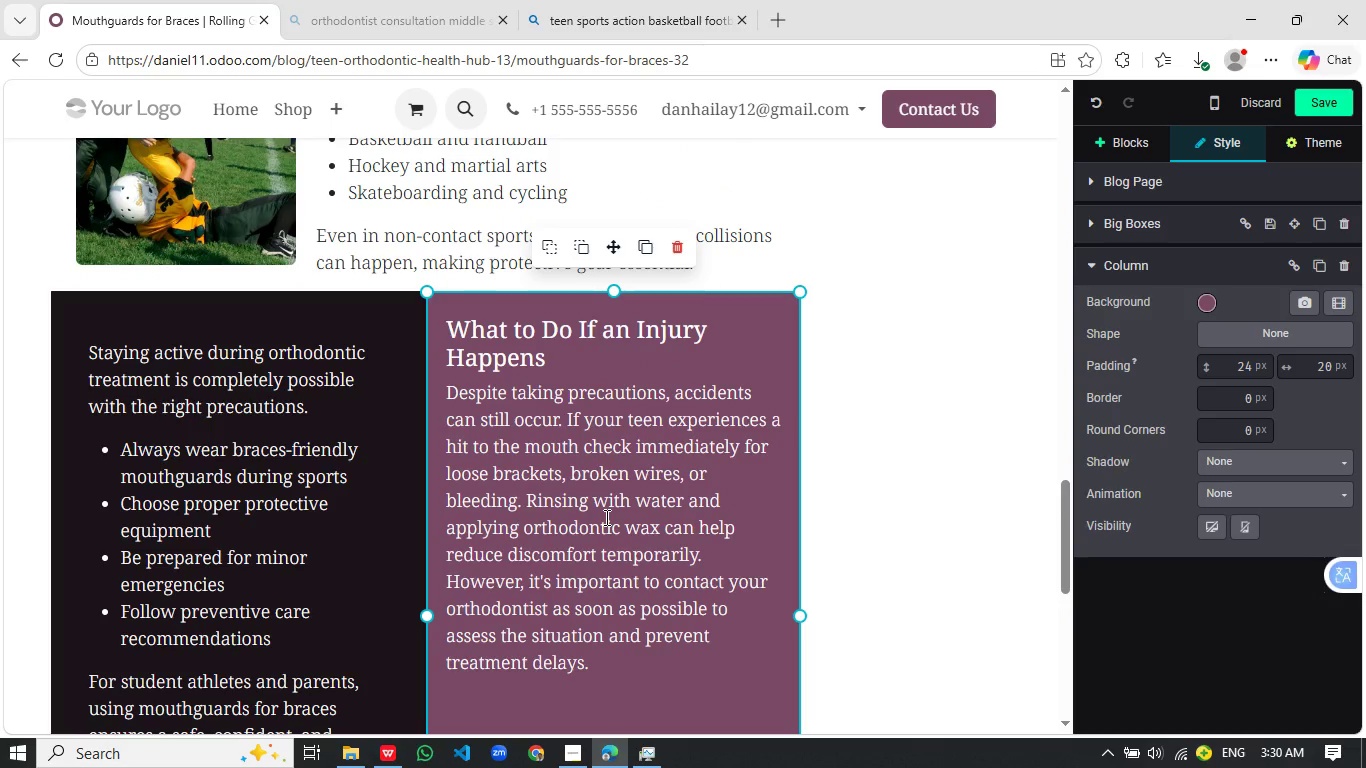 
key(Enter)
 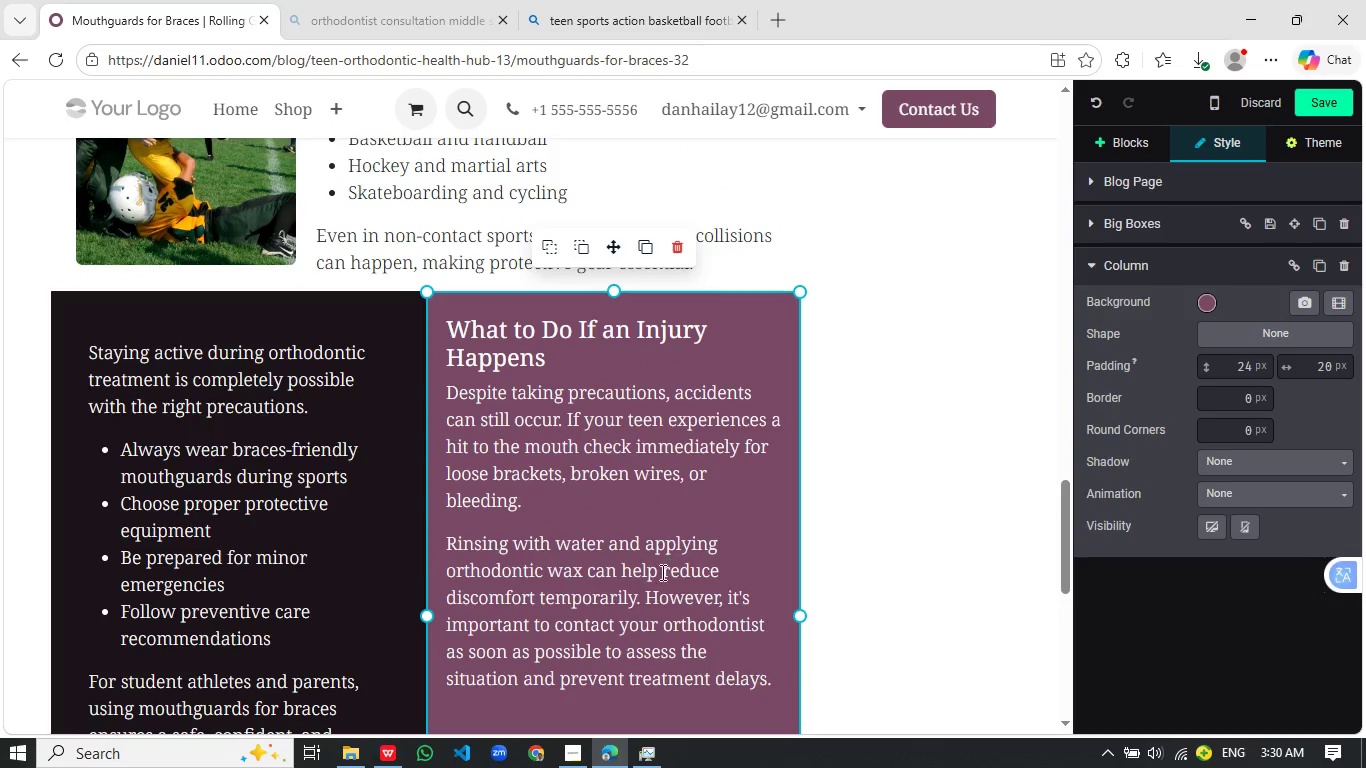 
left_click([649, 594])
 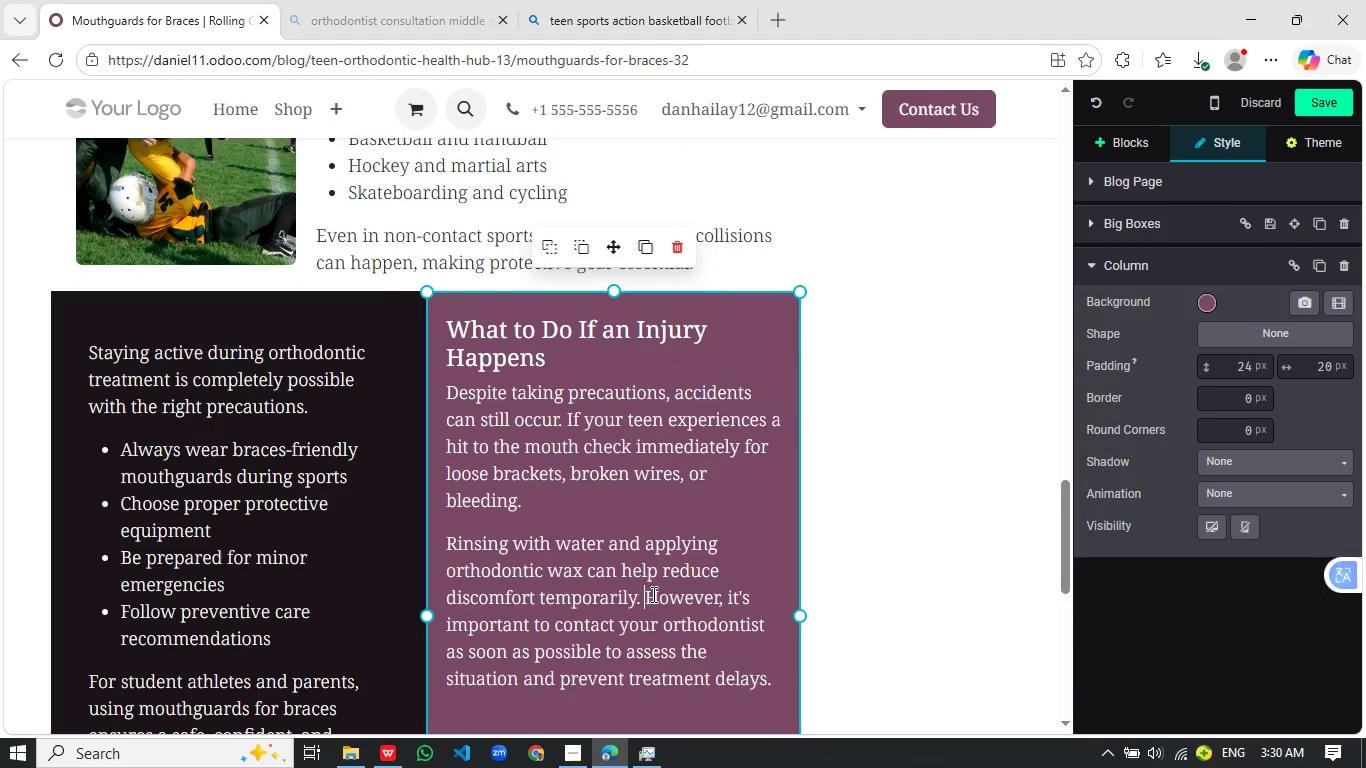 
key(Enter)
 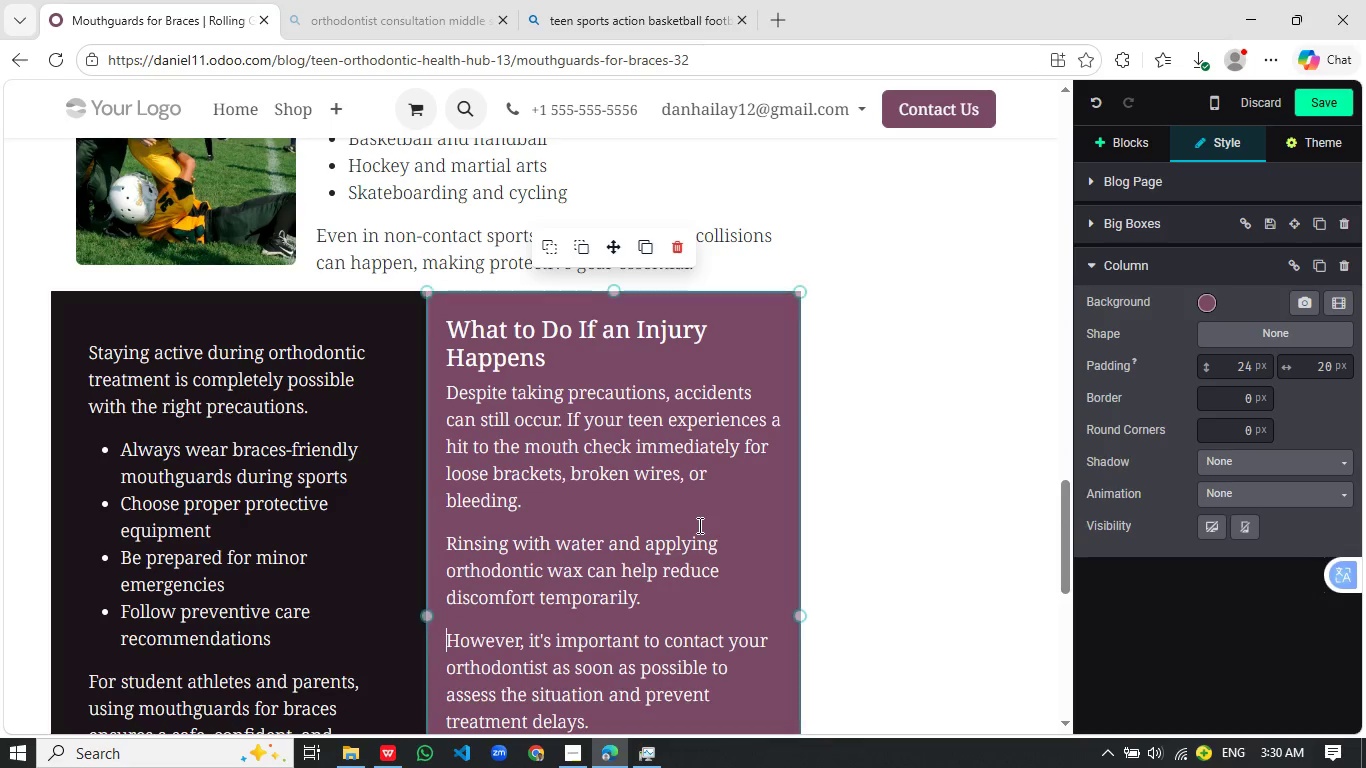 
scroll: coordinate [698, 540], scroll_direction: down, amount: 1.0
 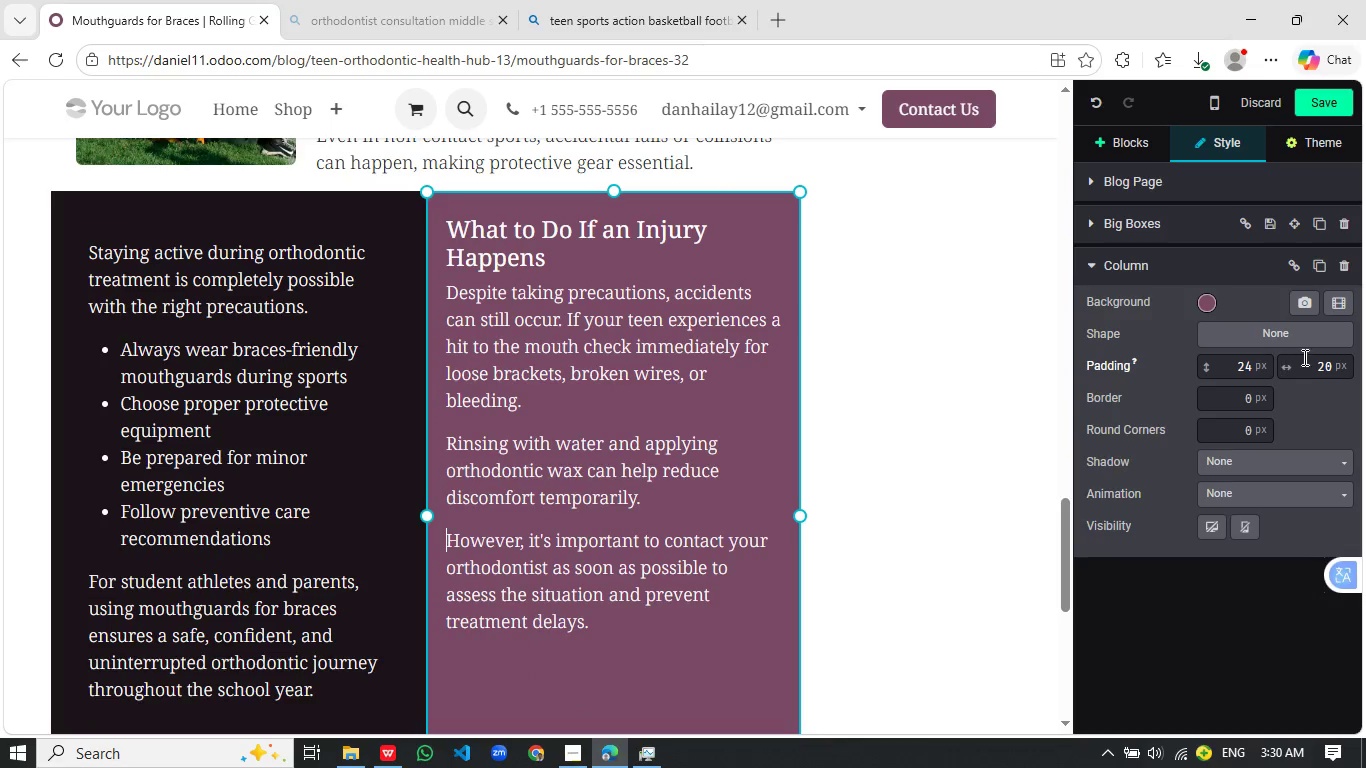 
left_click([1327, 369])
 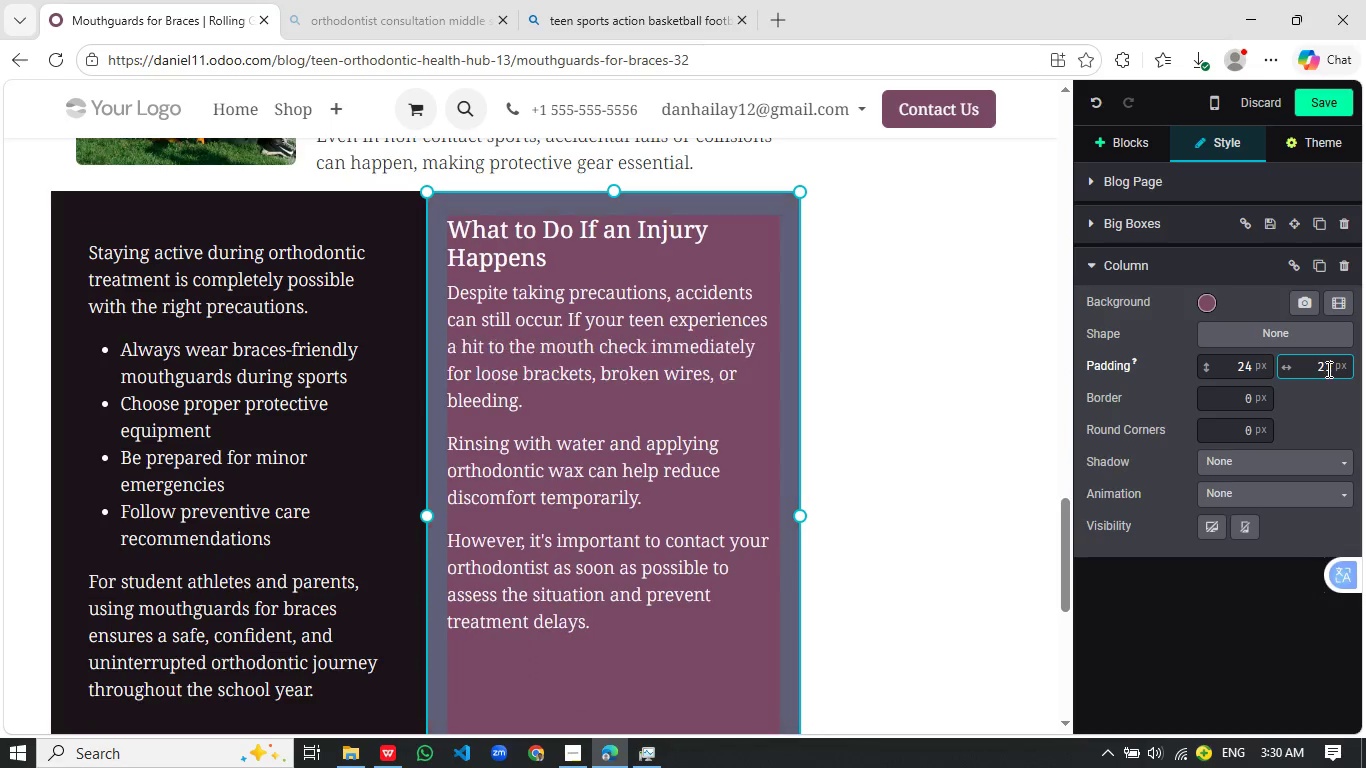 
scroll: coordinate [1325, 371], scroll_direction: up, amount: 12.0
 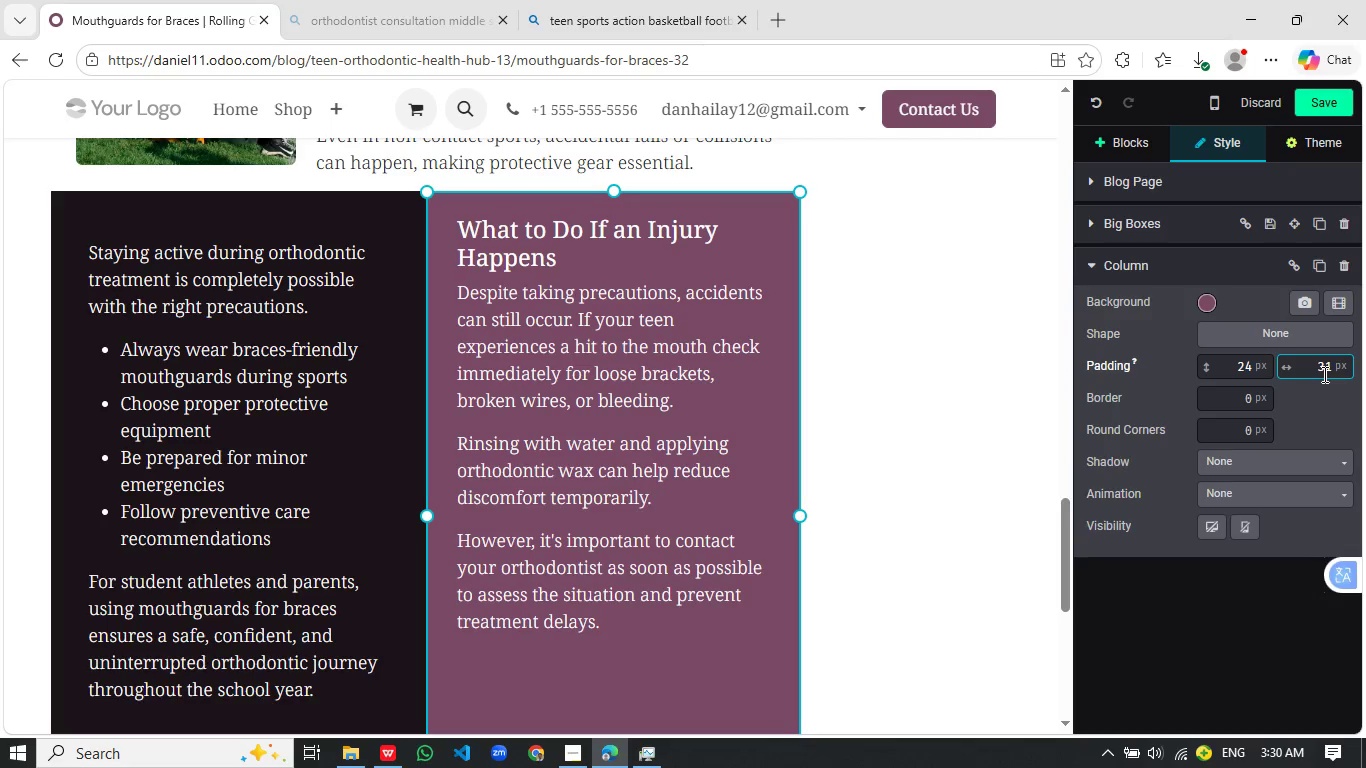 
left_click([1031, 354])
 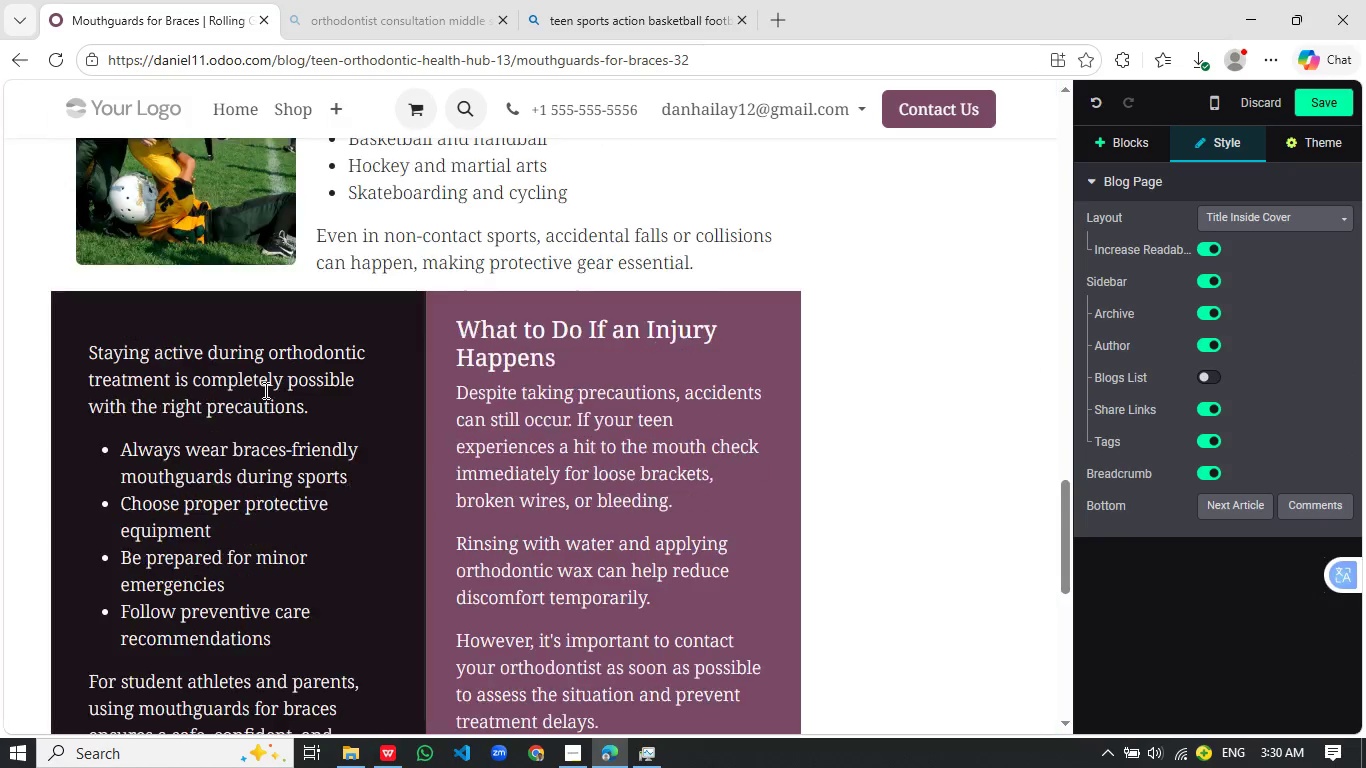 
left_click([328, 412])
 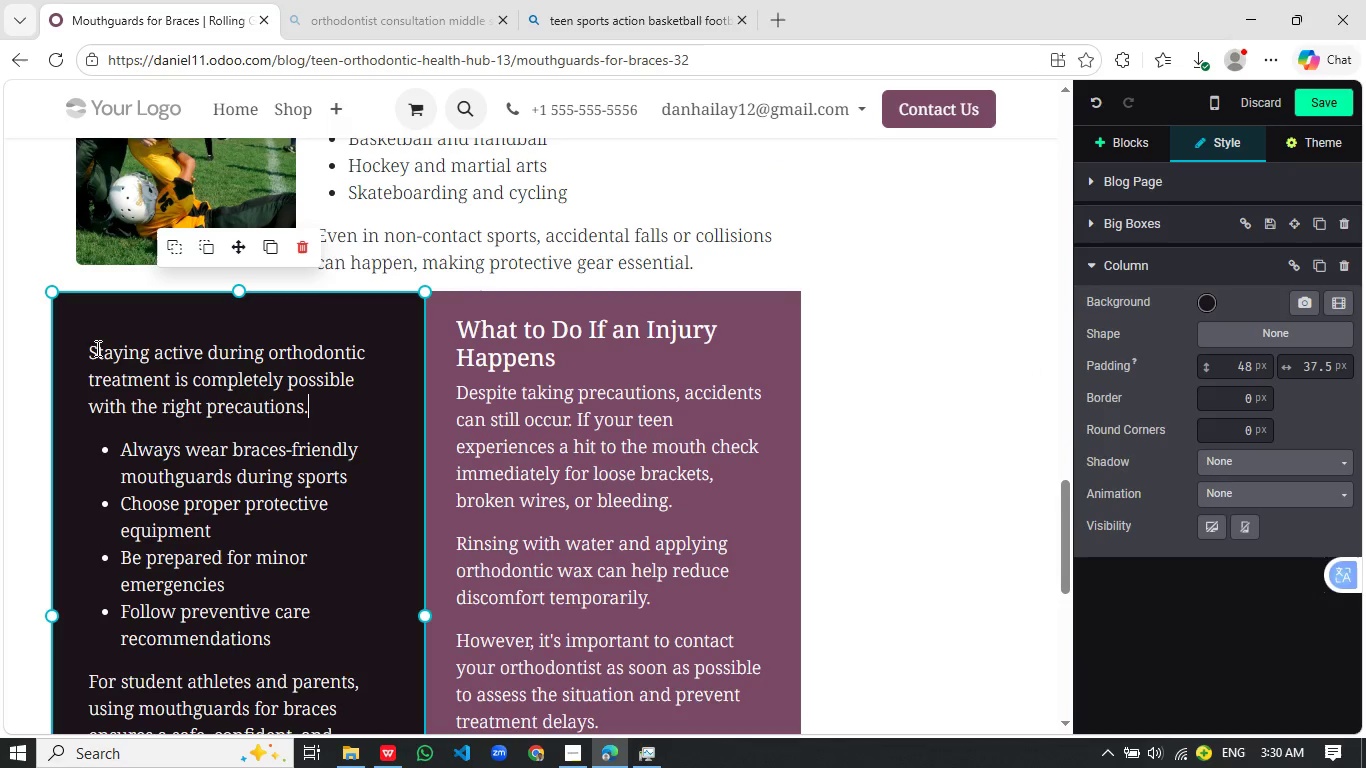 
left_click([89, 348])
 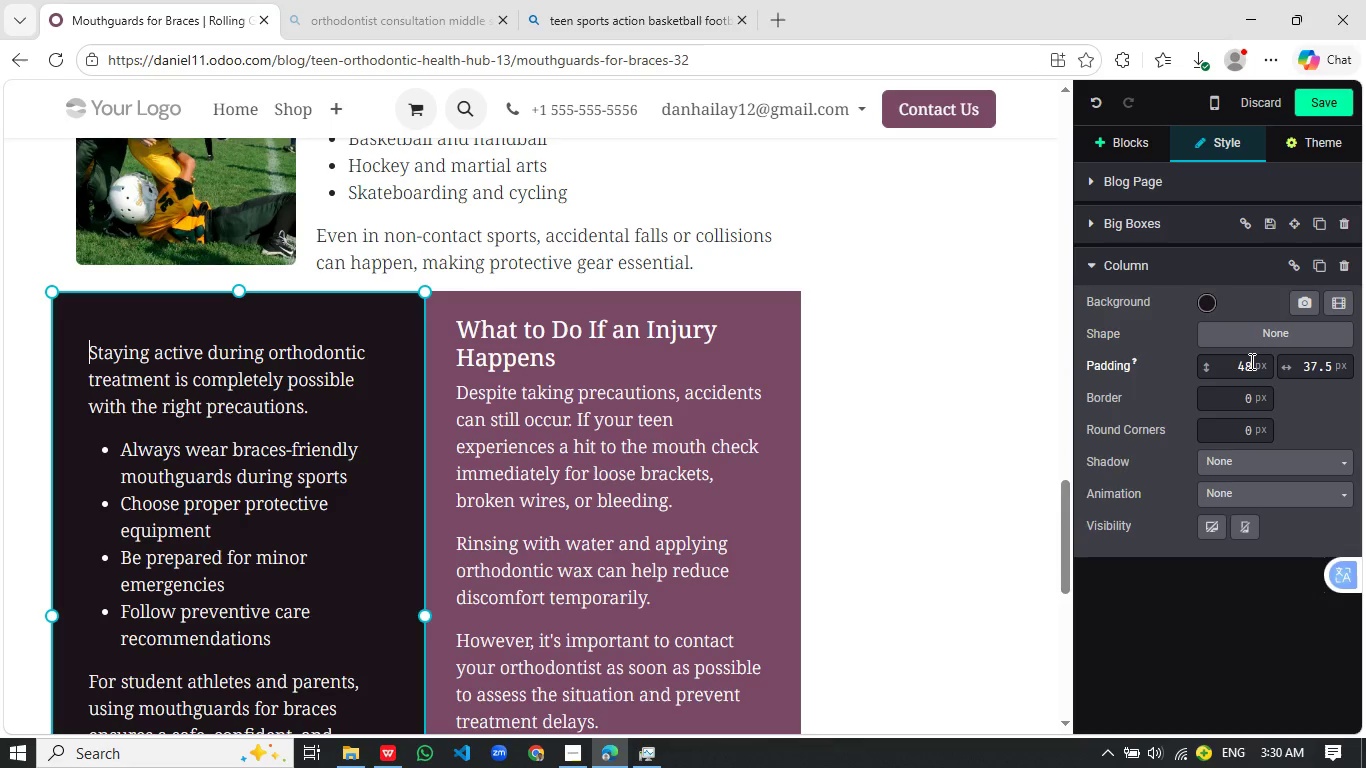 
scroll: coordinate [263, 390], scroll_direction: none, amount: 0.0
 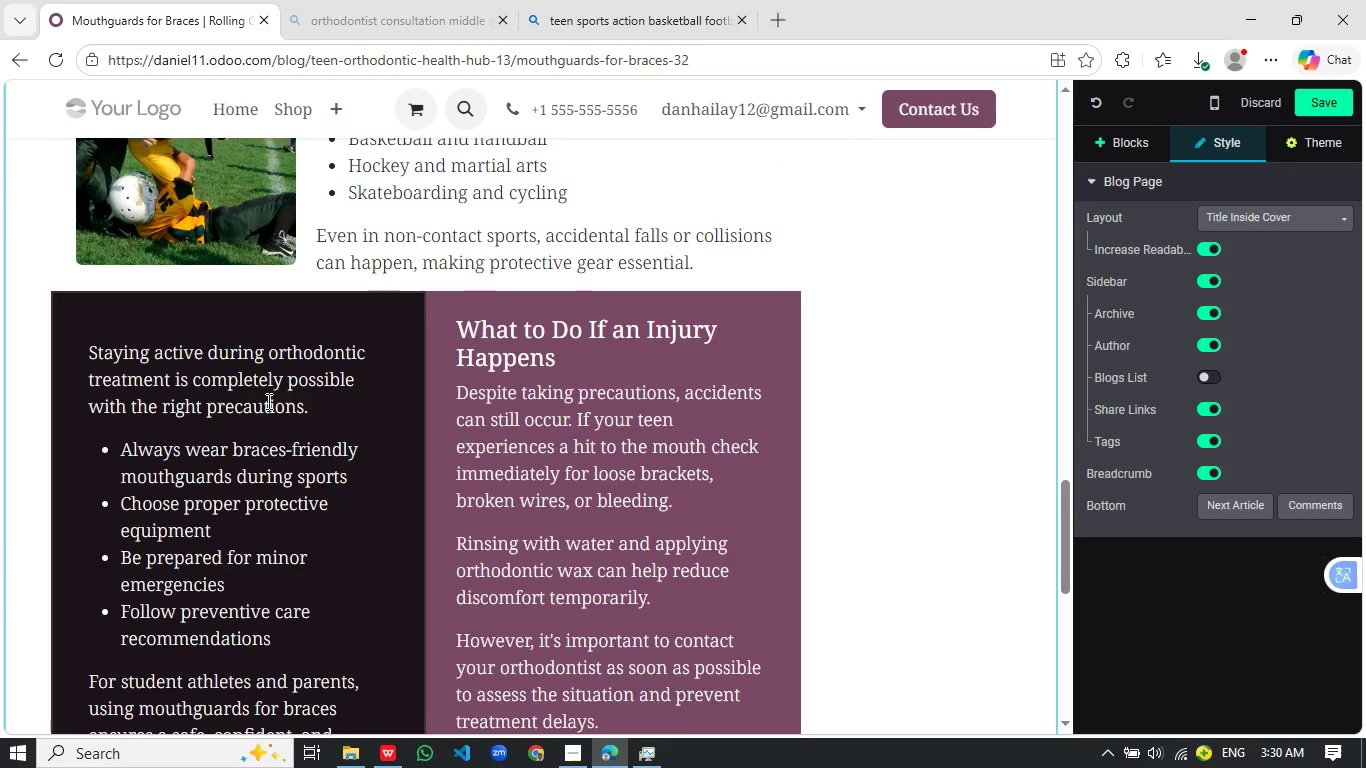 
left_click([1250, 361])
 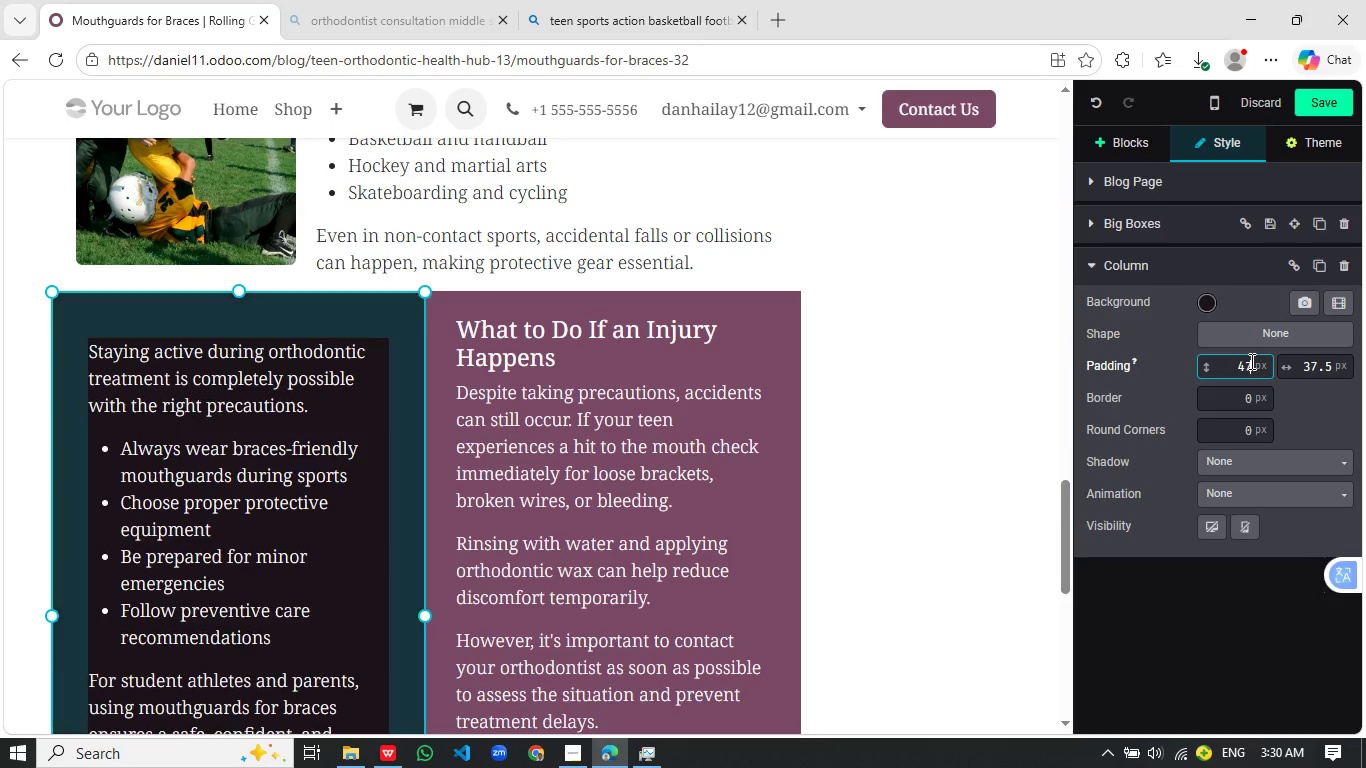 
scroll: coordinate [1250, 361], scroll_direction: down, amount: 4.0
 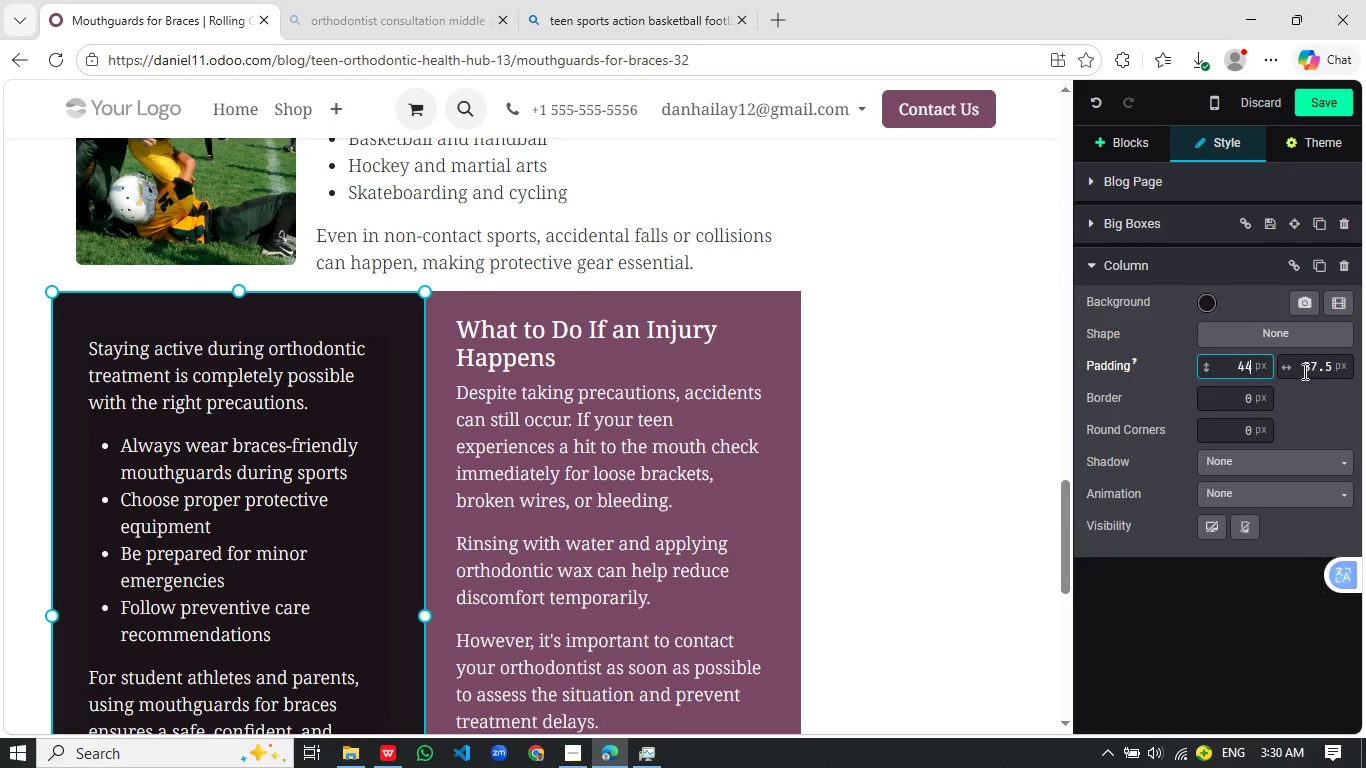 
left_click([1312, 365])
 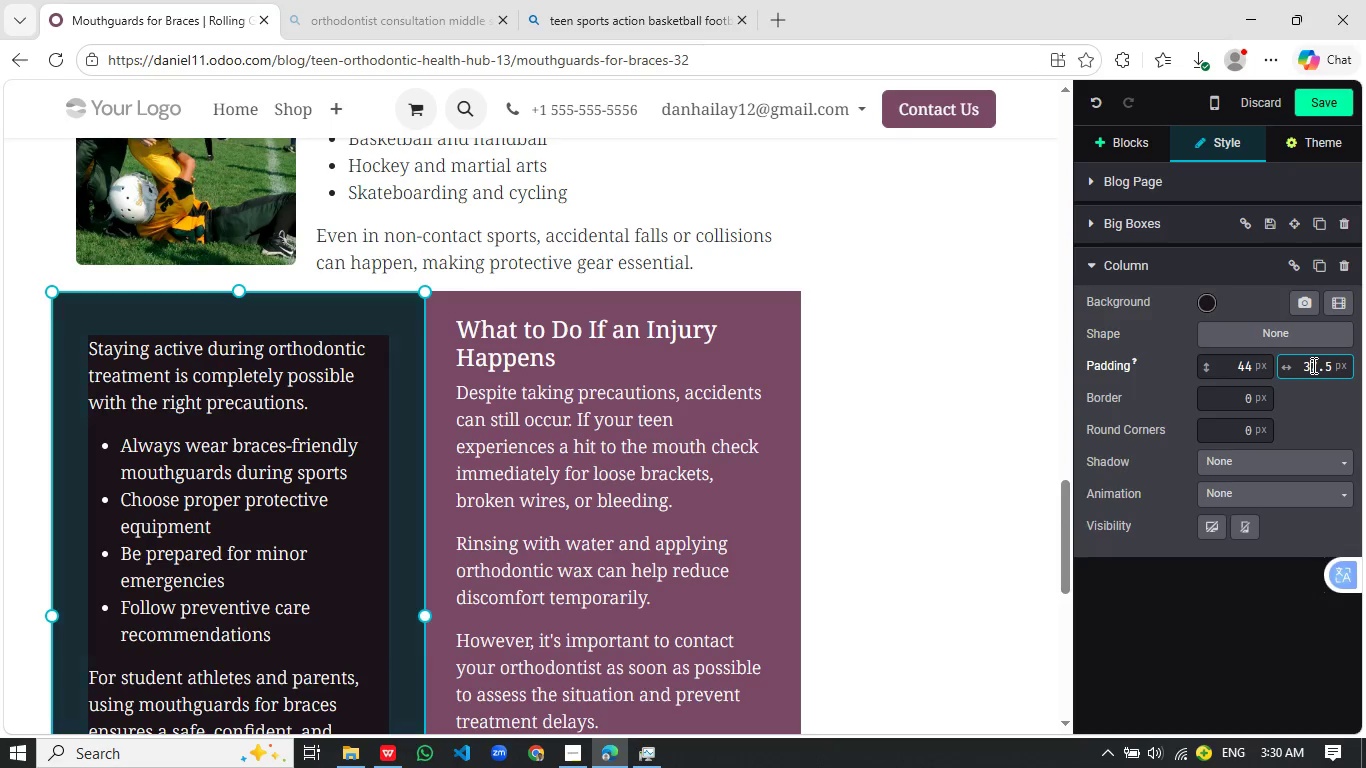 
scroll: coordinate [1312, 365], scroll_direction: up, amount: 2.0
 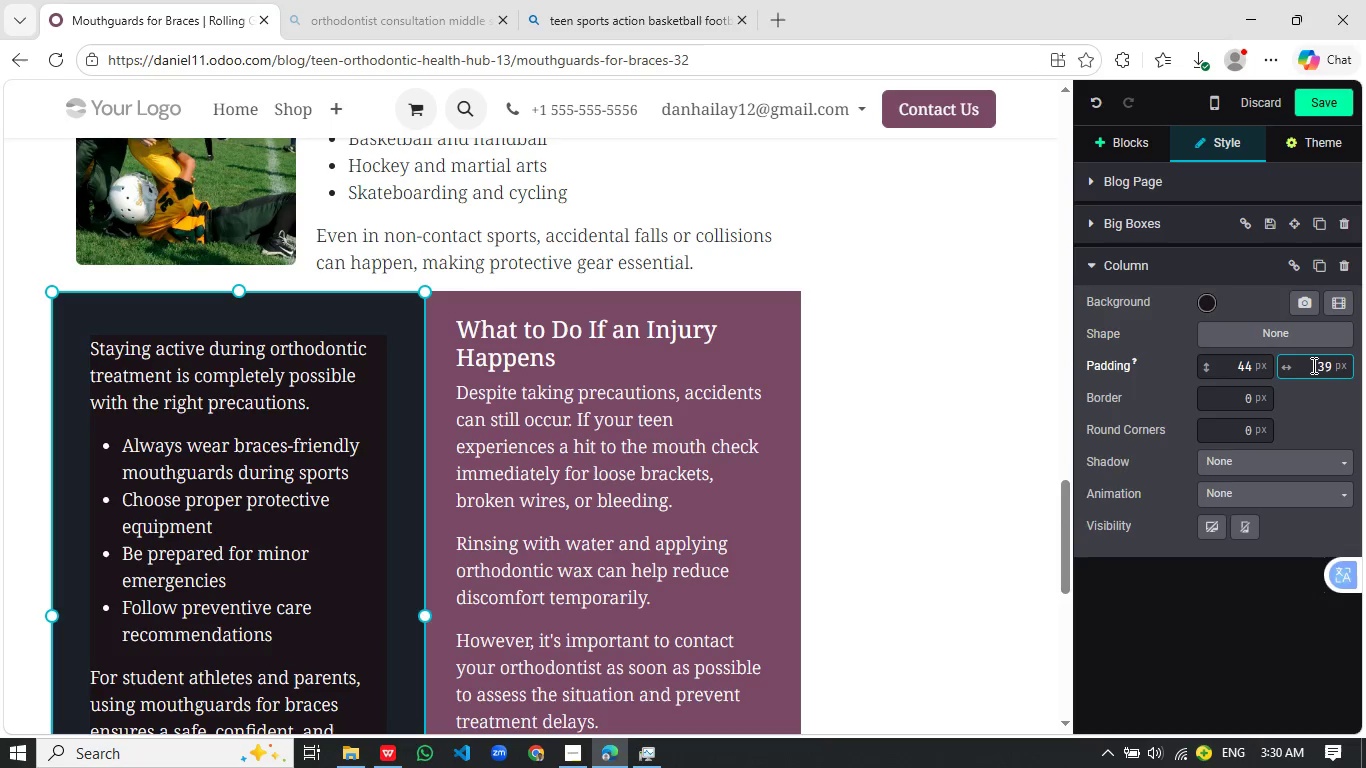 
wait(5.16)
 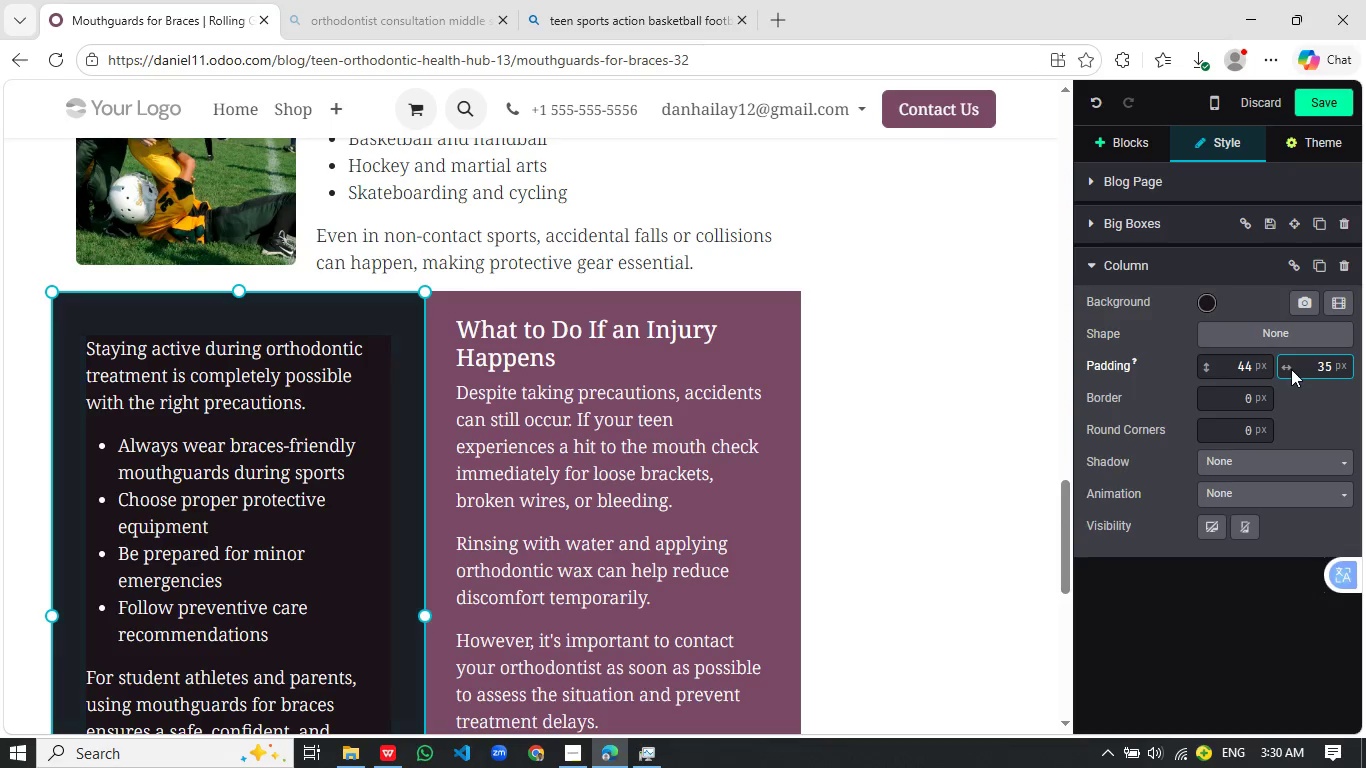 
left_click([1247, 366])
 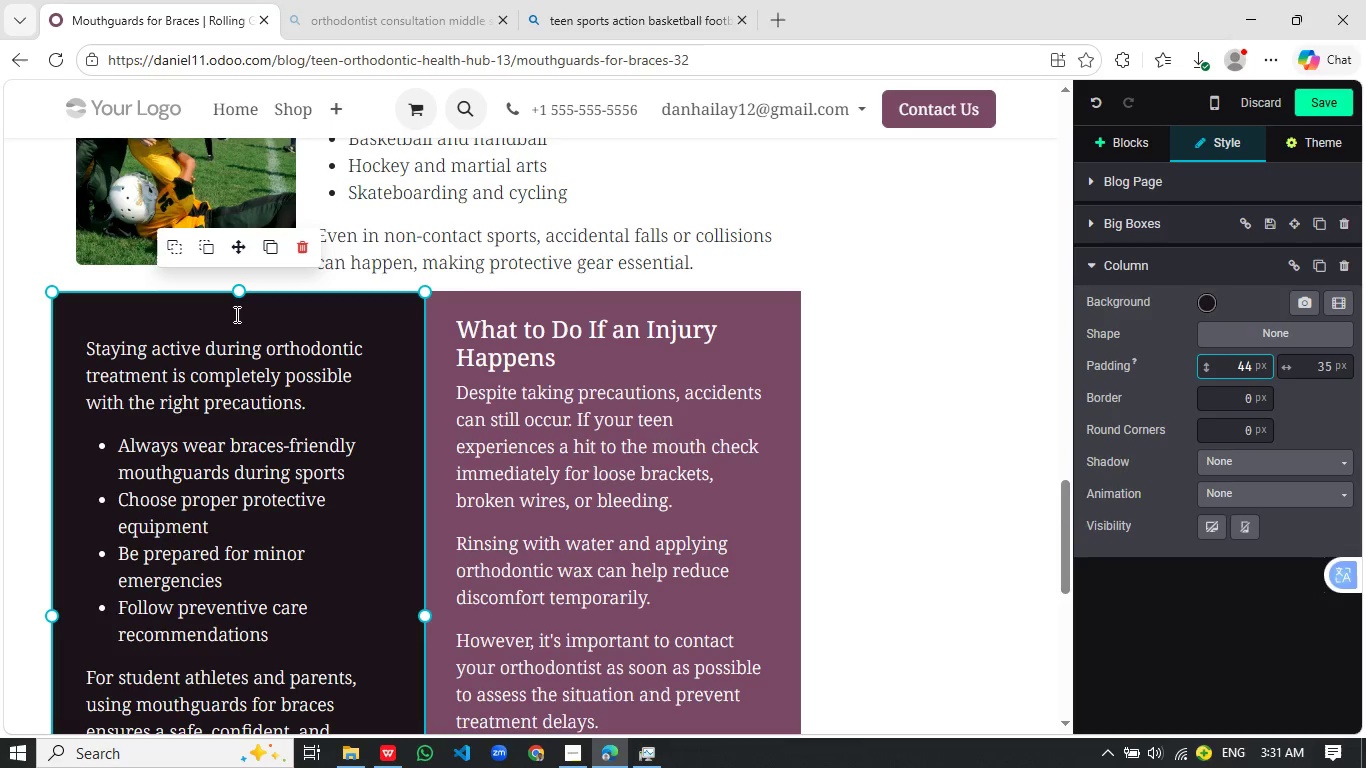 
scroll: coordinate [1312, 365], scroll_direction: down, amount: 6.0
 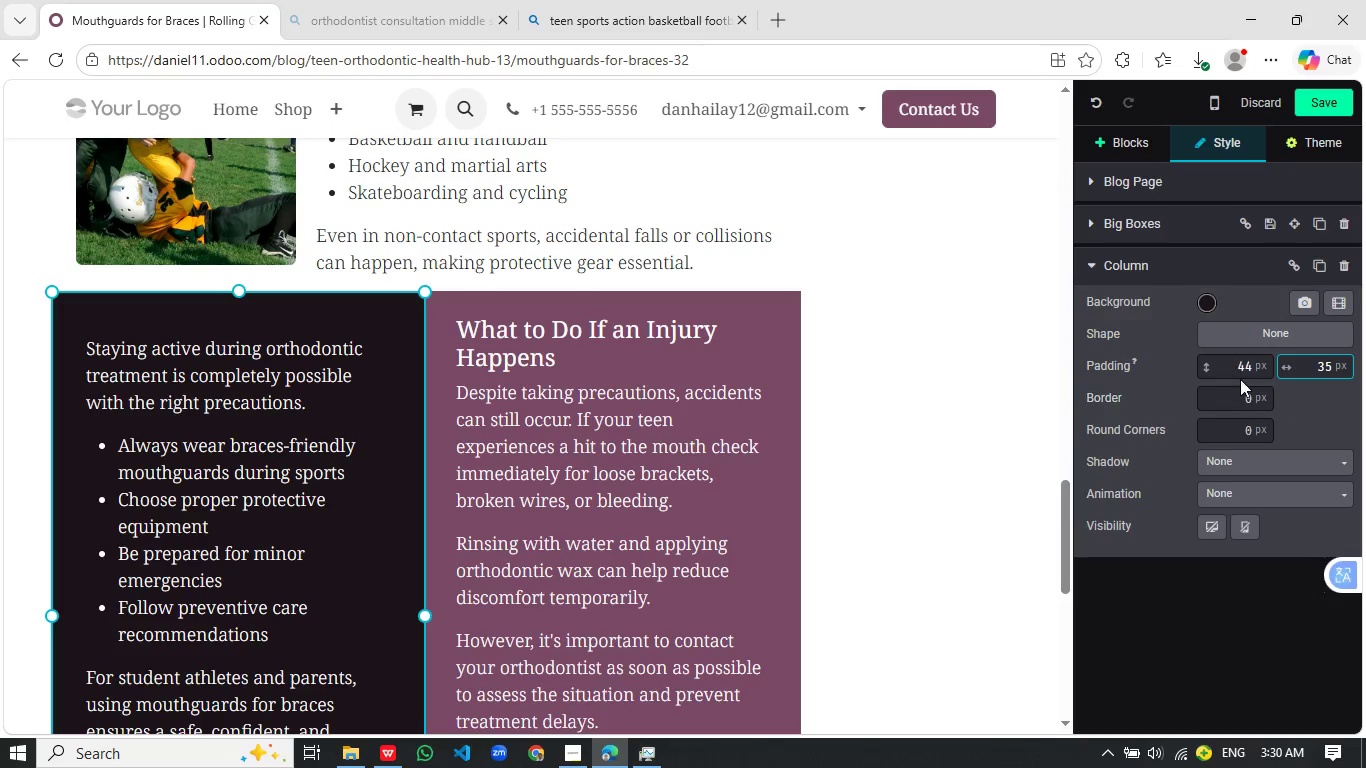 
left_click([225, 449])
 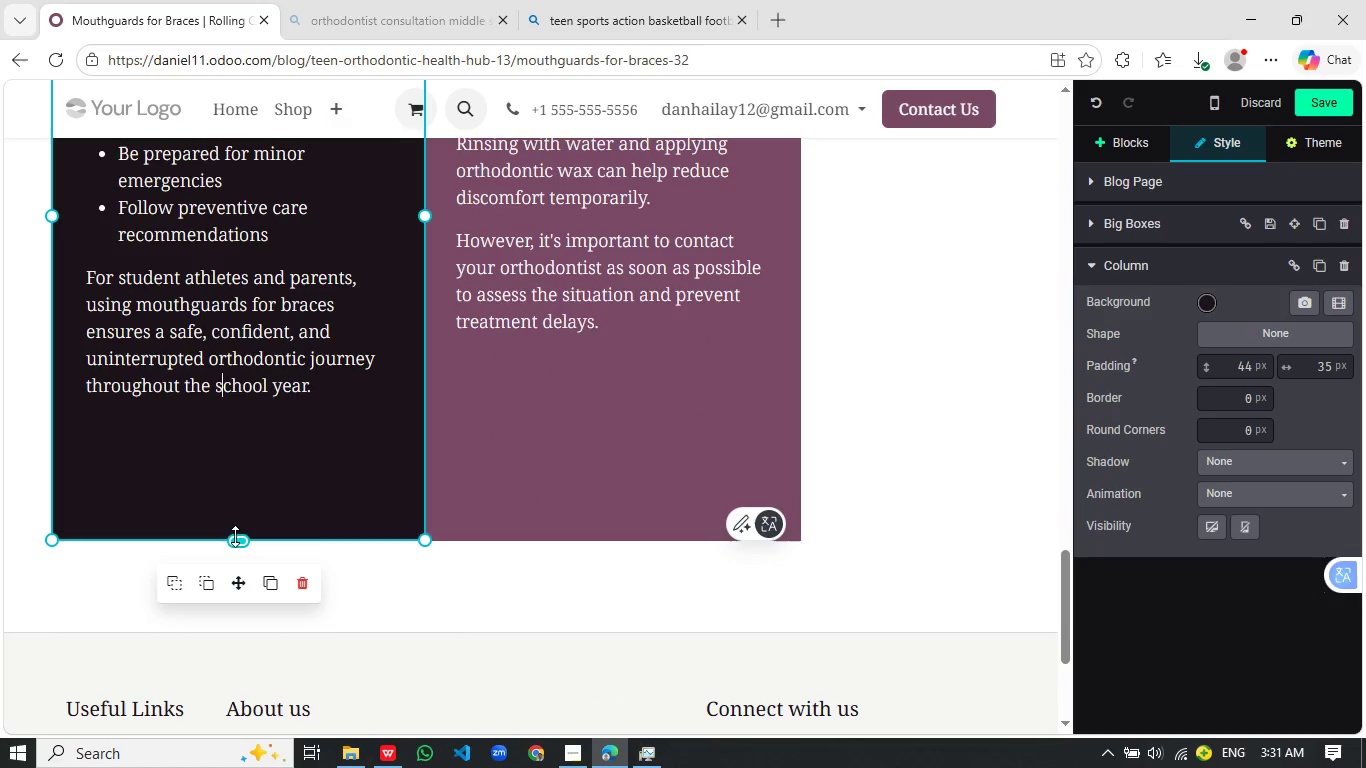 
left_click_drag(start_coordinate=[233, 540], to_coordinate=[269, 438])
 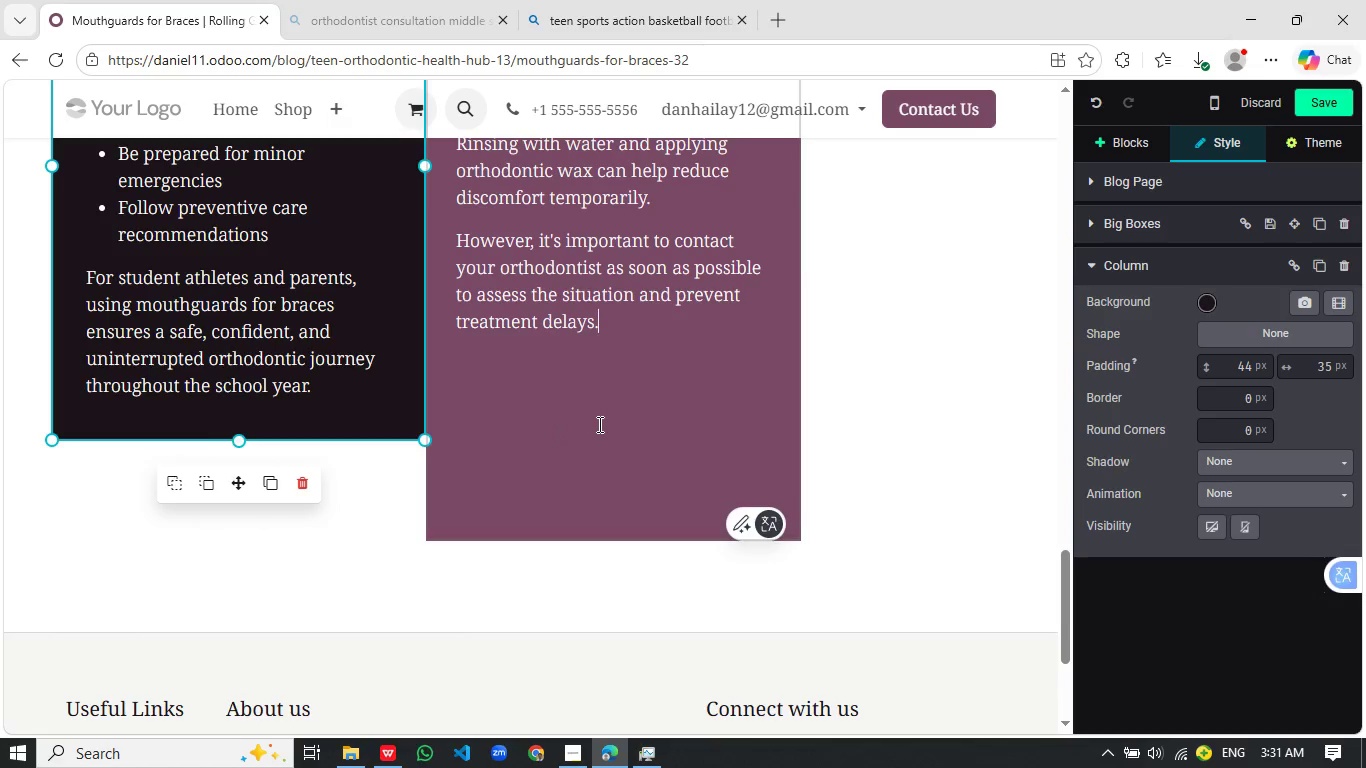 
scroll: coordinate [231, 419], scroll_direction: down, amount: 4.0
 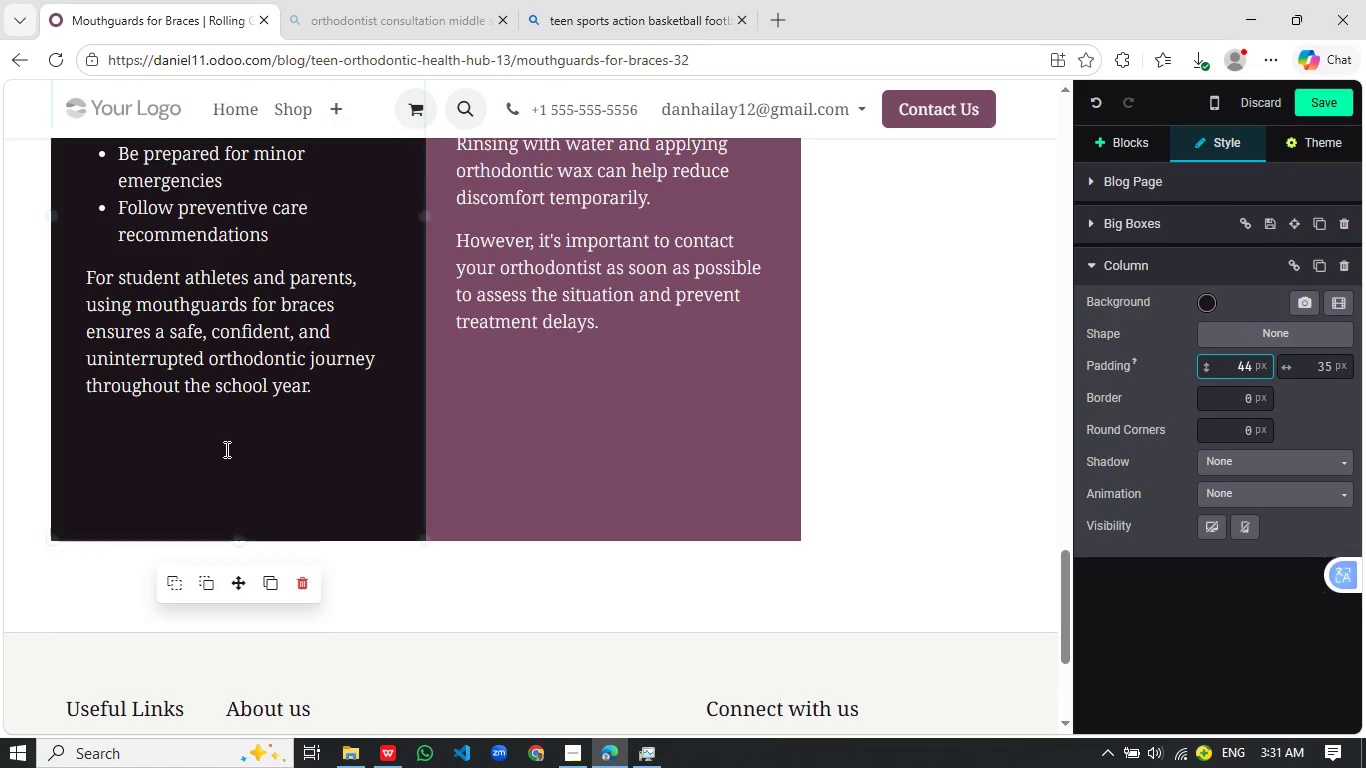 
left_click([598, 424])
 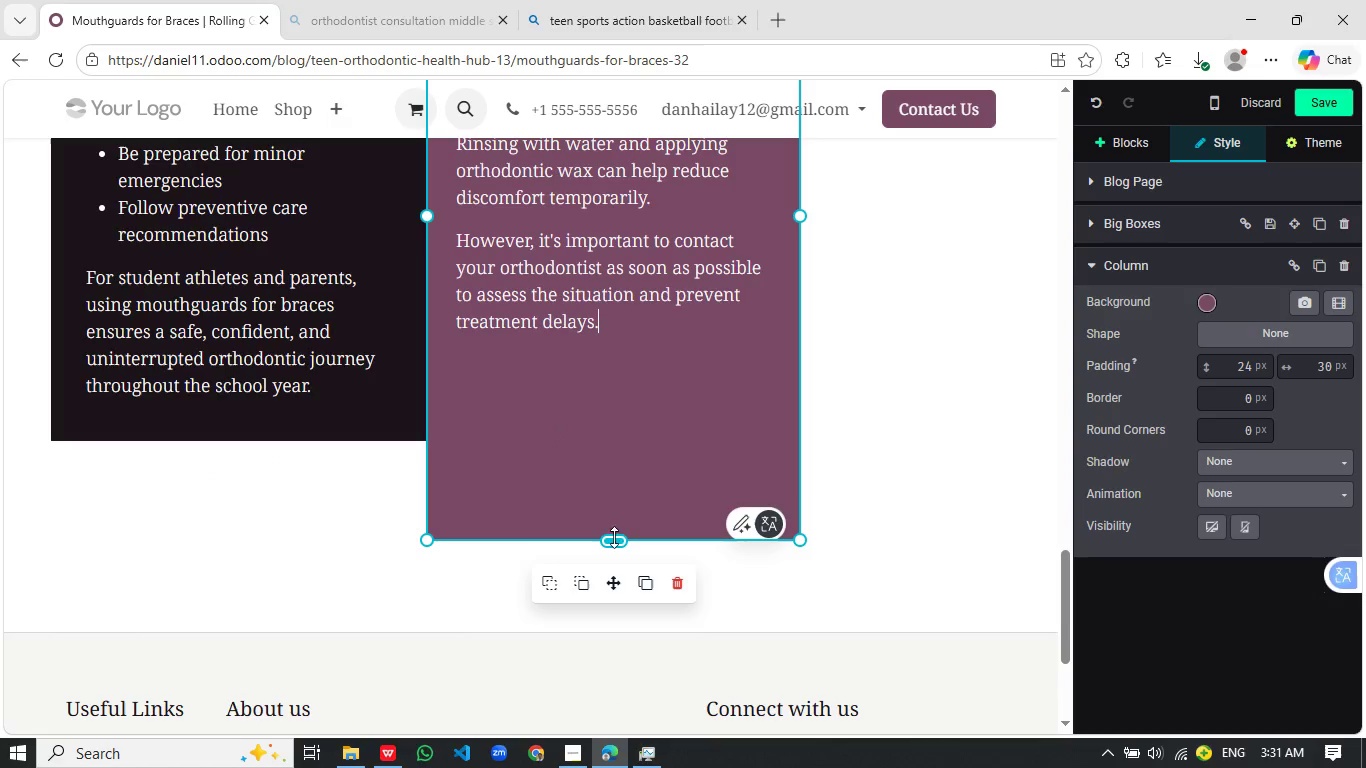 
left_click_drag(start_coordinate=[612, 539], to_coordinate=[611, 430])
 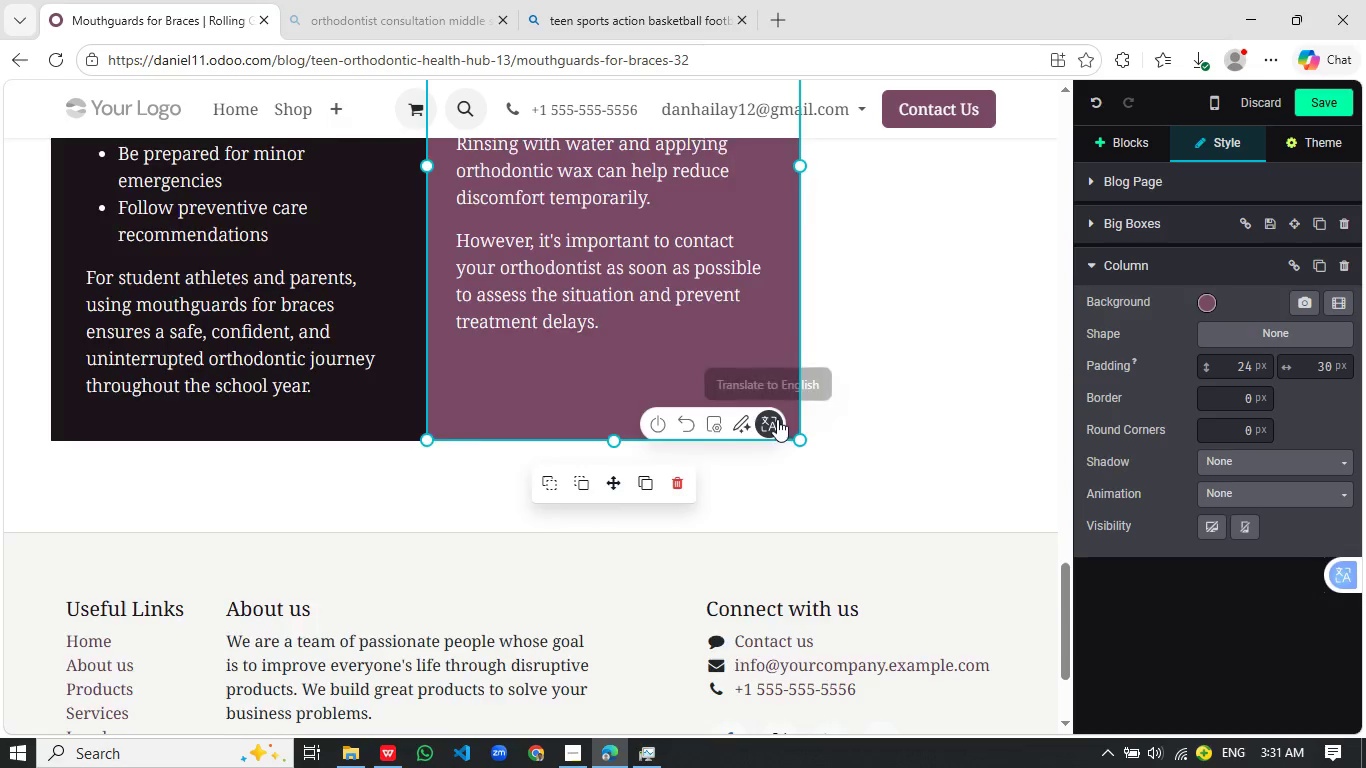 
left_click([374, 448])
 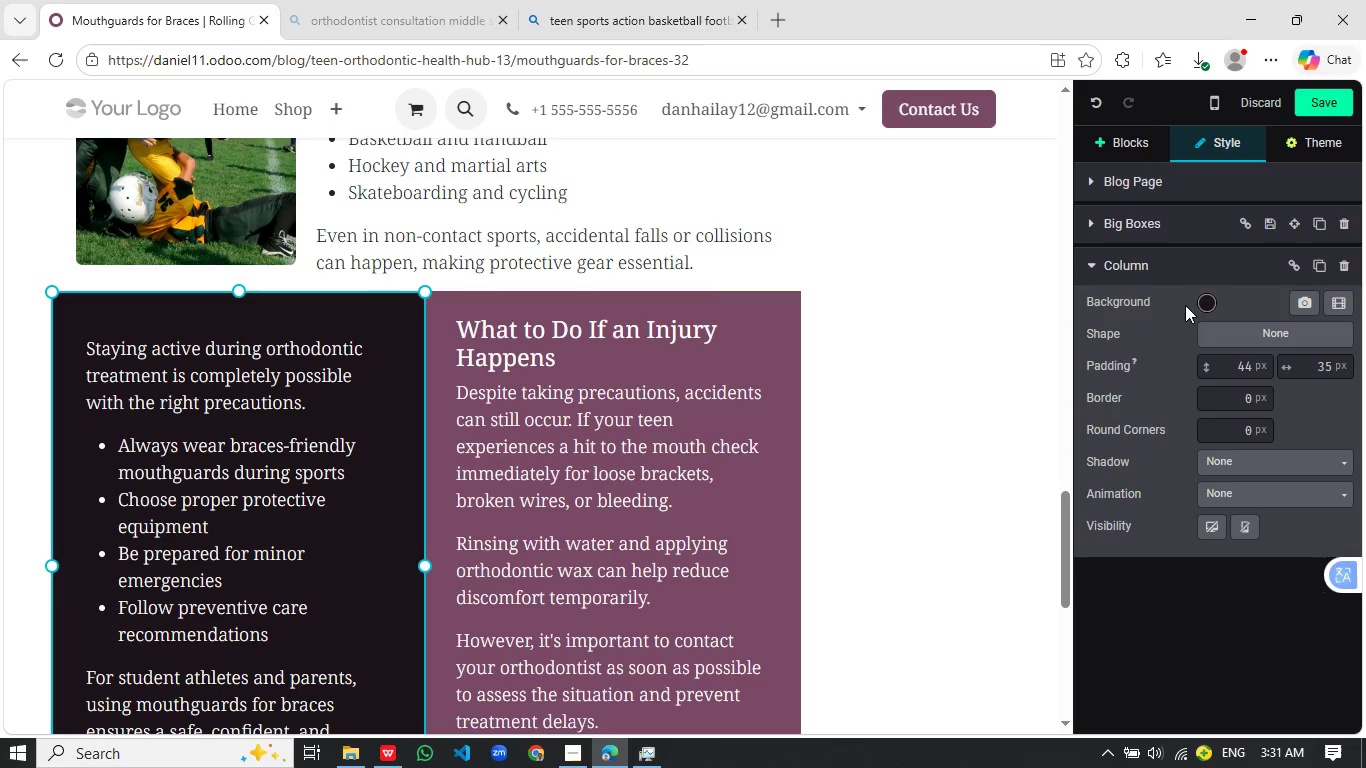 
scroll: coordinate [531, 406], scroll_direction: up, amount: 4.0
 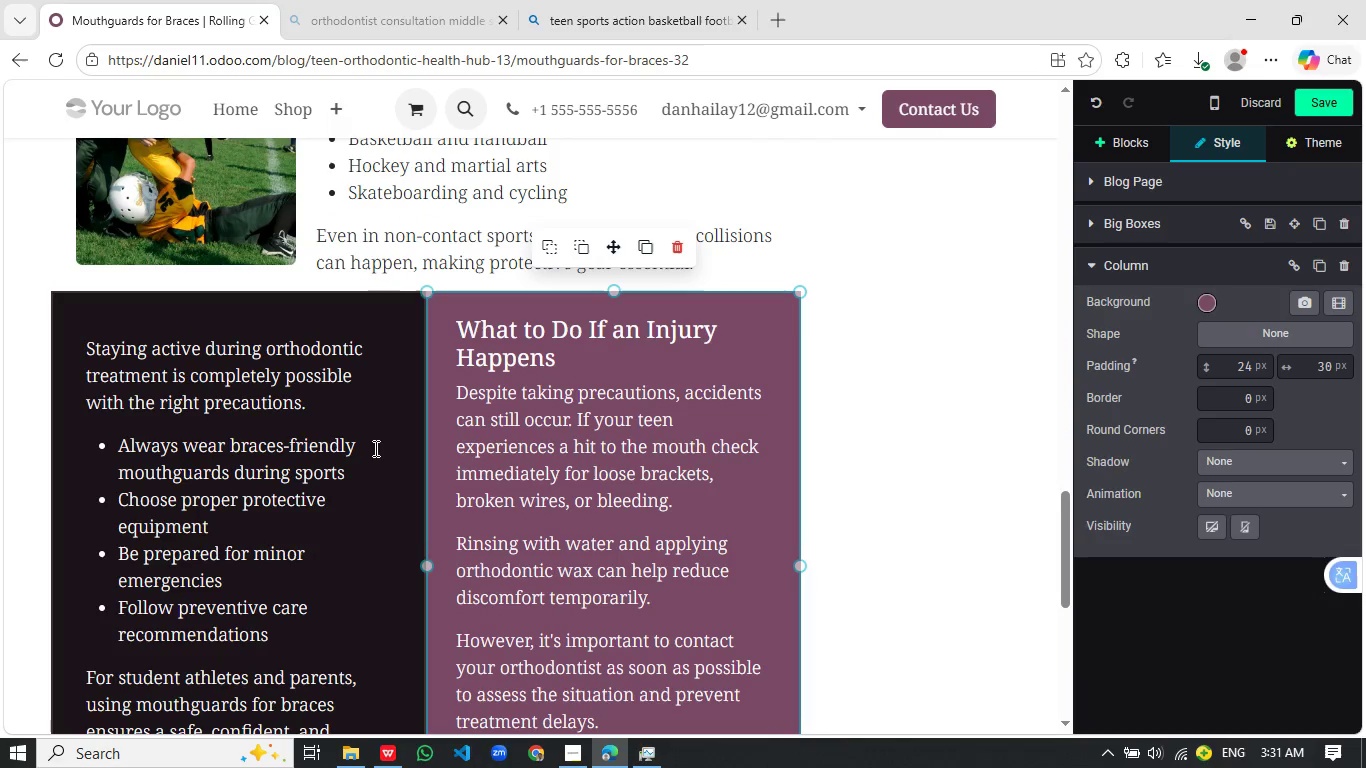 
left_click([1198, 297])
 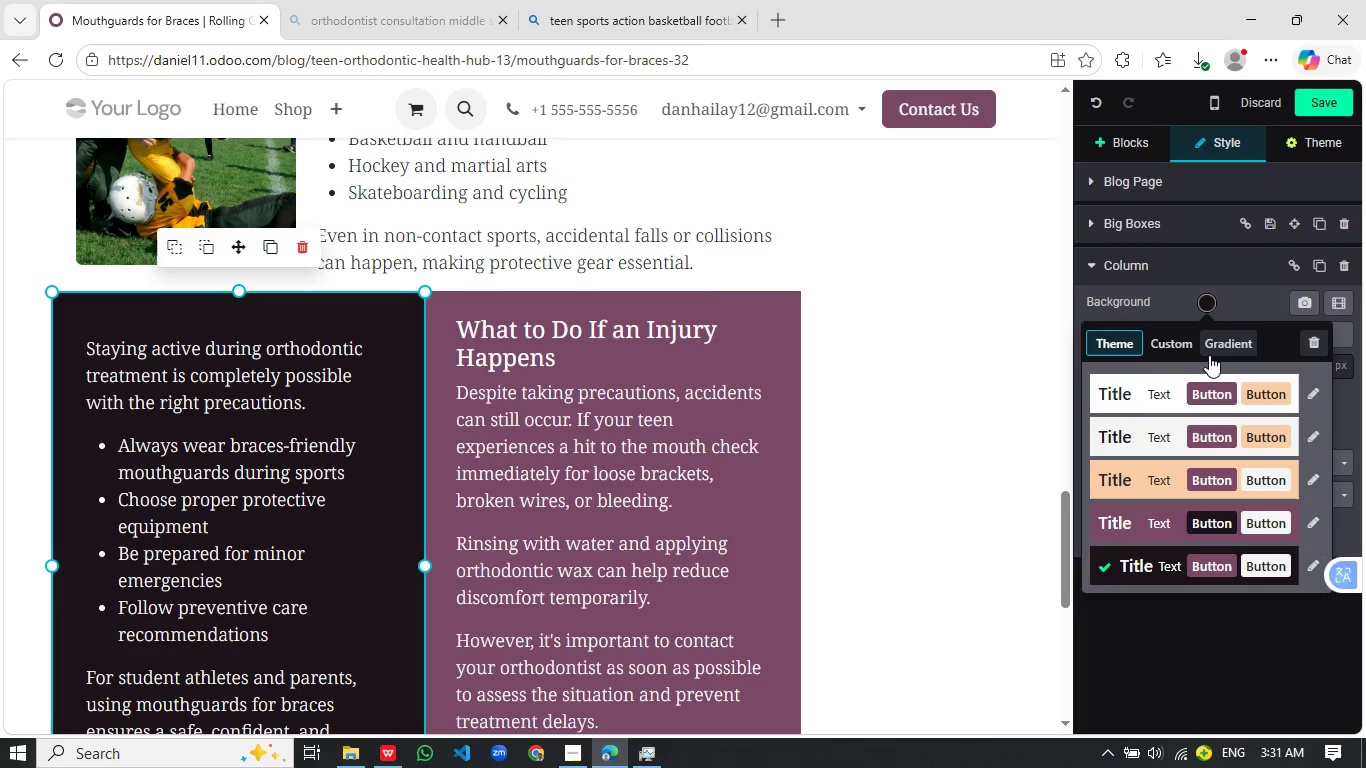 
mouse_move([1161, 362])
 